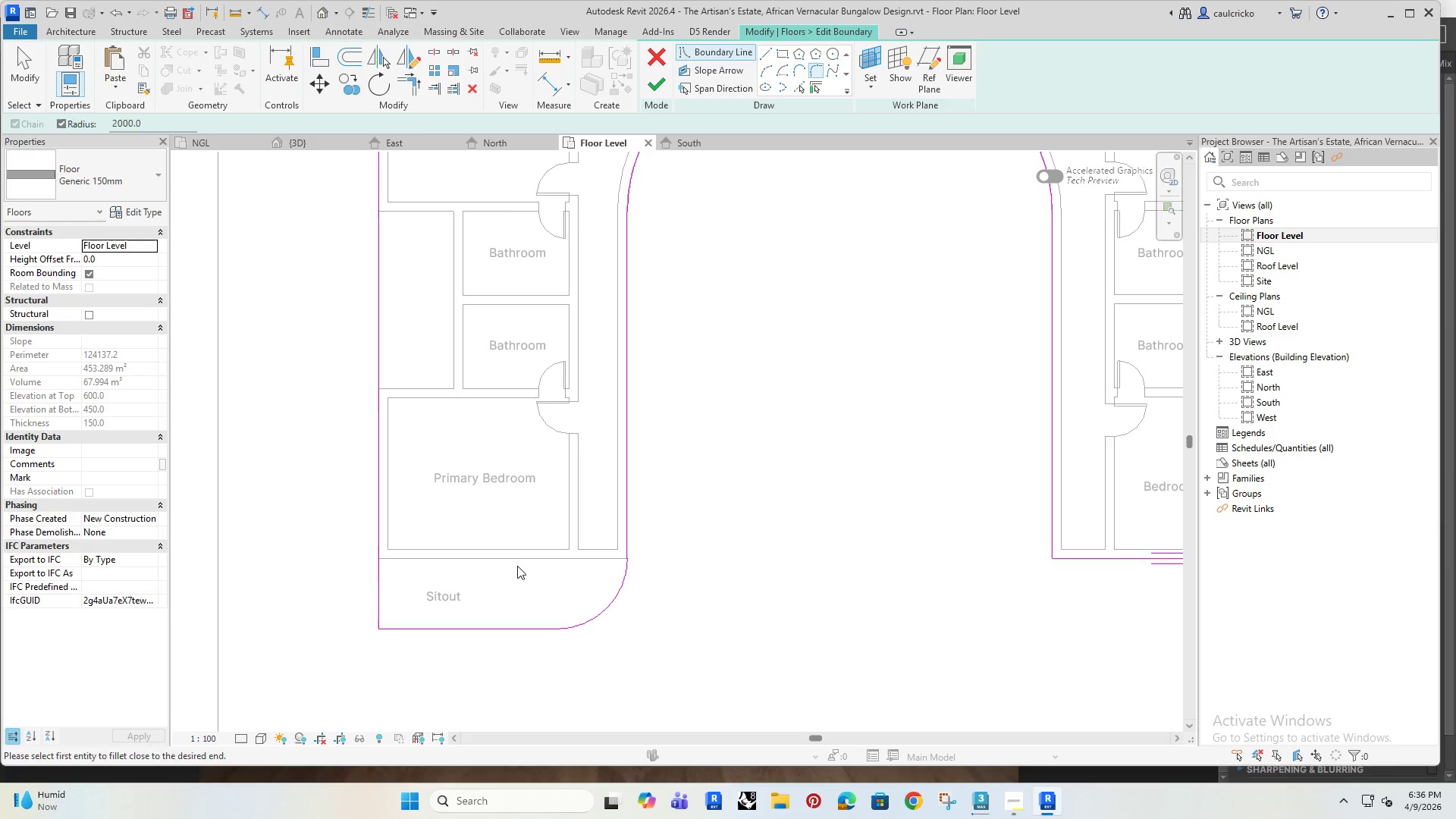 
key(Escape)
 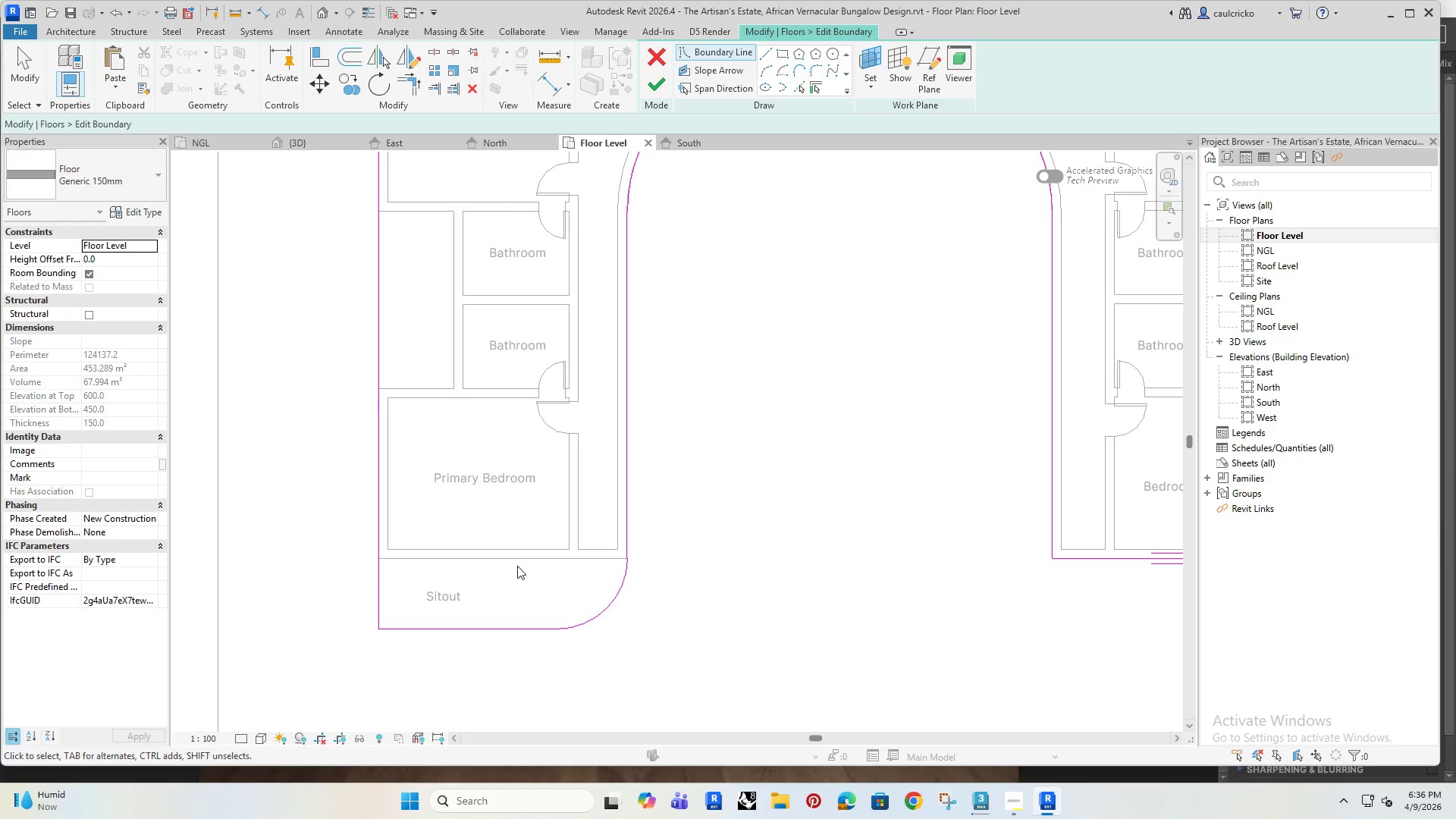 
scroll: coordinate [562, 591], scroll_direction: down, amount: 3.0
 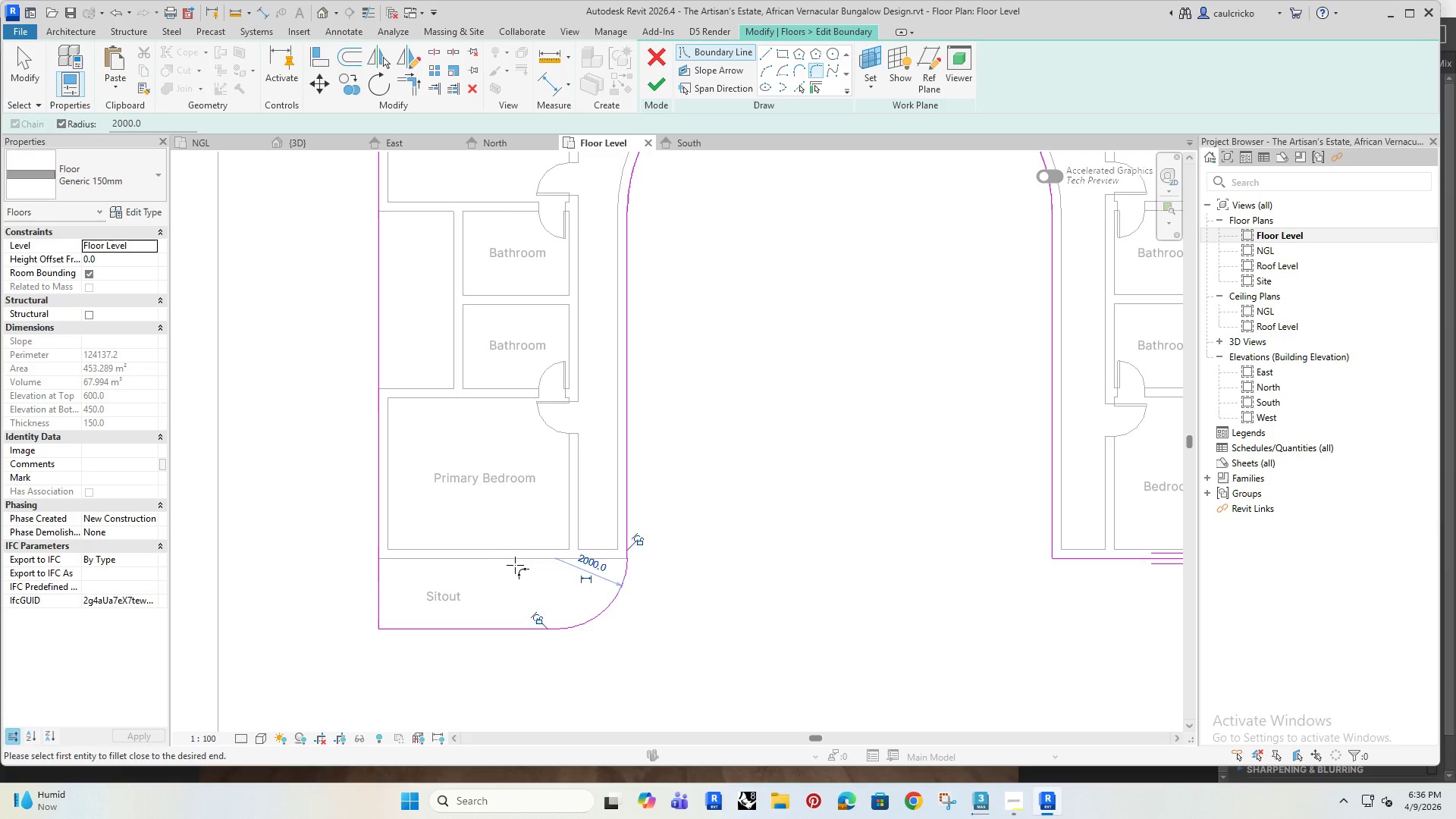 
key(Escape)
 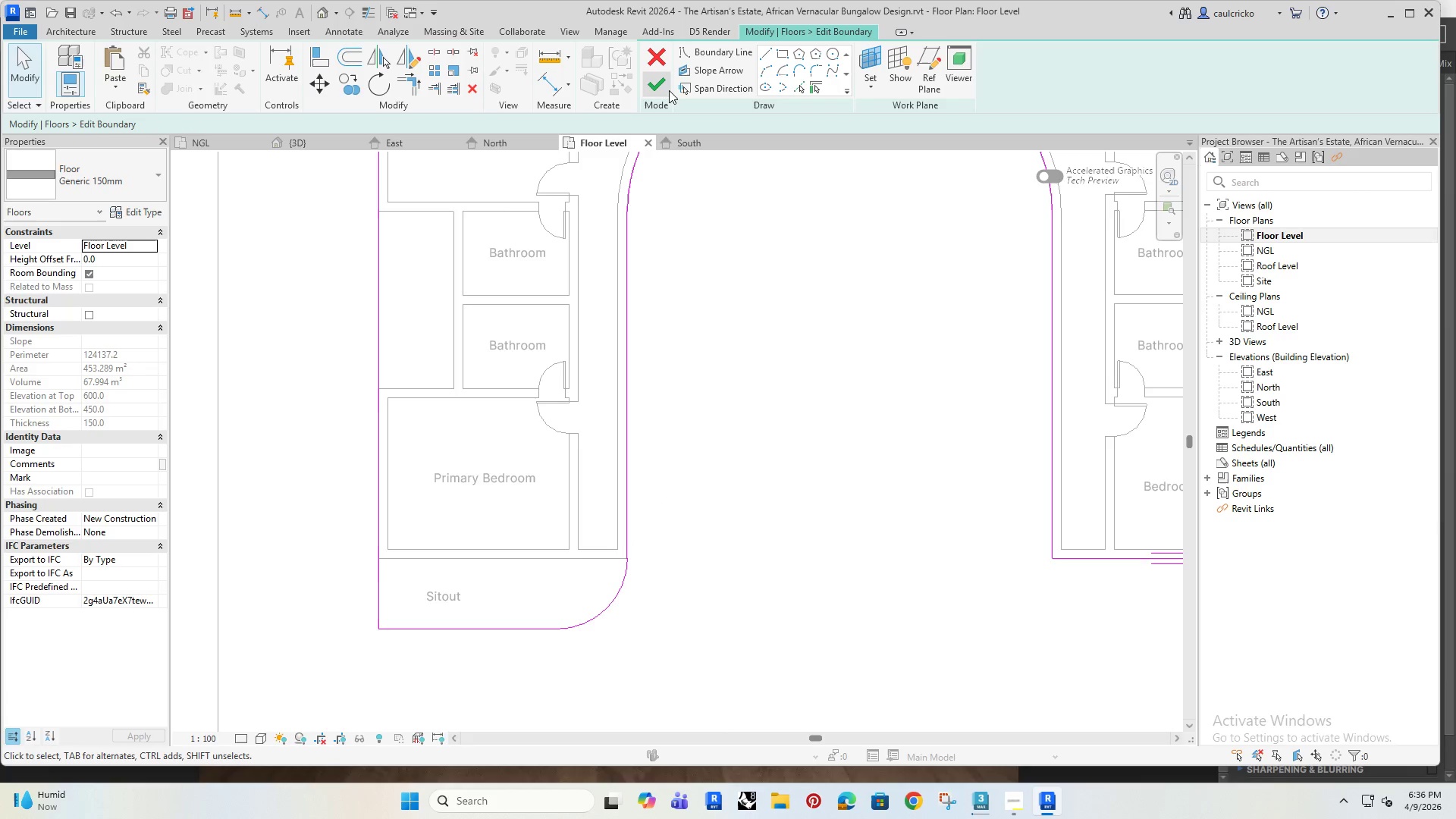 
left_click([666, 87])
 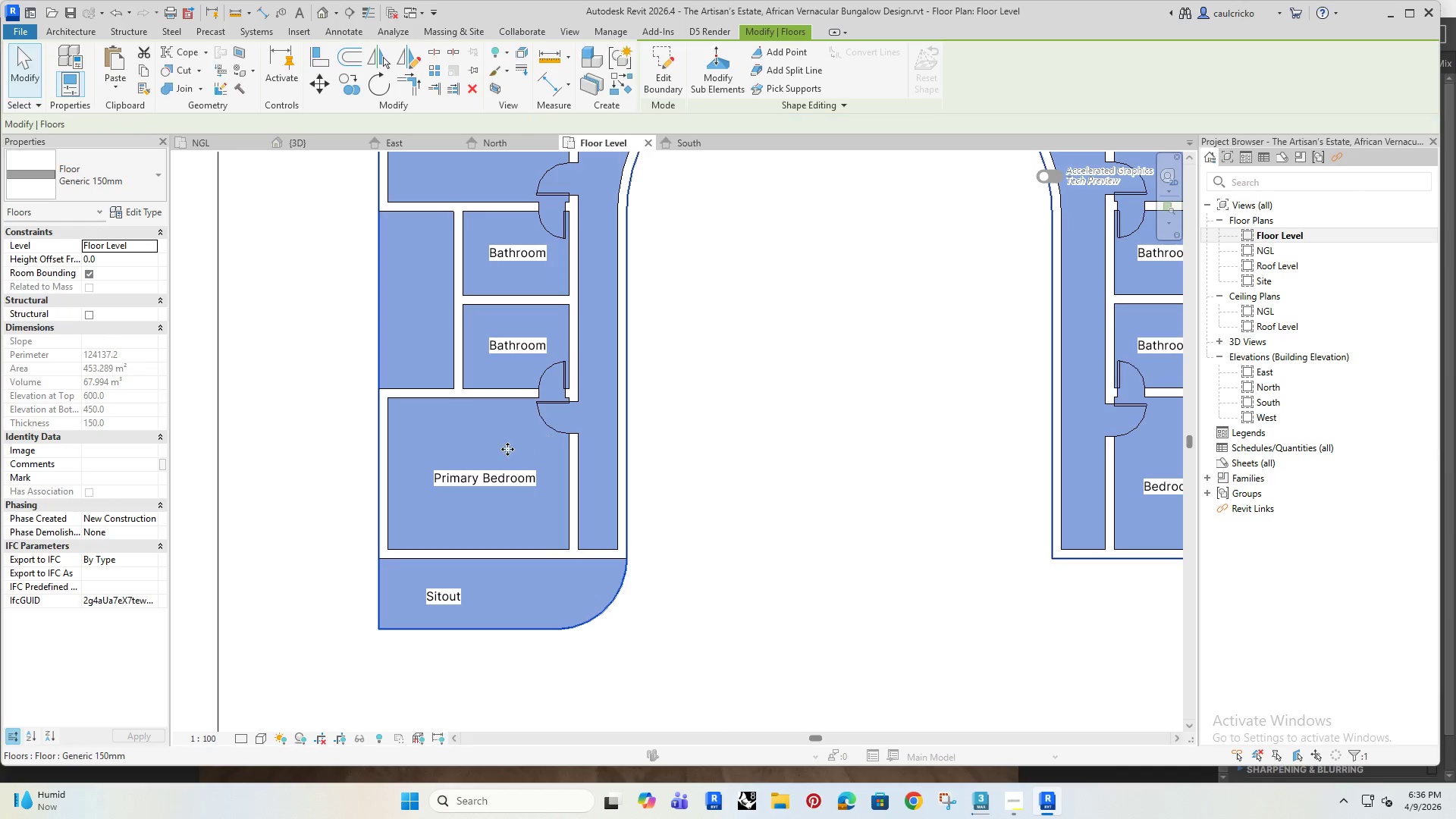 
scroll: coordinate [494, 432], scroll_direction: down, amount: 4.0
 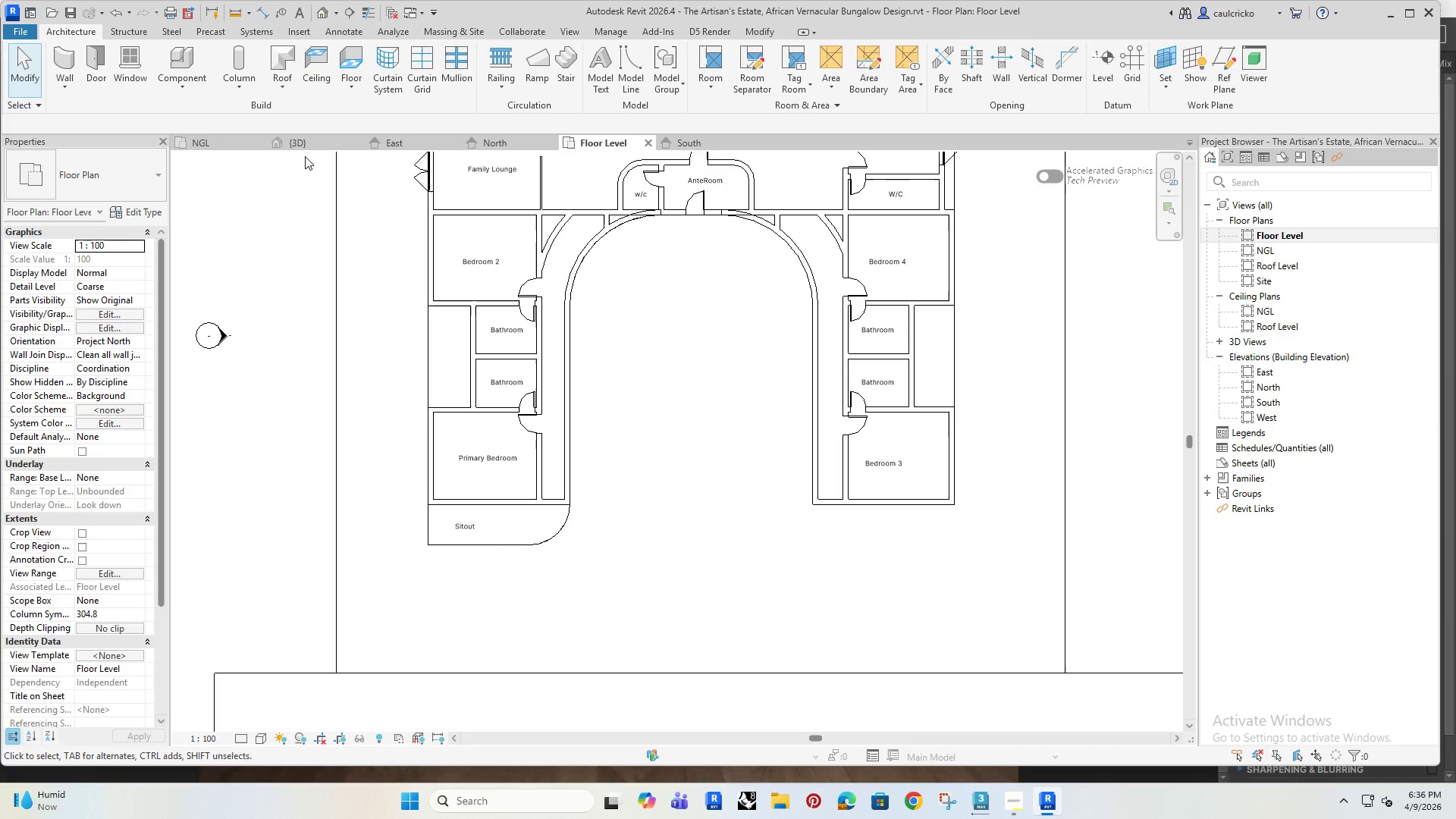 
double_click([309, 149])
 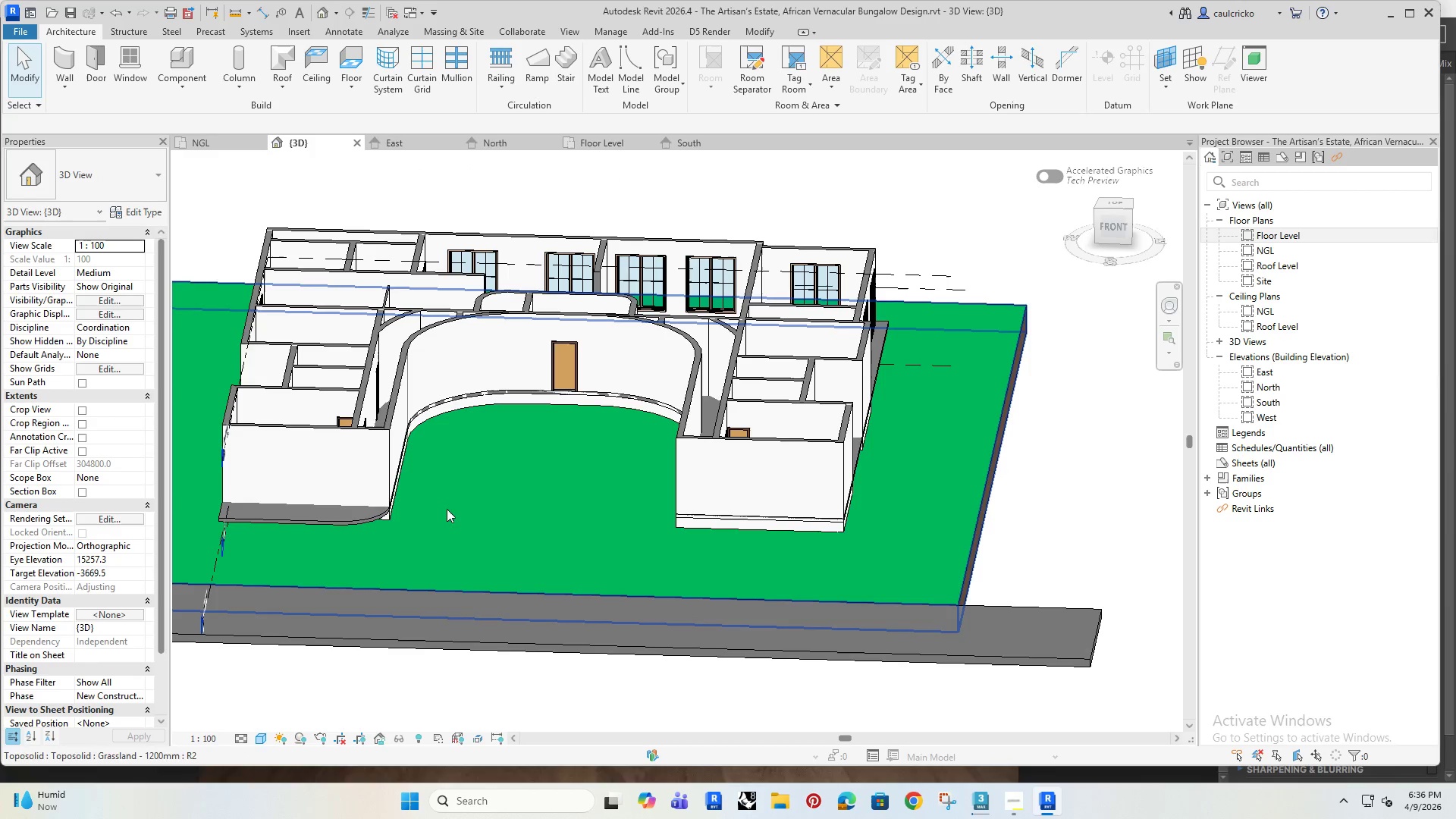 
hold_key(key=ShiftRight, duration=1.5)
 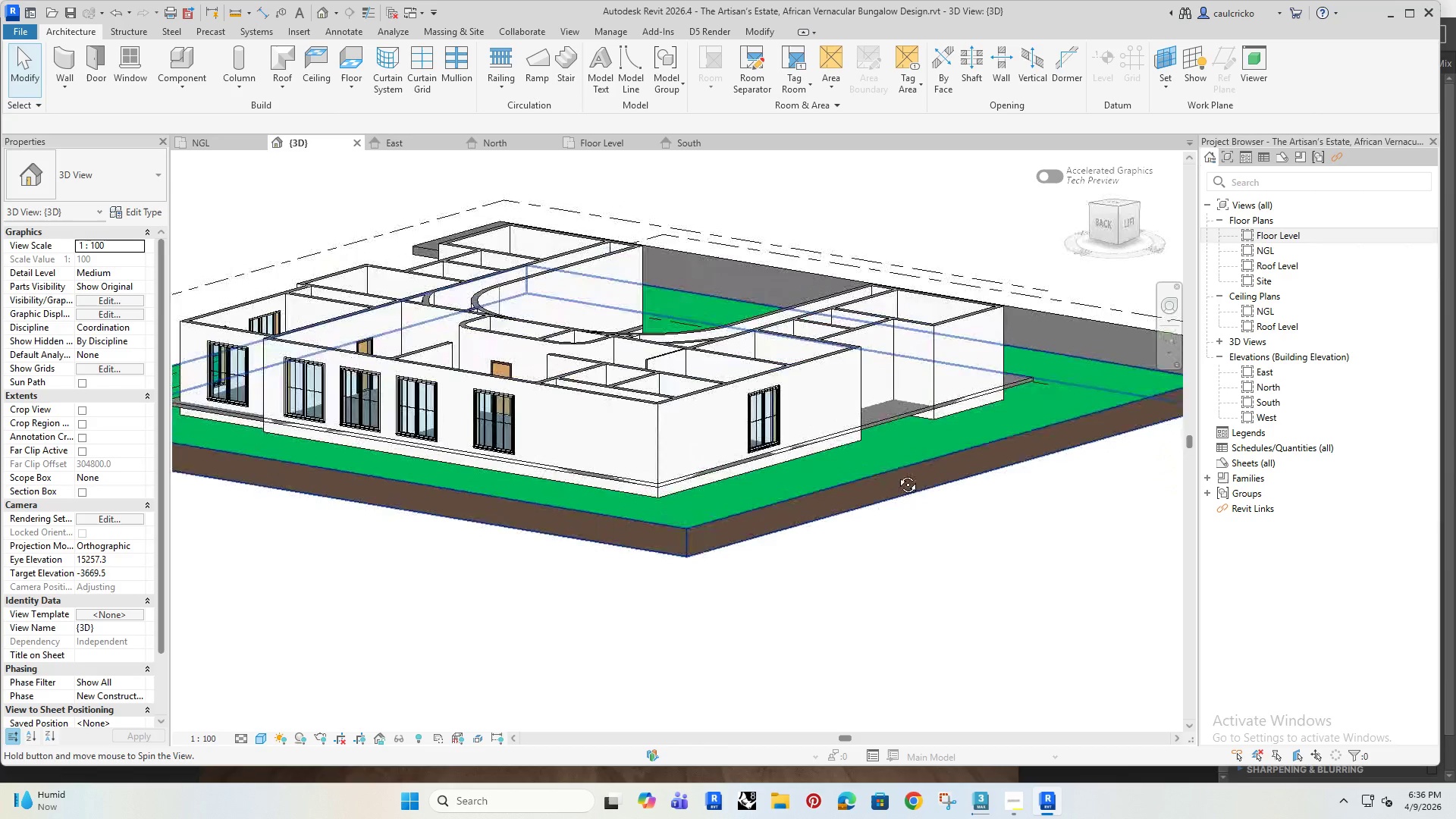 
hold_key(key=ShiftRight, duration=1.52)
 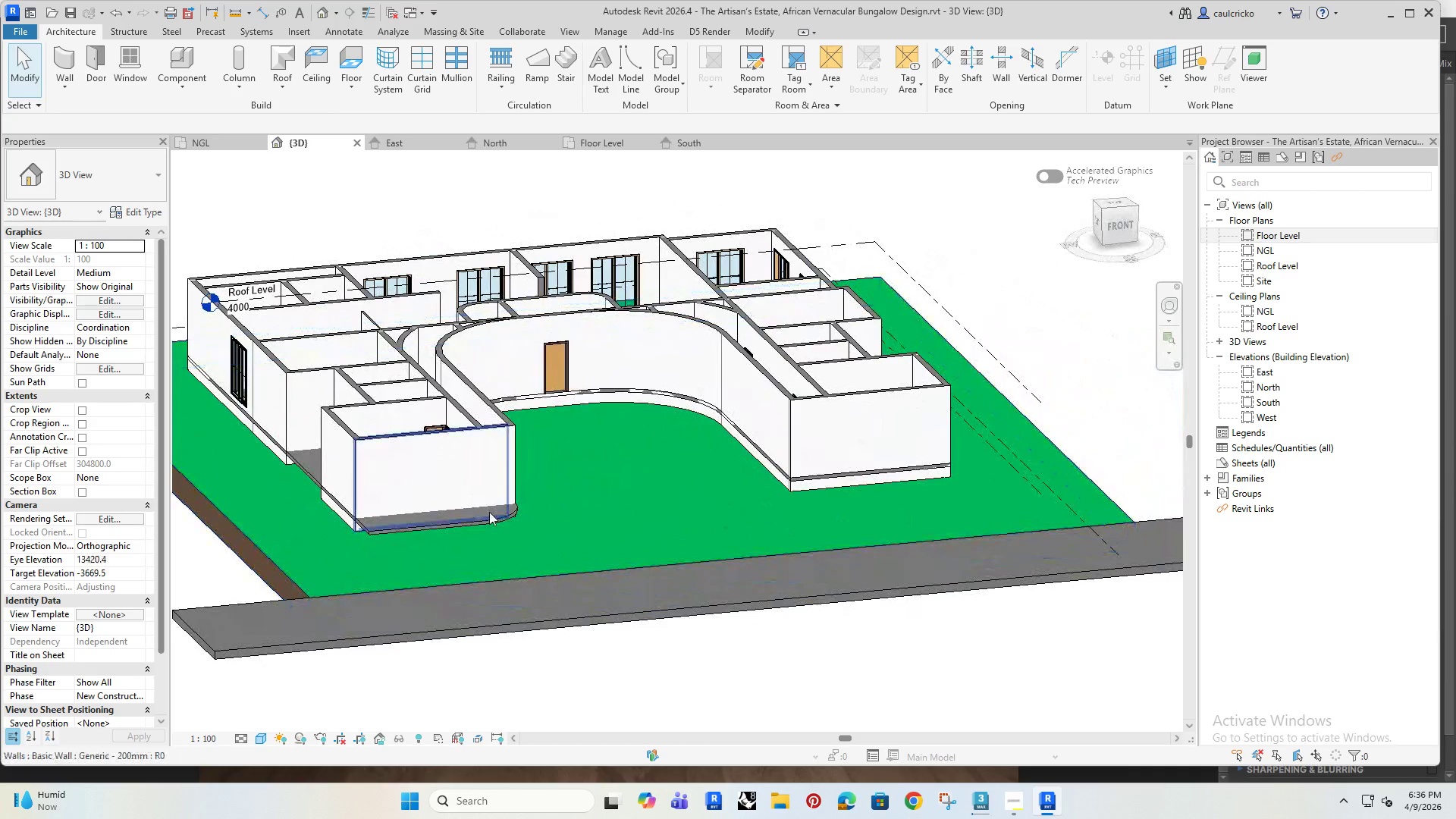 
hold_key(key=ShiftRight, duration=0.56)
 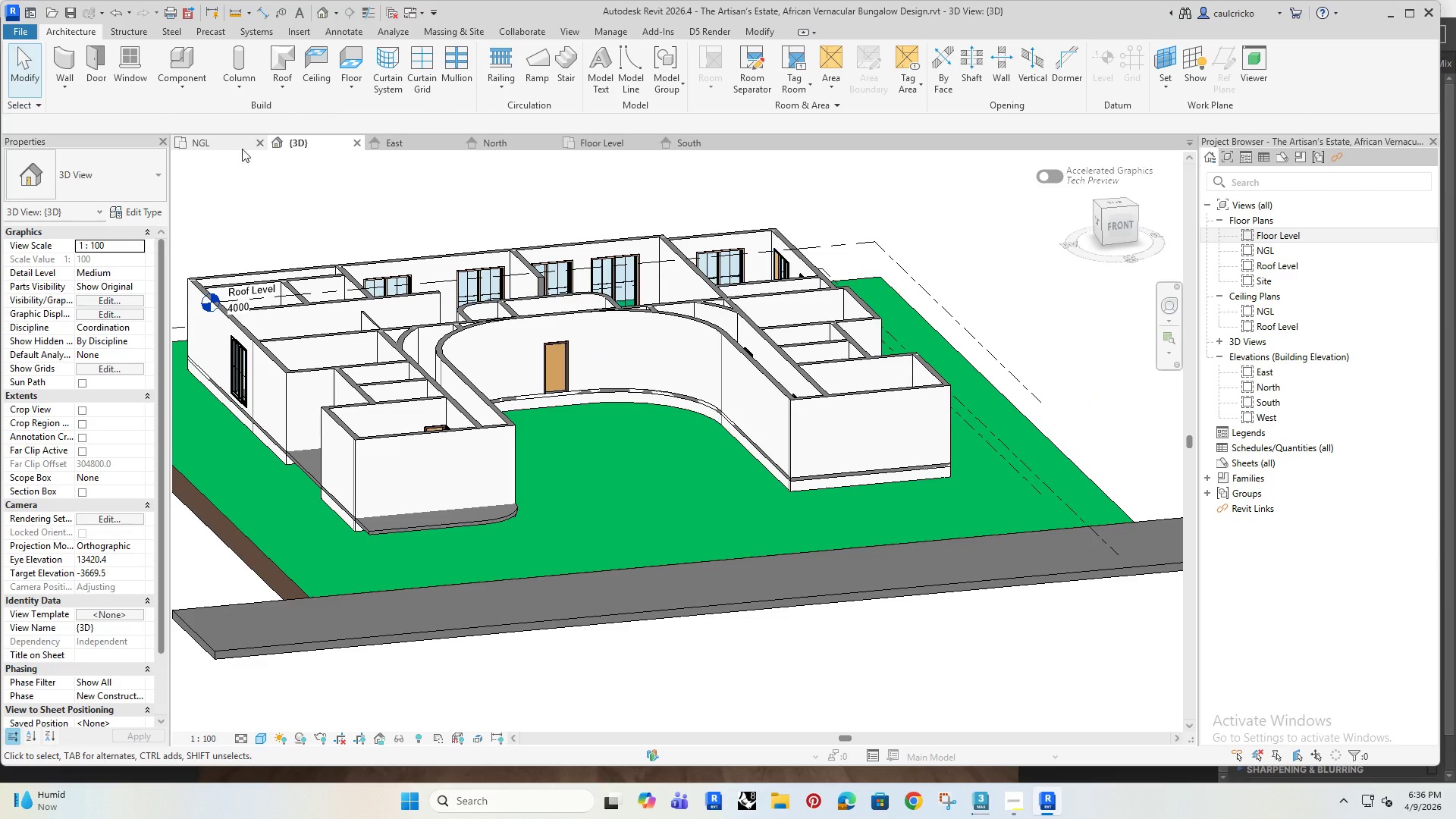 
left_click([219, 146])
 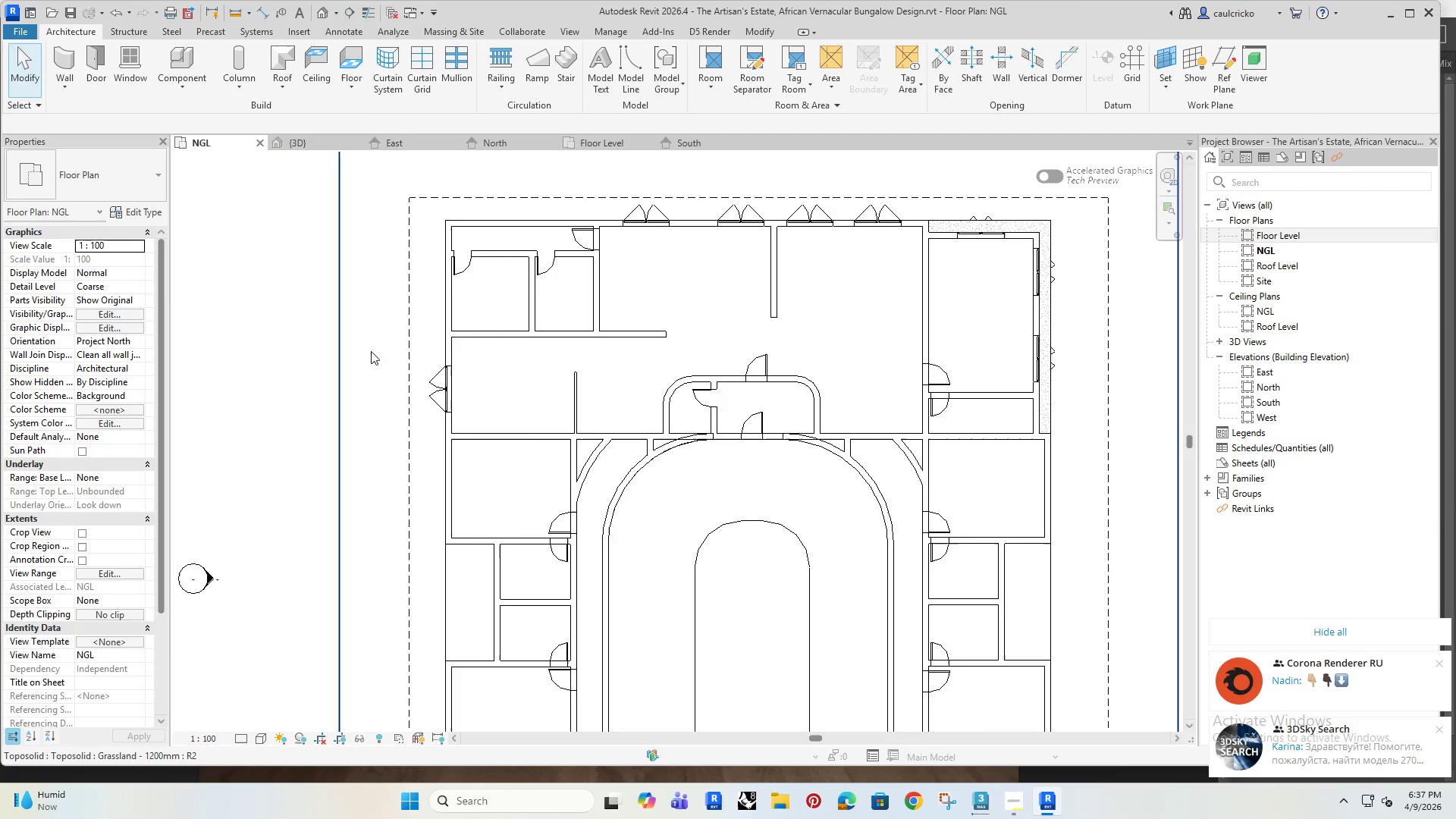 
scroll: coordinate [369, 363], scroll_direction: down, amount: 3.0
 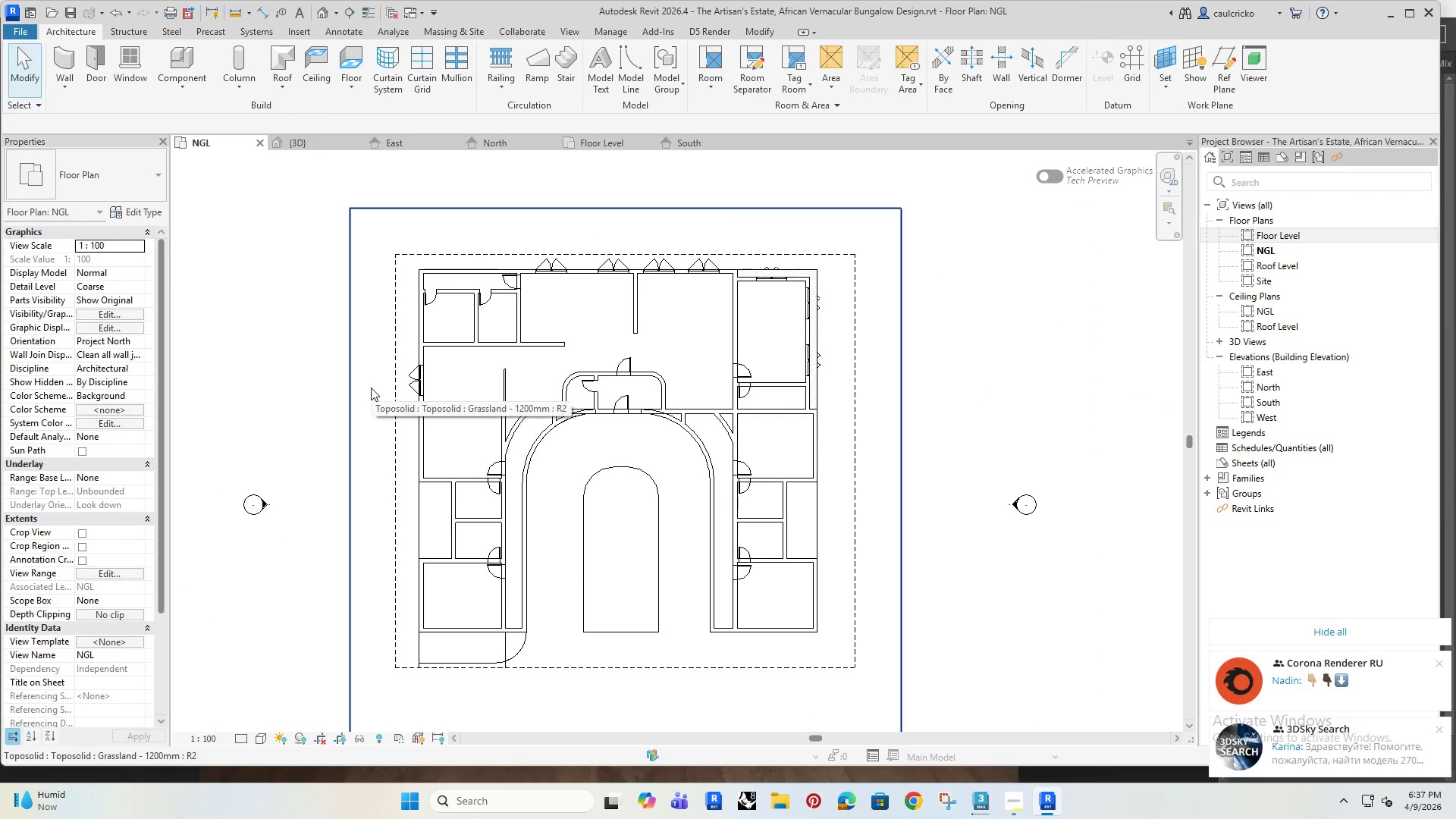 
type(wa)
 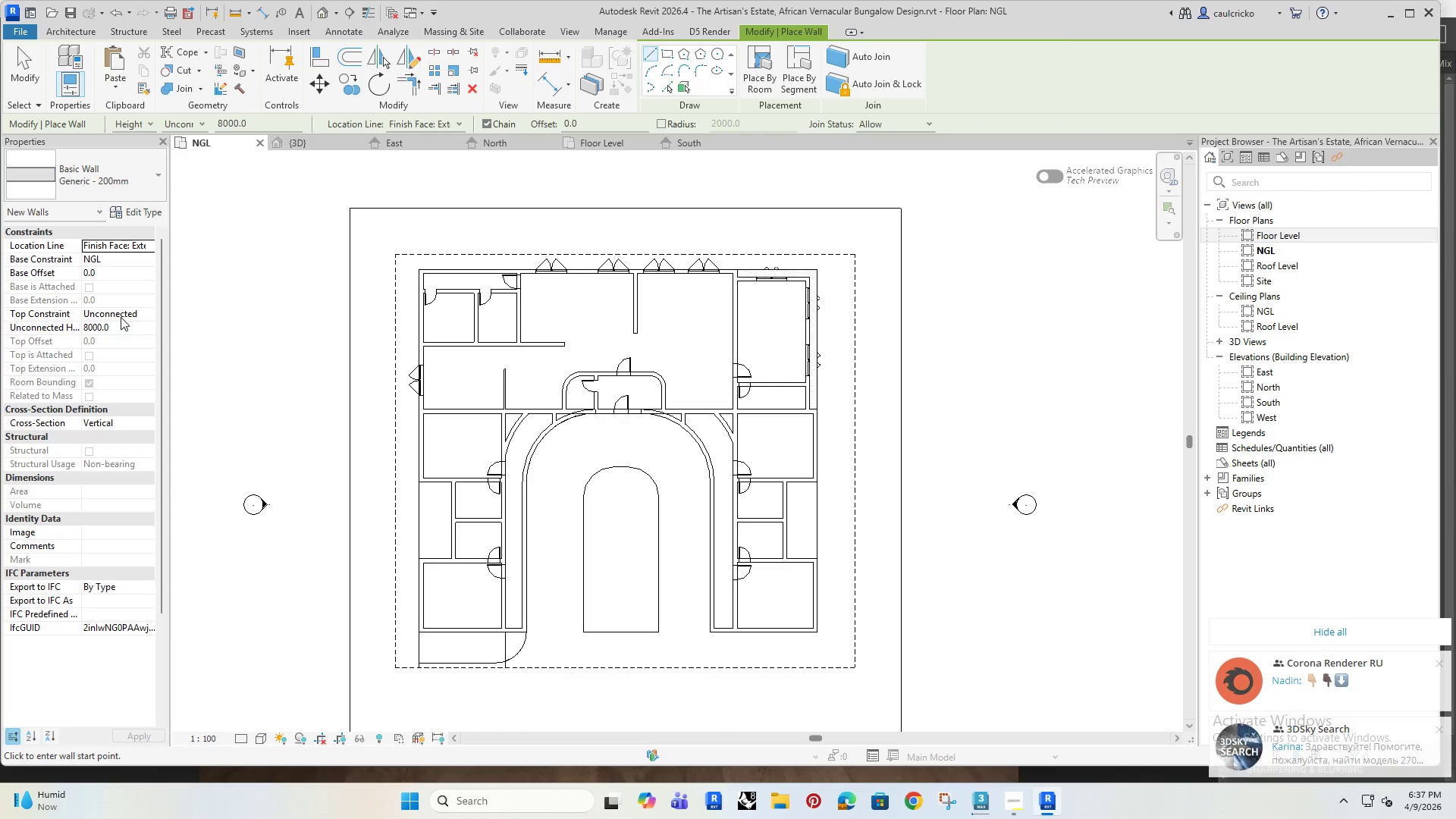 
double_click([155, 312])
 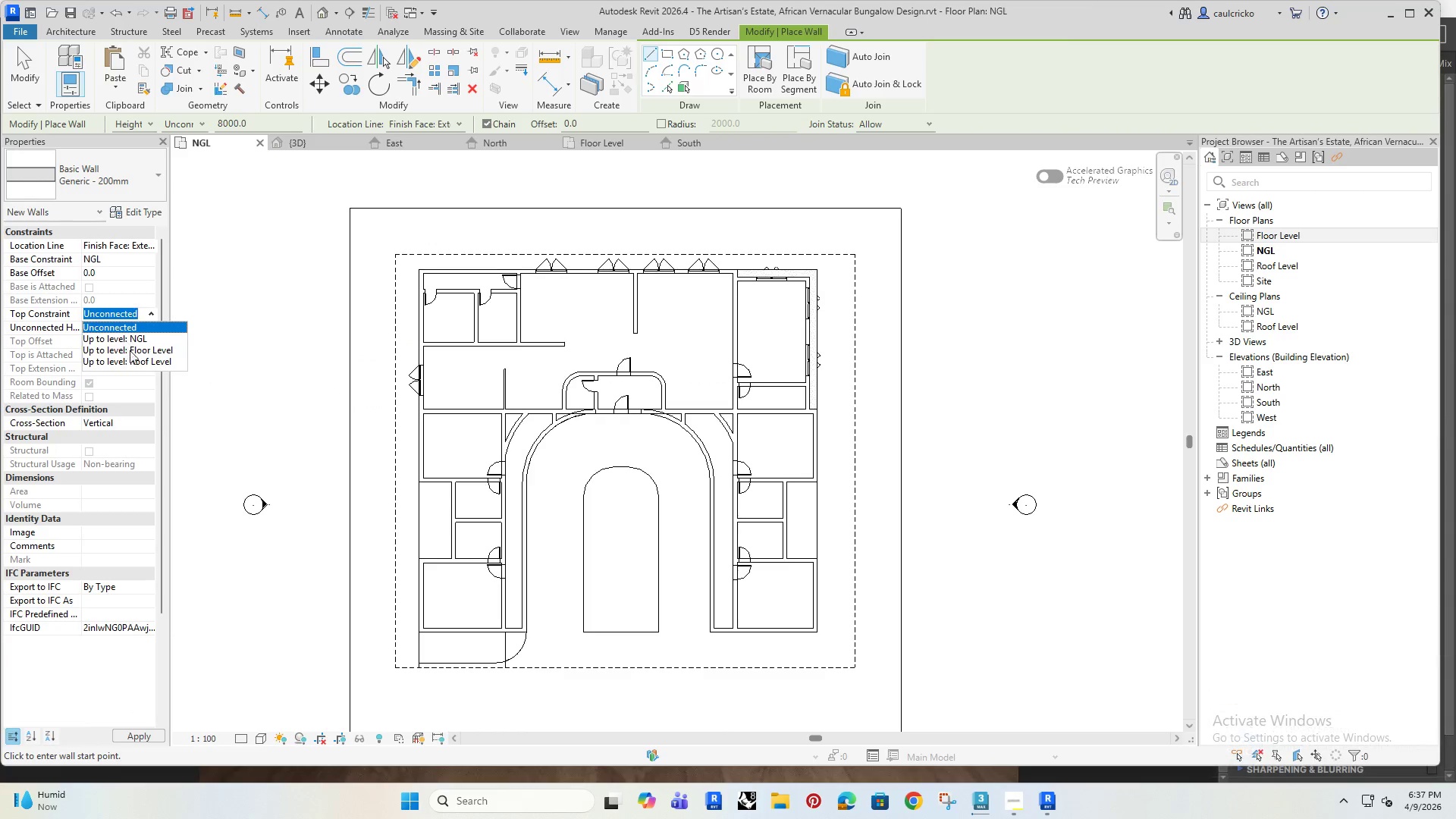 
left_click([140, 351])
 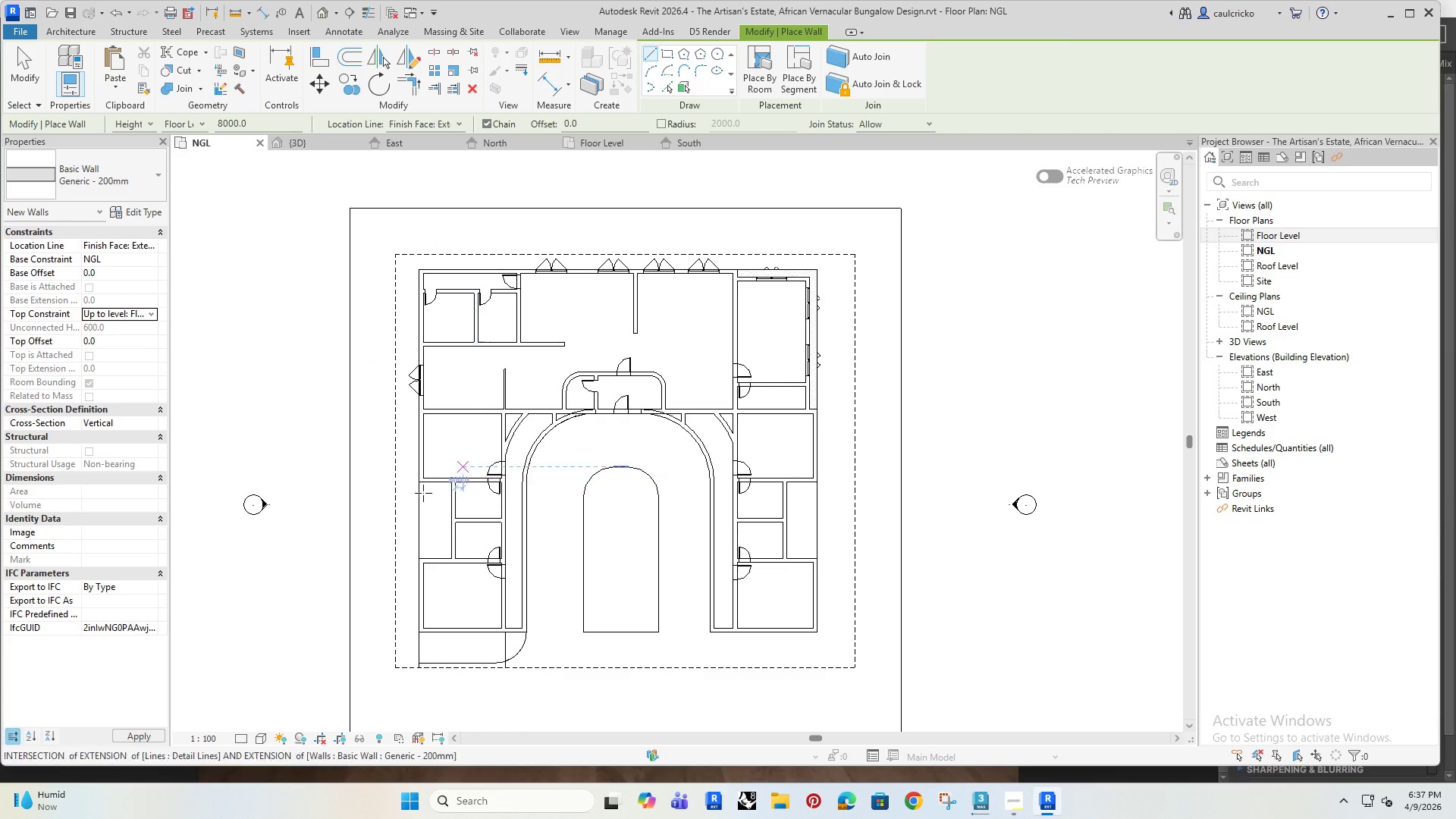 
scroll: coordinate [438, 481], scroll_direction: up, amount: 5.0
 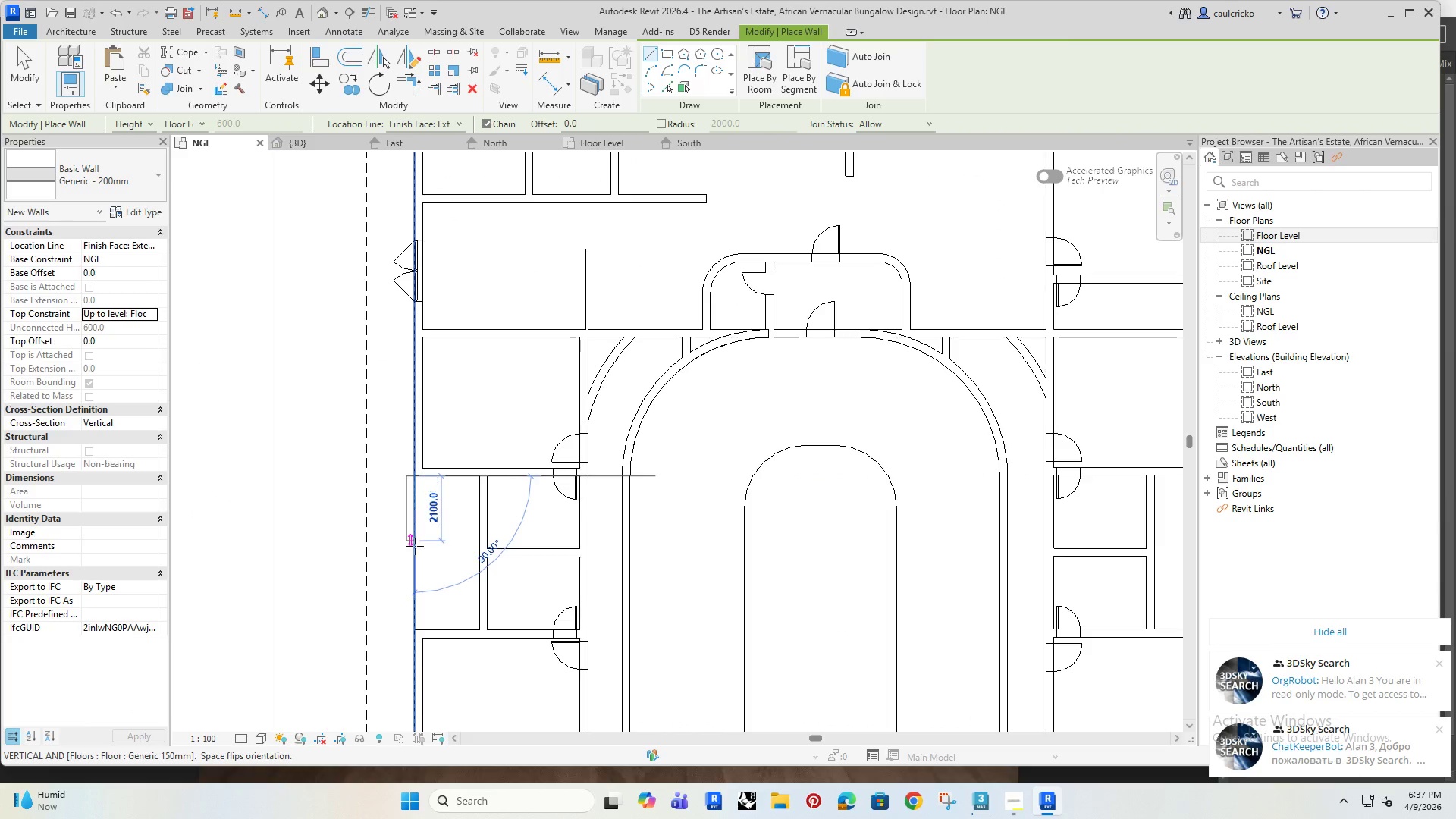 
key(Space)
 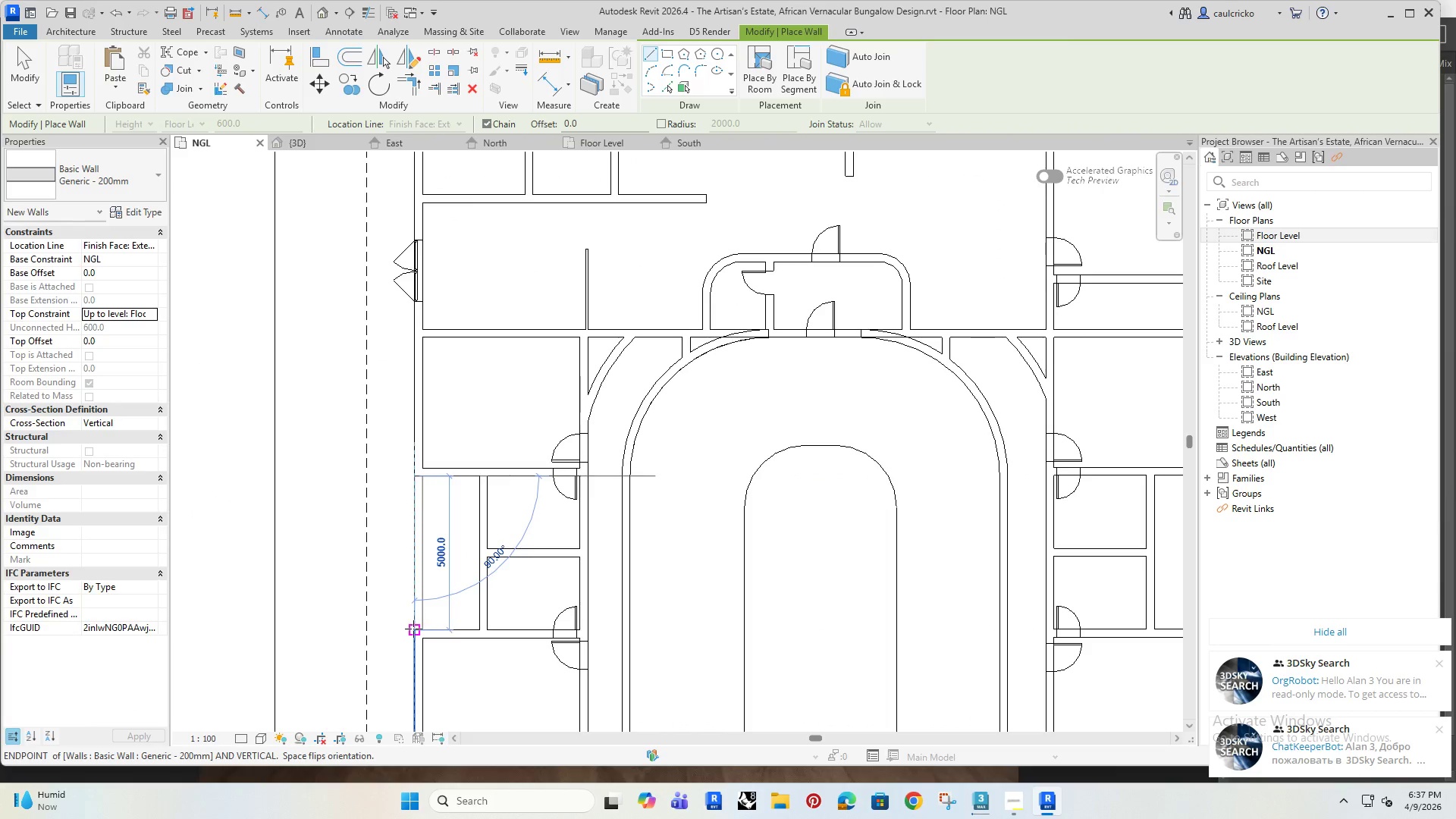 
left_click([413, 629])
 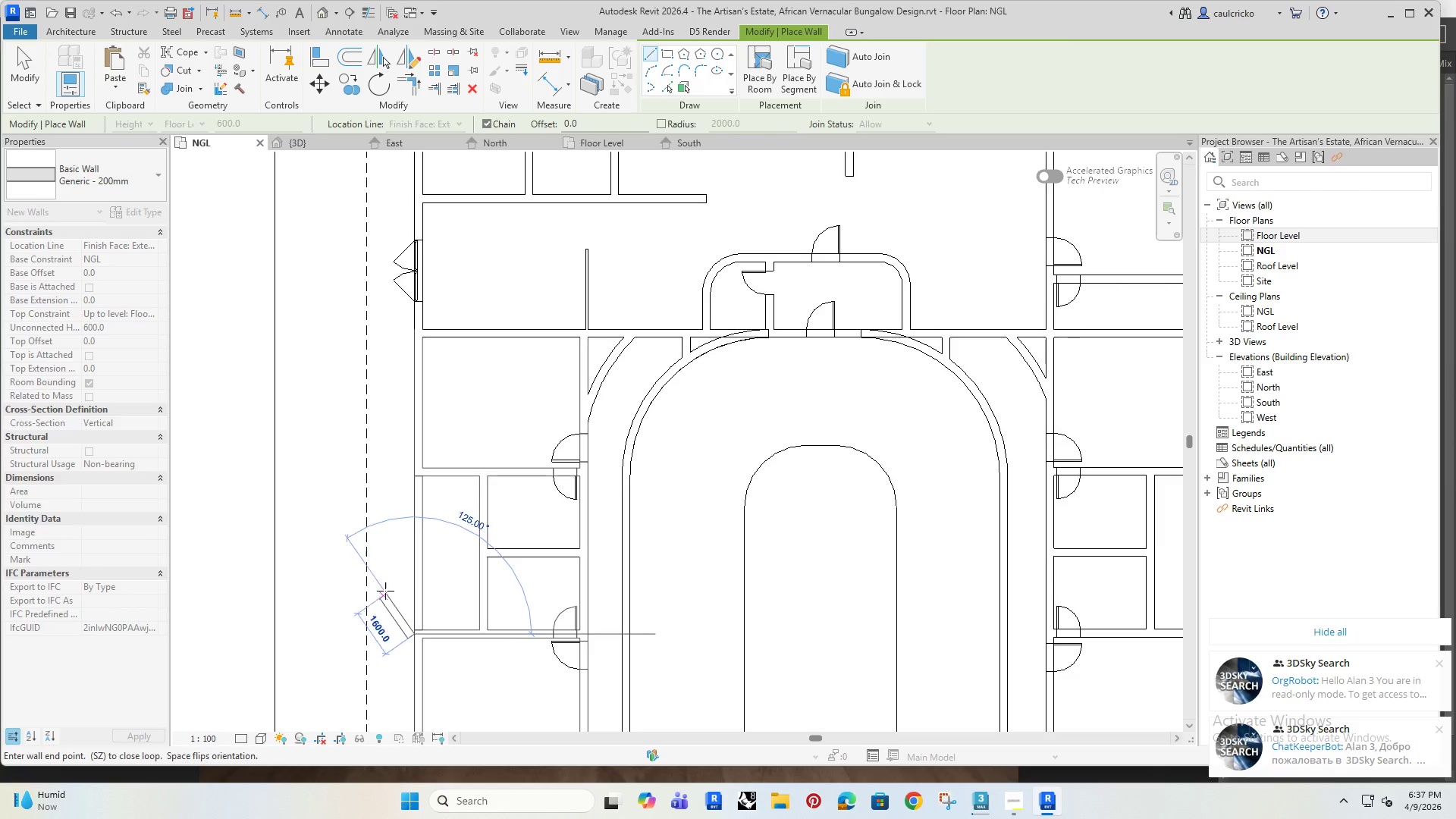 
key(Escape)
 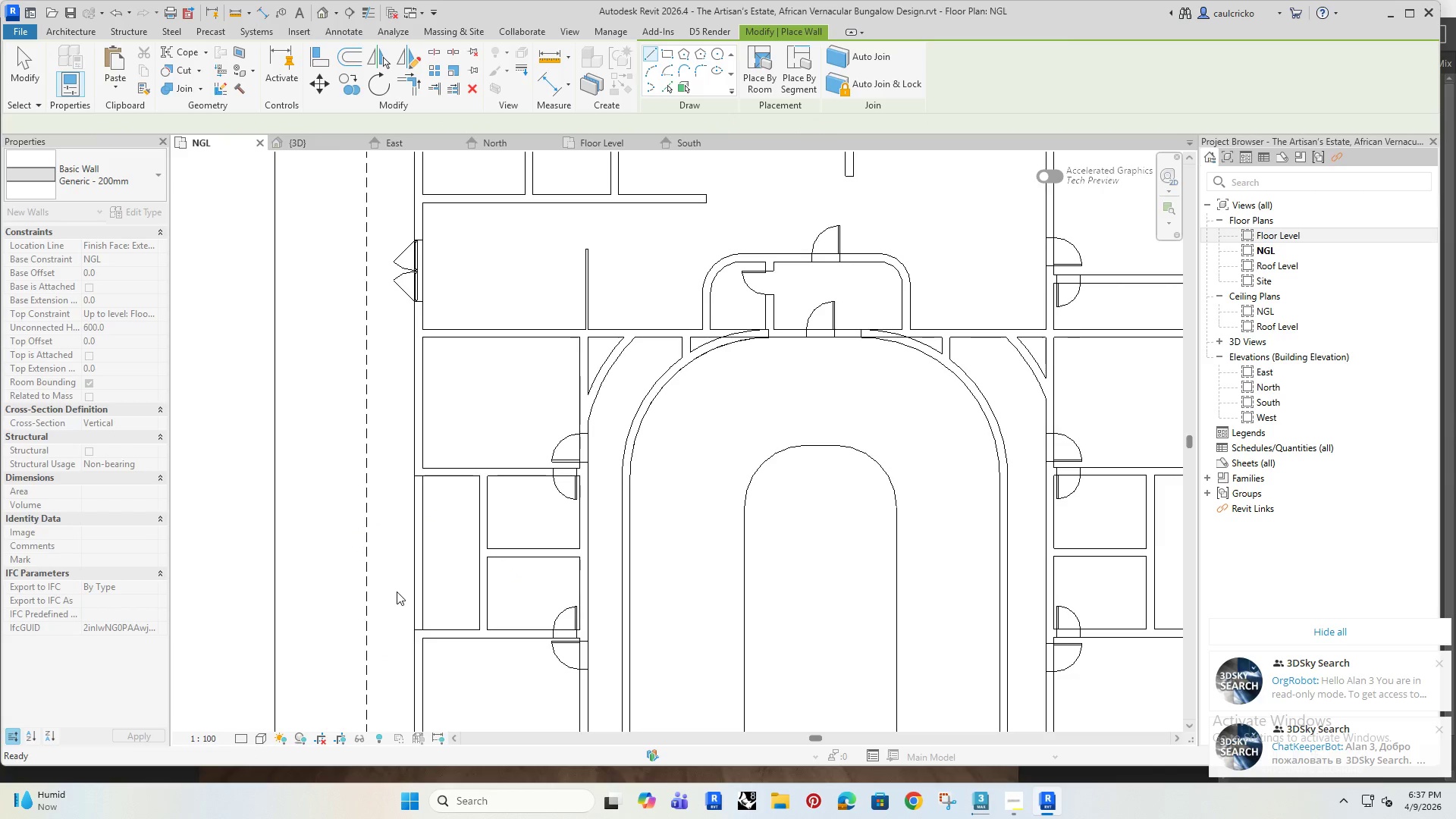 
scroll: coordinate [397, 593], scroll_direction: down, amount: 2.0
 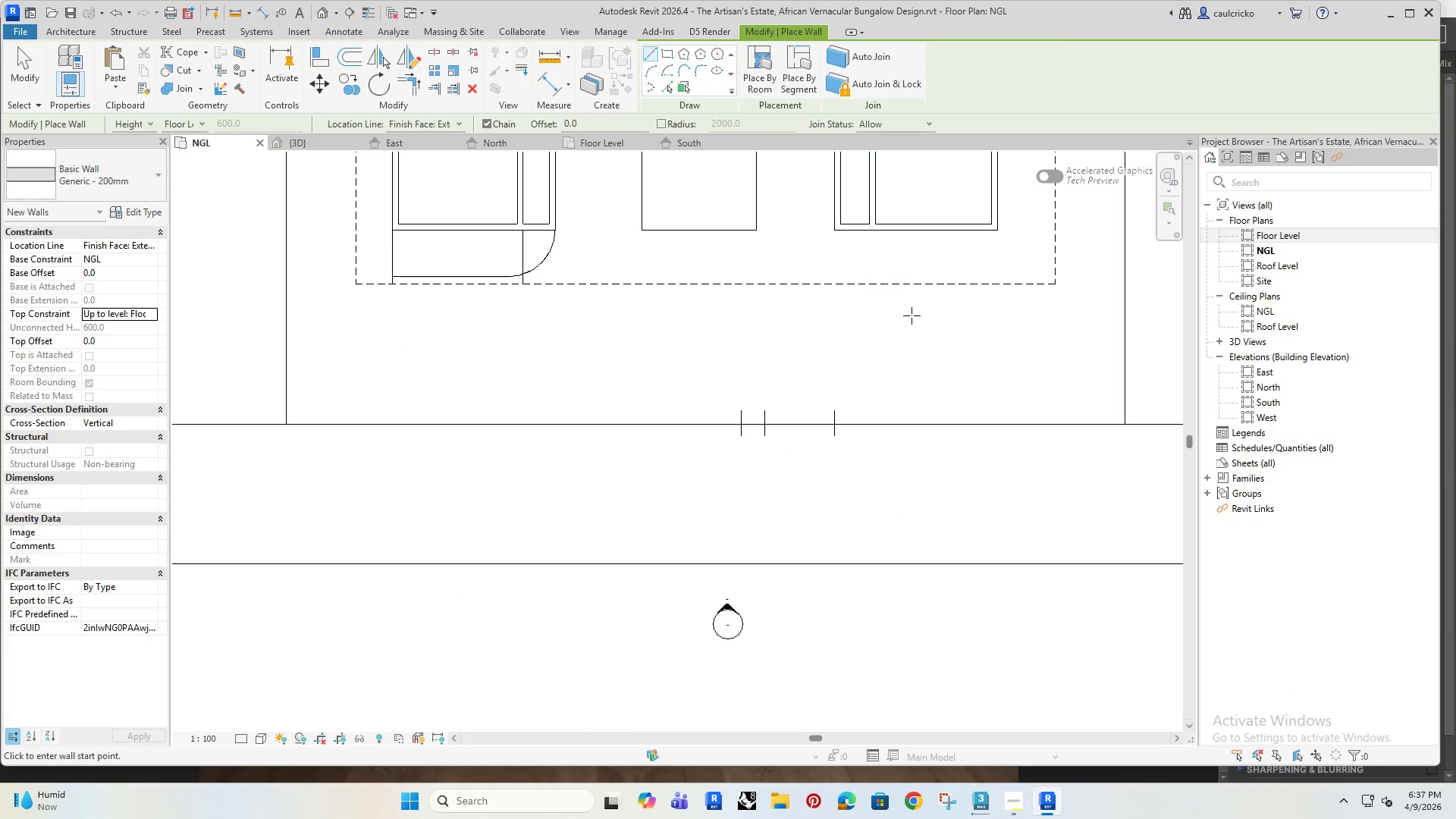 
scroll: coordinate [715, 370], scroll_direction: up, amount: 3.0
 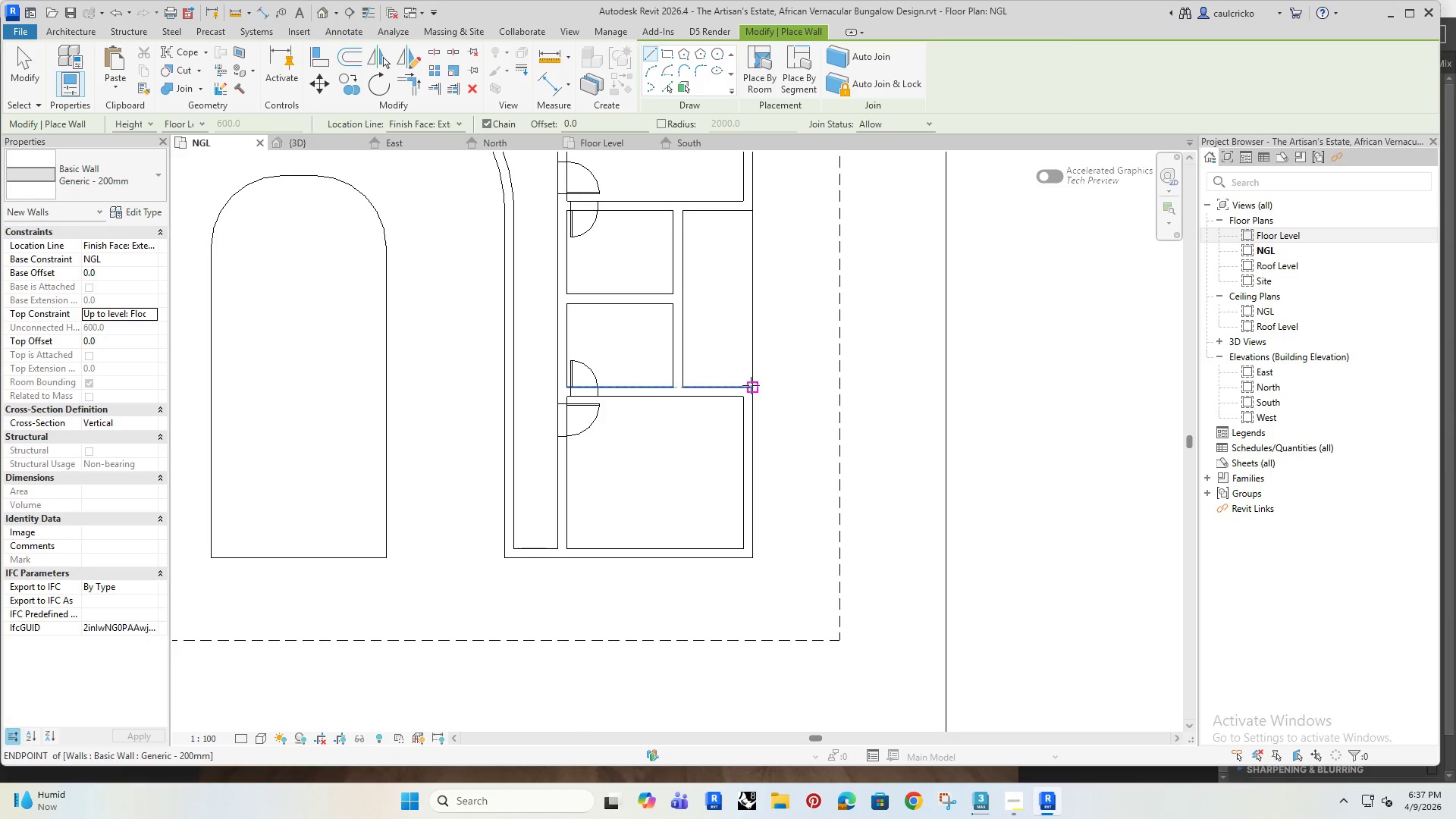 
left_click([752, 386])
 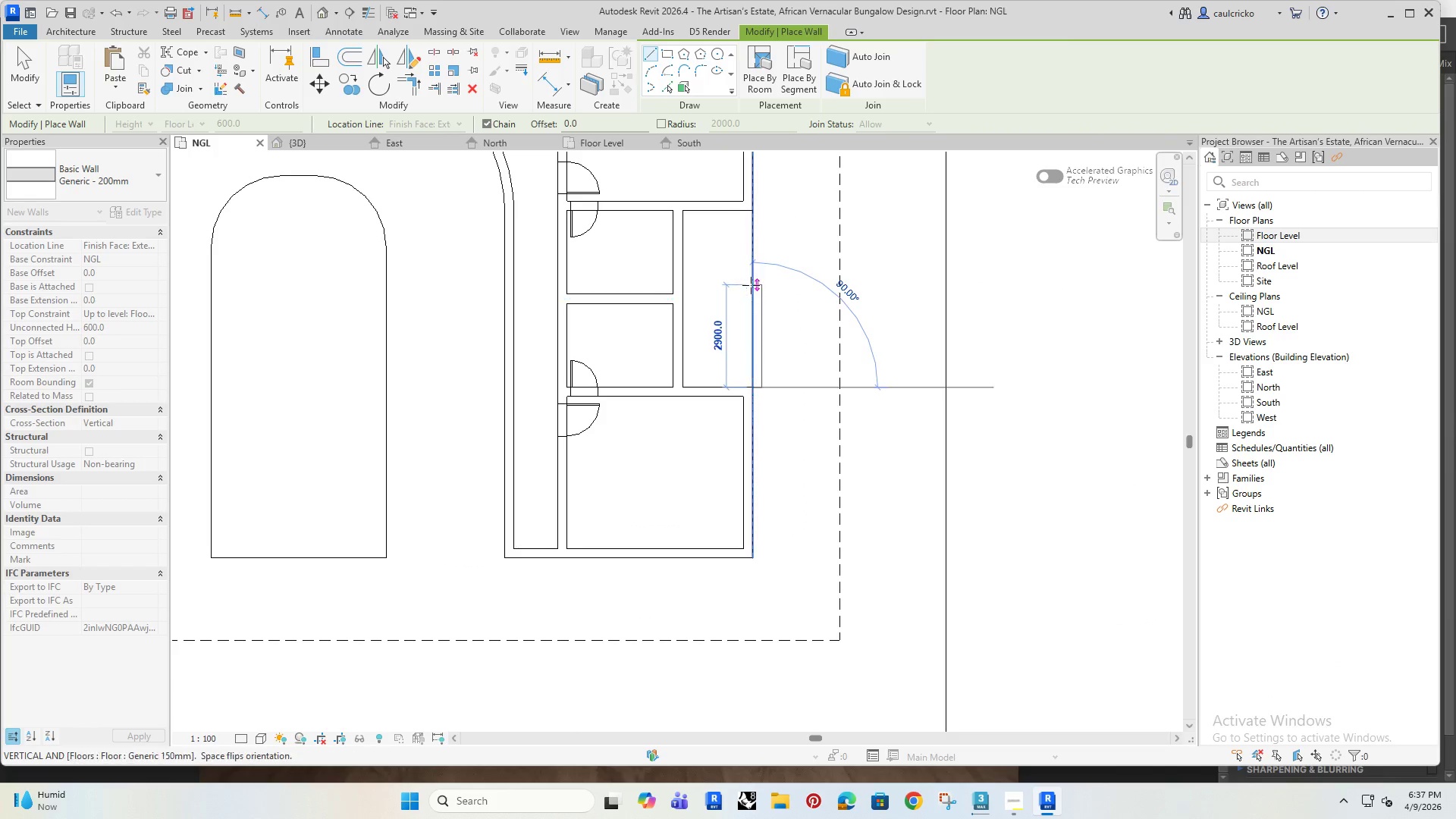 
key(Space)
 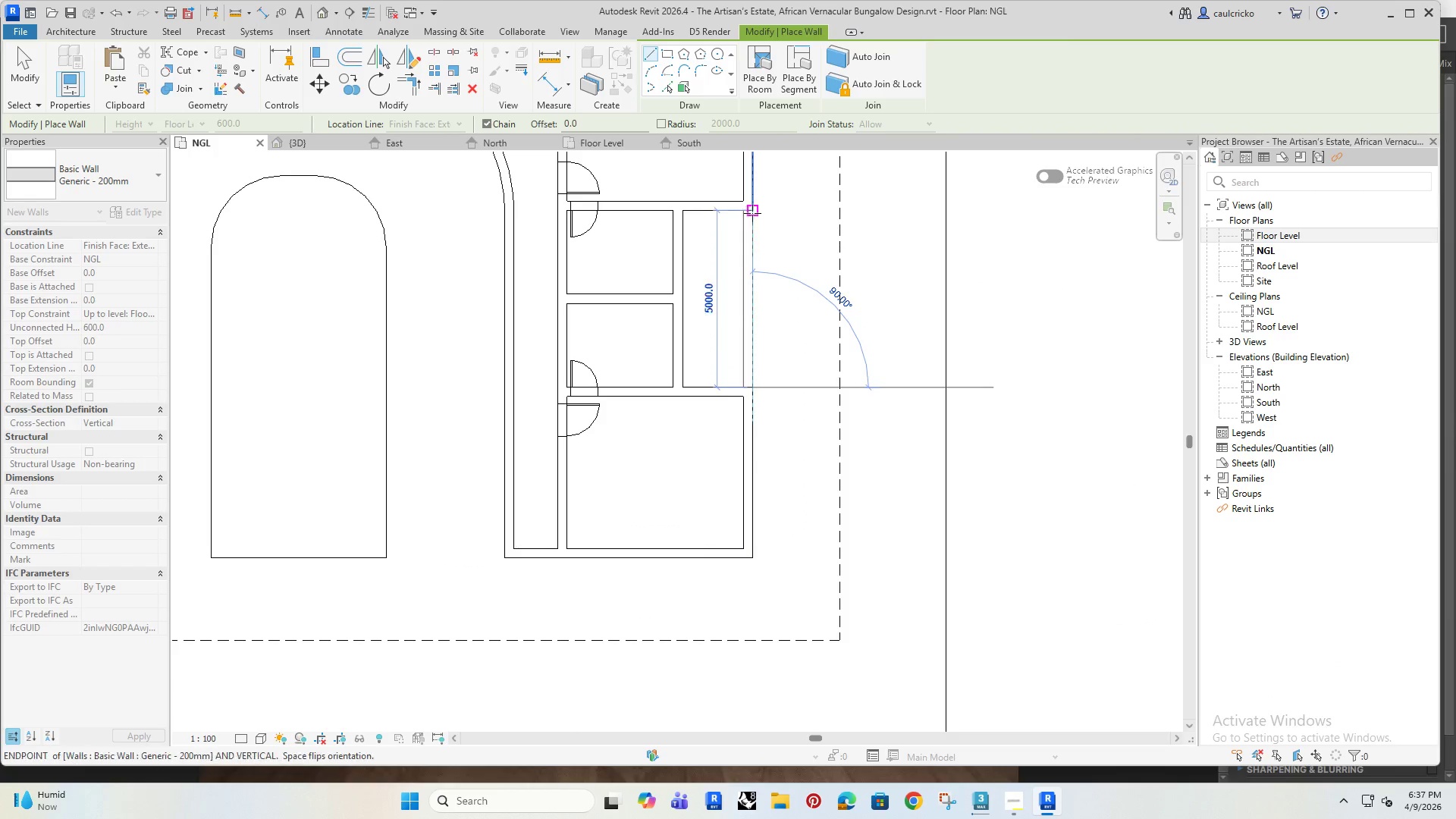 
left_click([752, 212])
 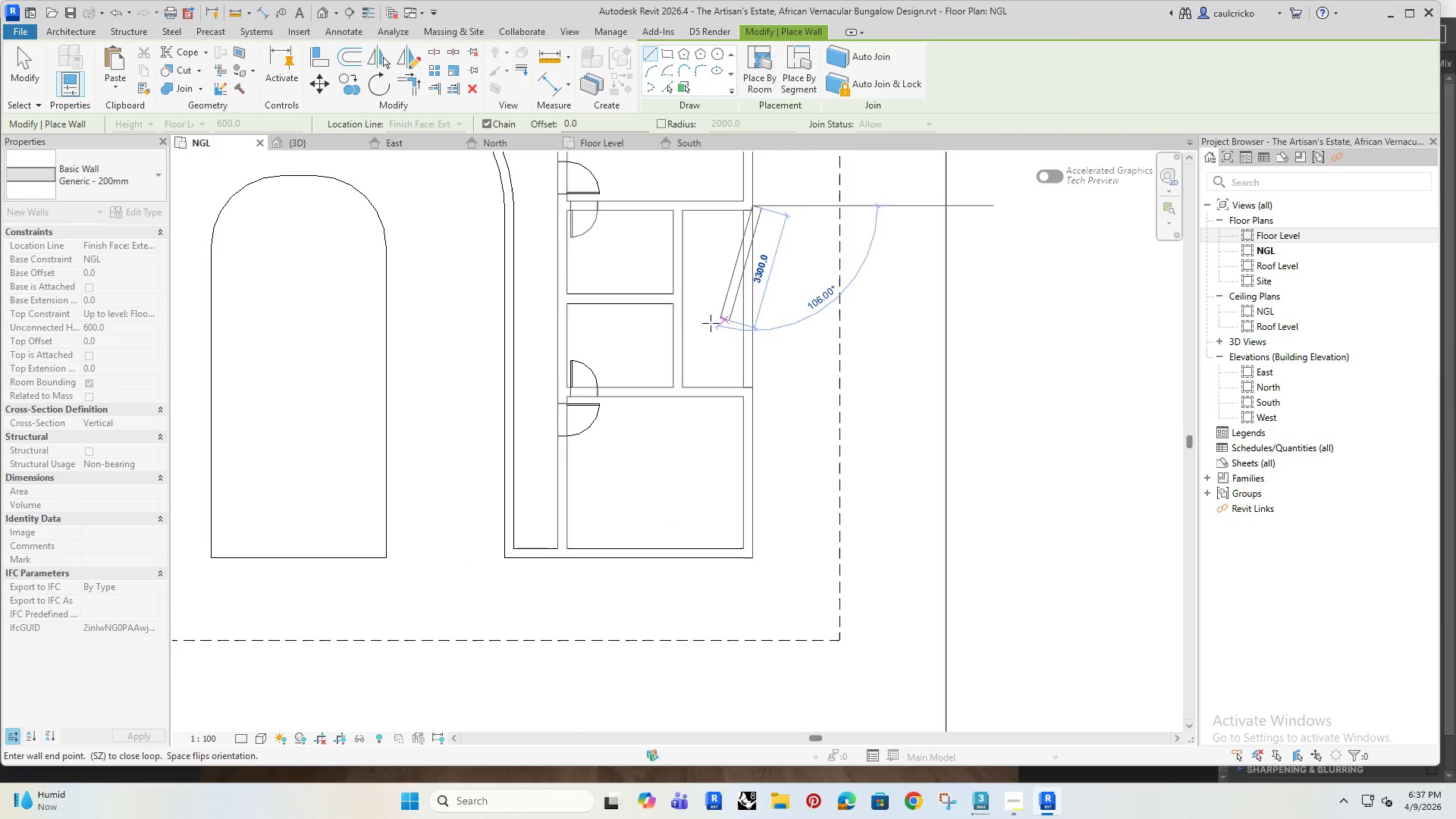 
key(Escape)
 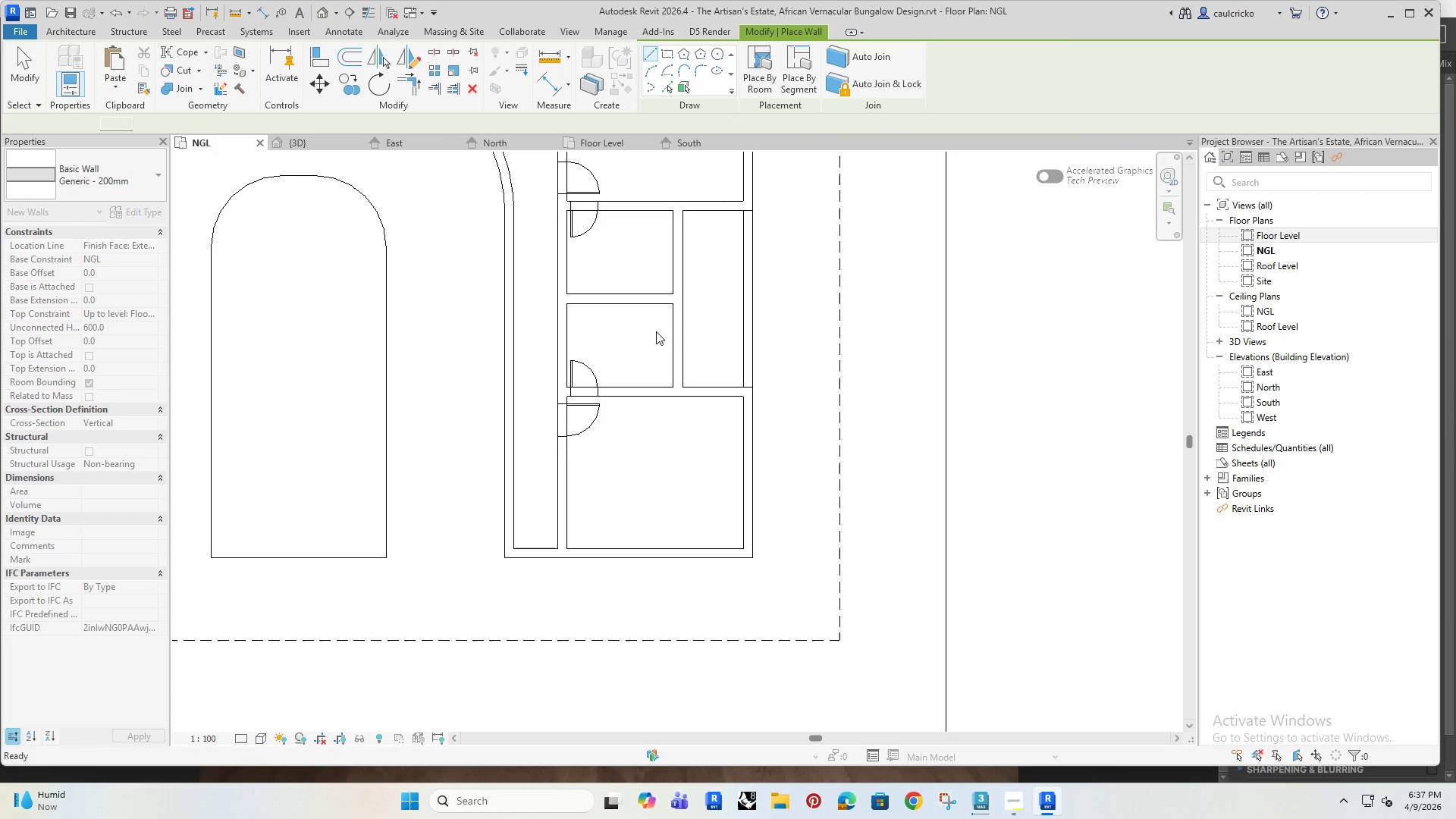 
scroll: coordinate [632, 410], scroll_direction: down, amount: 4.0
 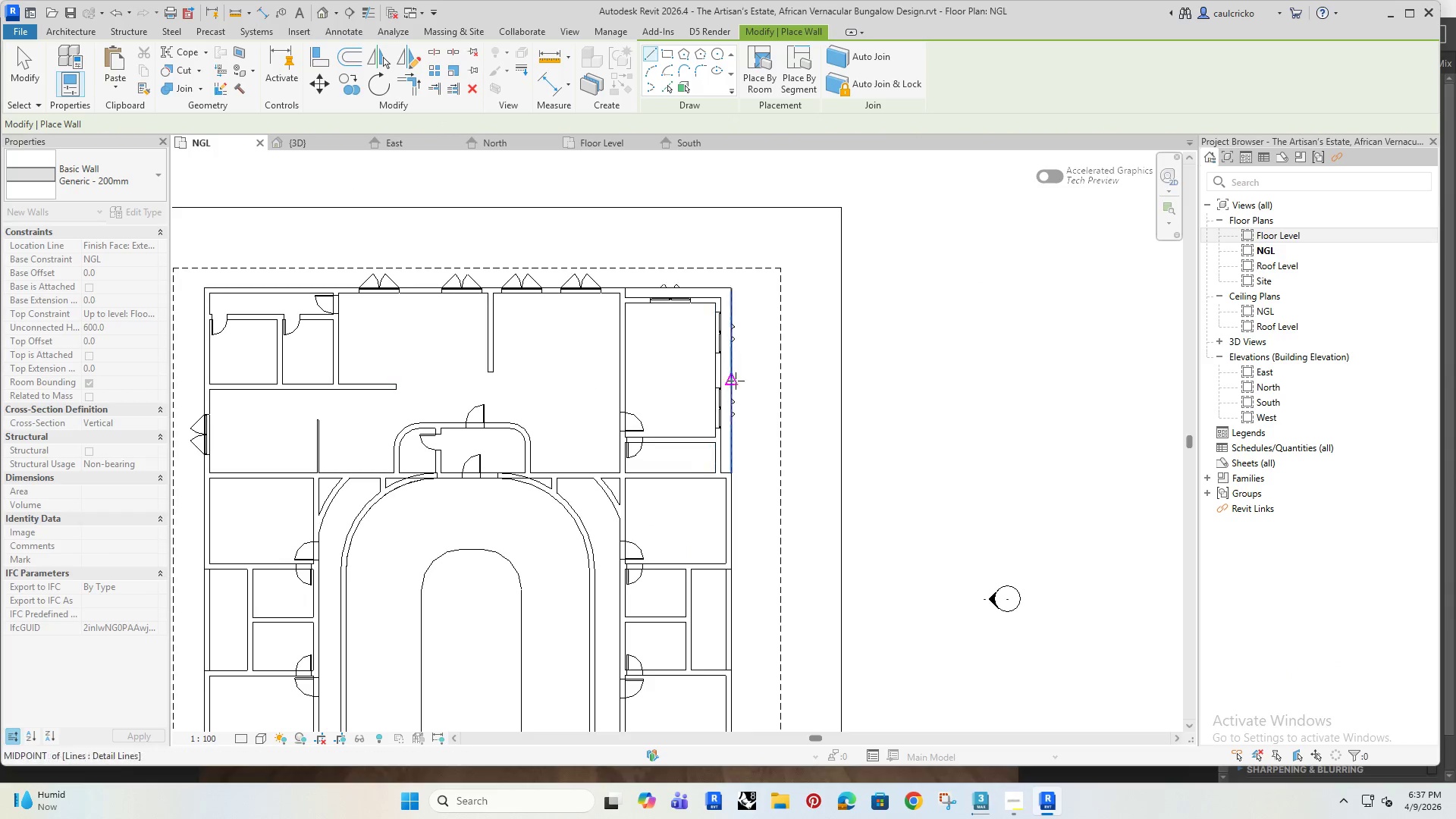 
scroll: coordinate [721, 414], scroll_direction: up, amount: 4.0
 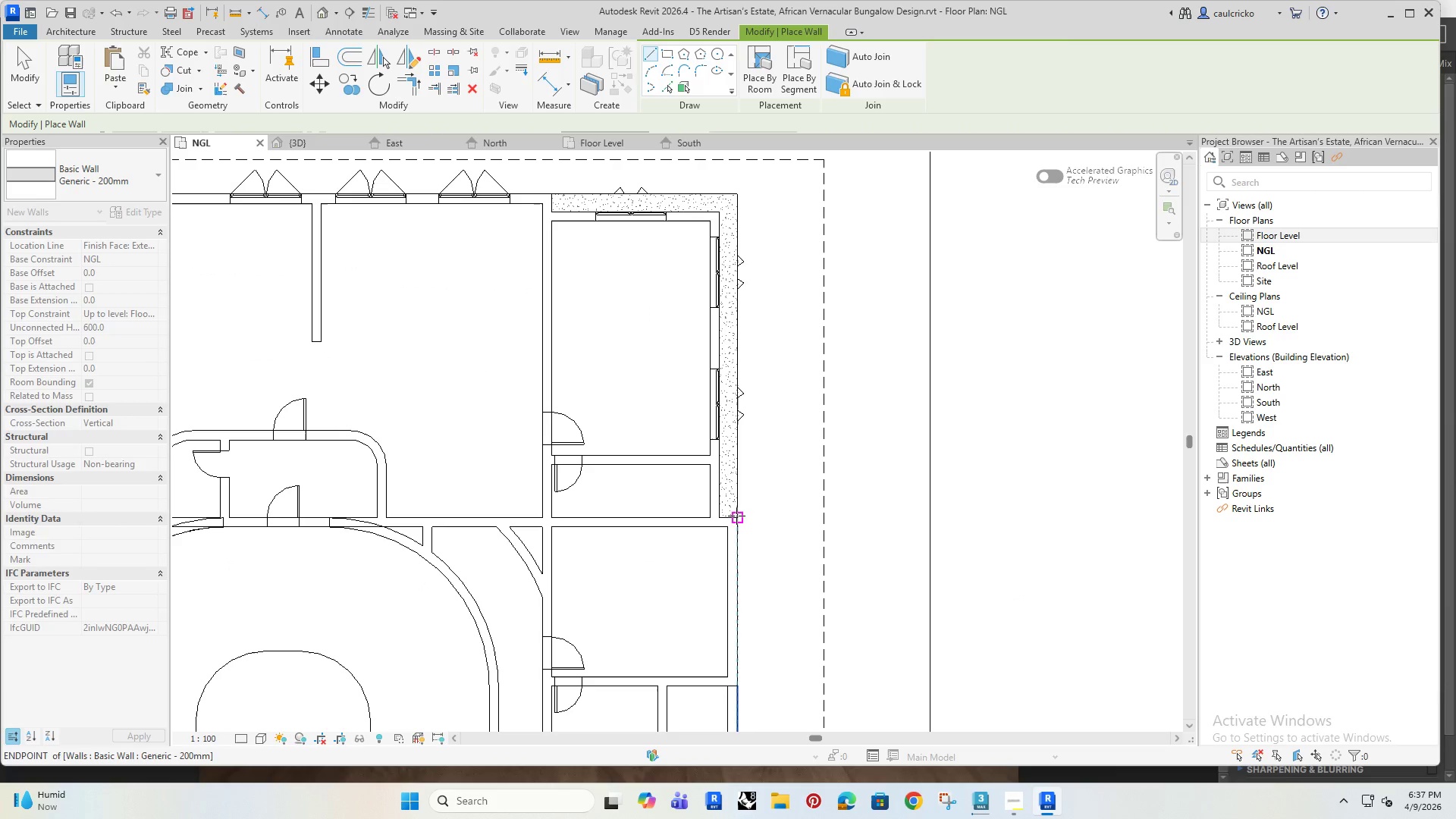 
left_click([736, 515])
 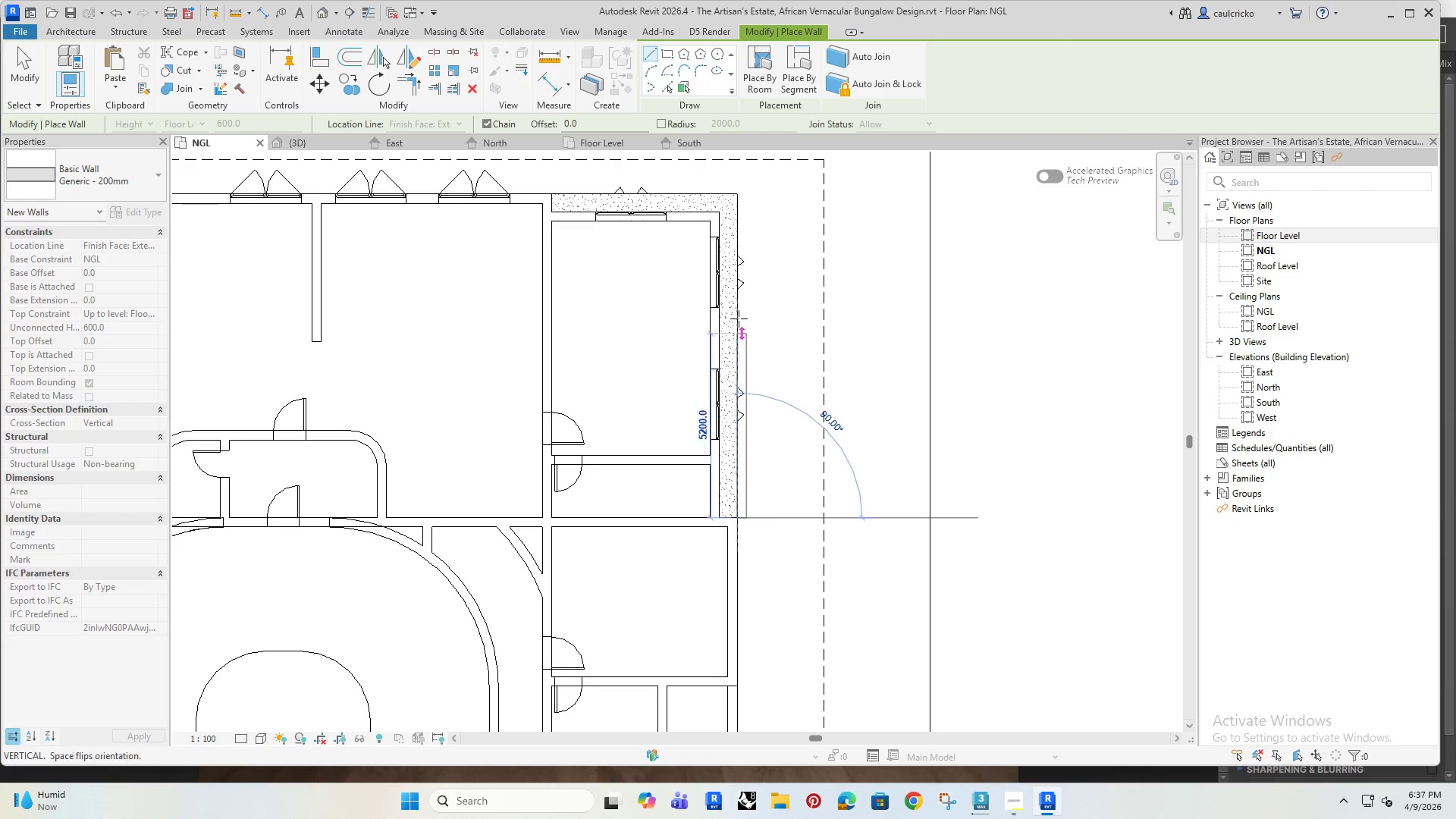 
key(Space)
 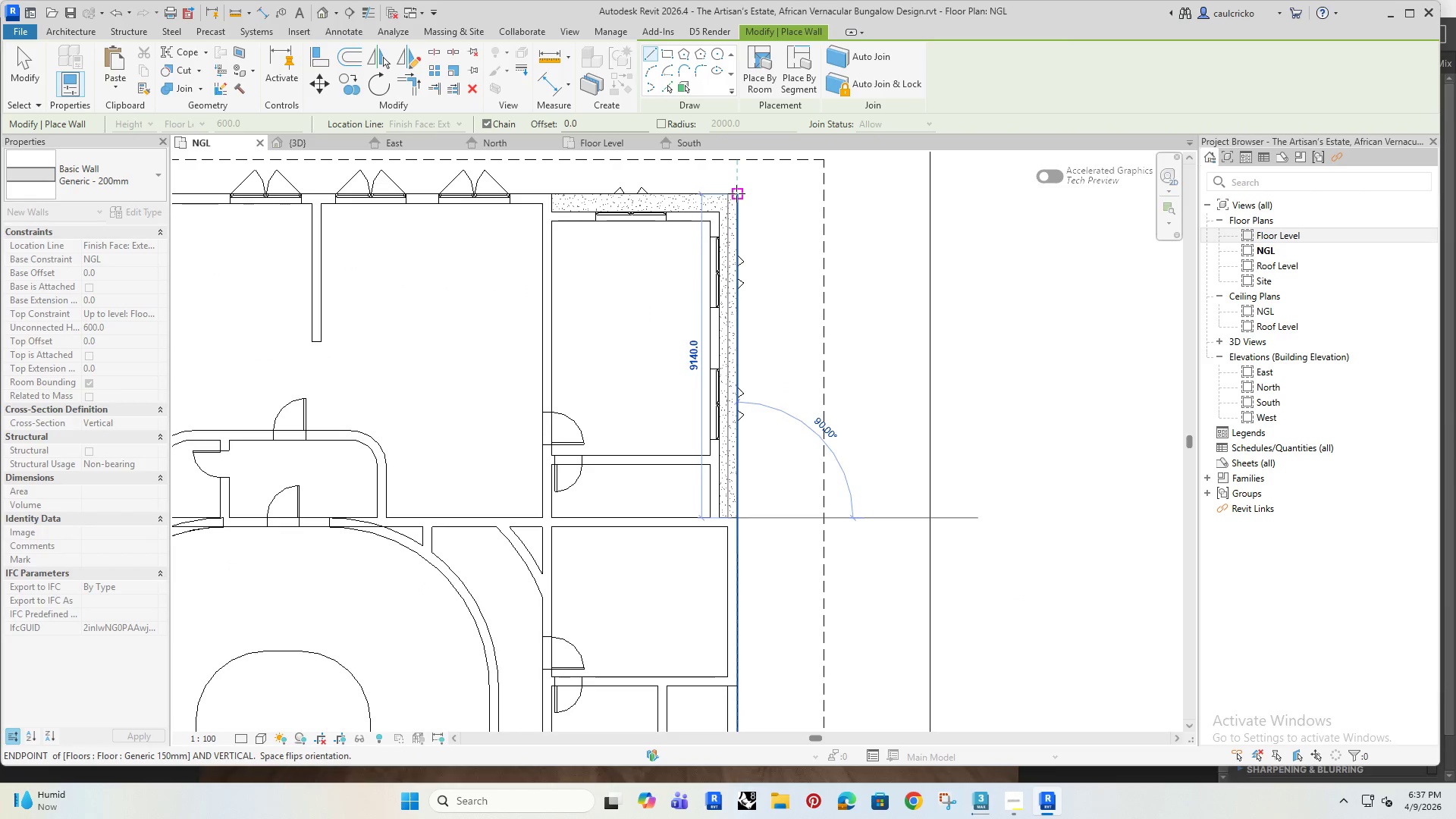 
left_click([736, 193])
 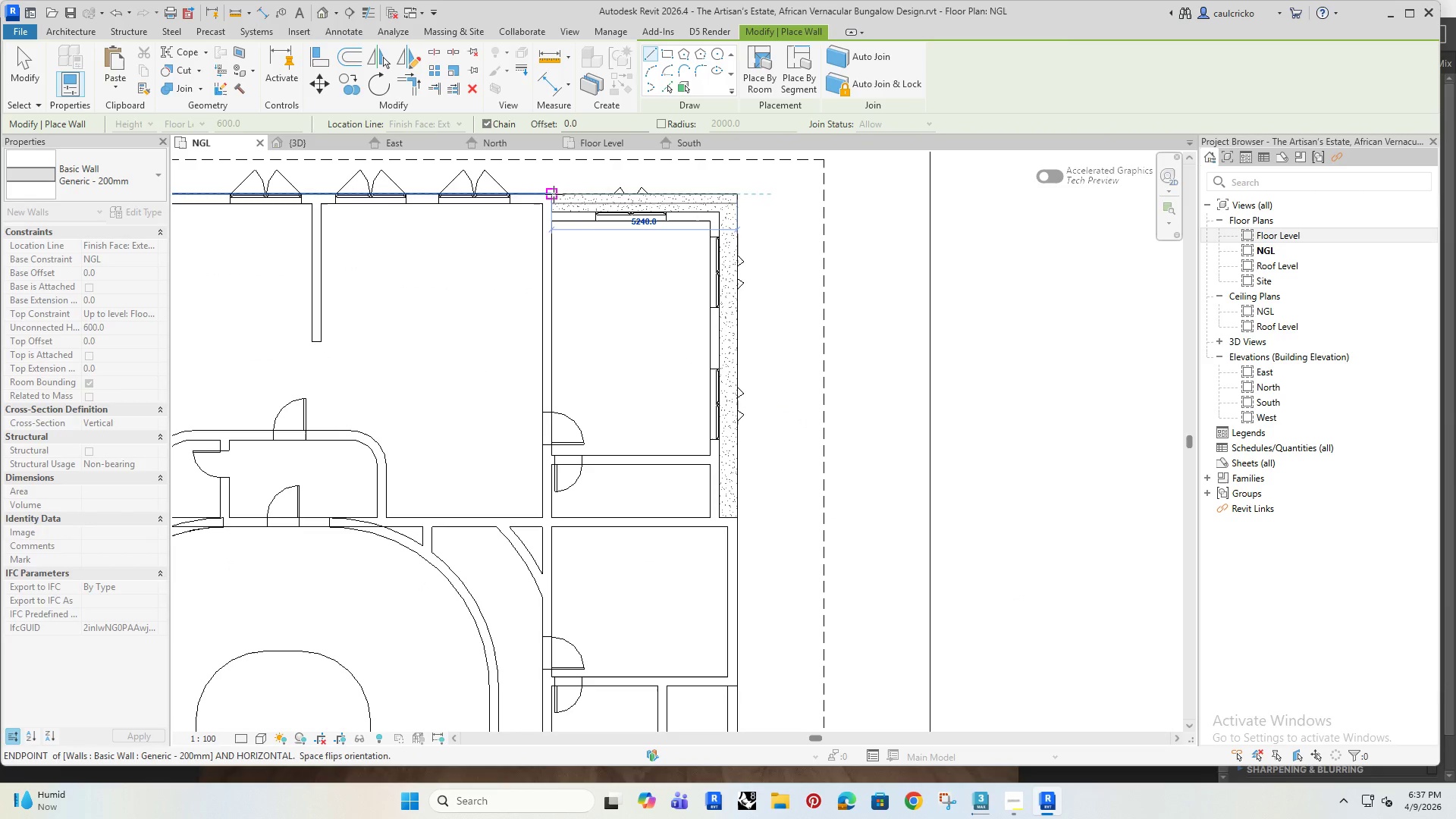 
left_click([554, 194])
 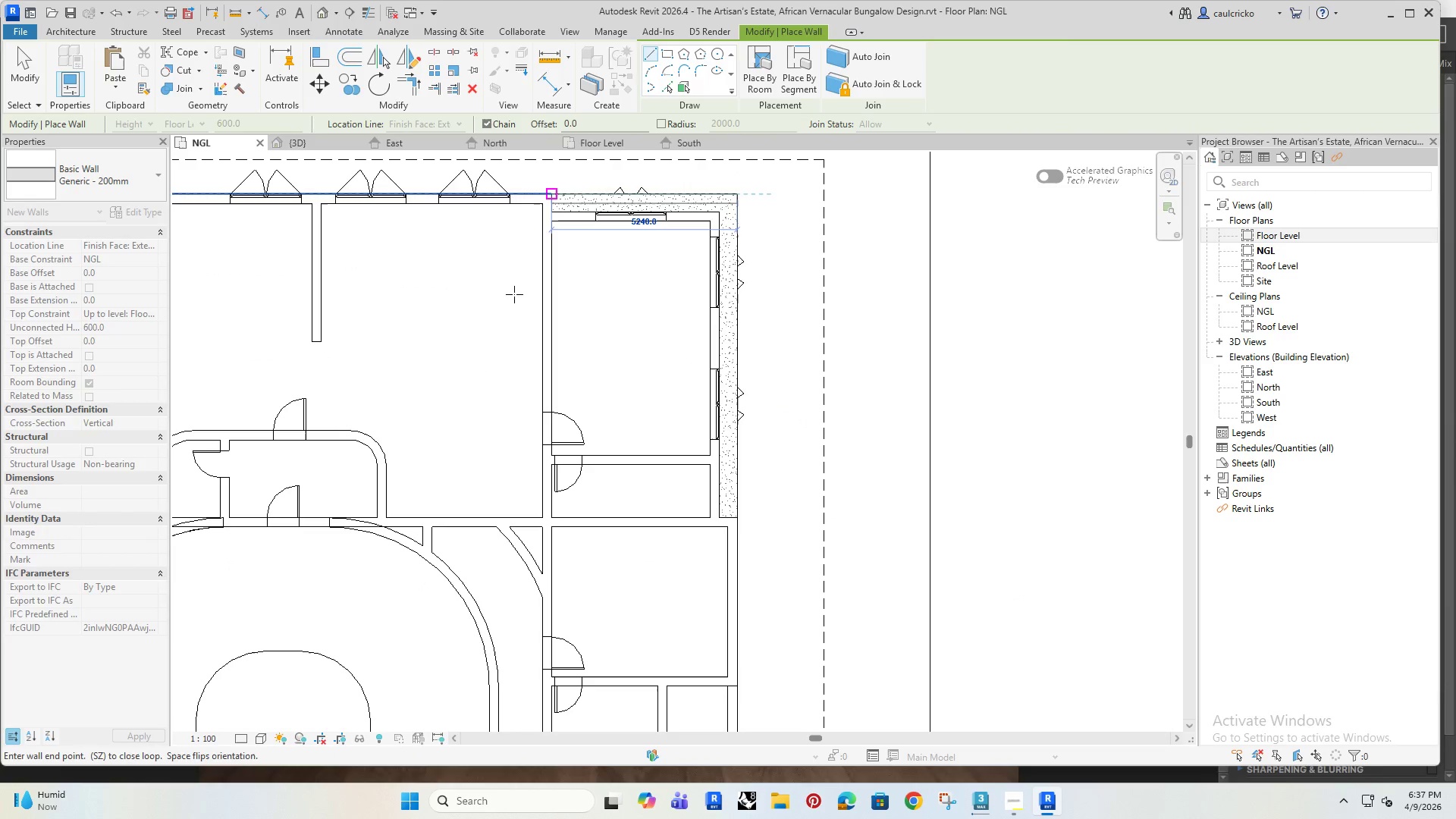 
key(Escape)
 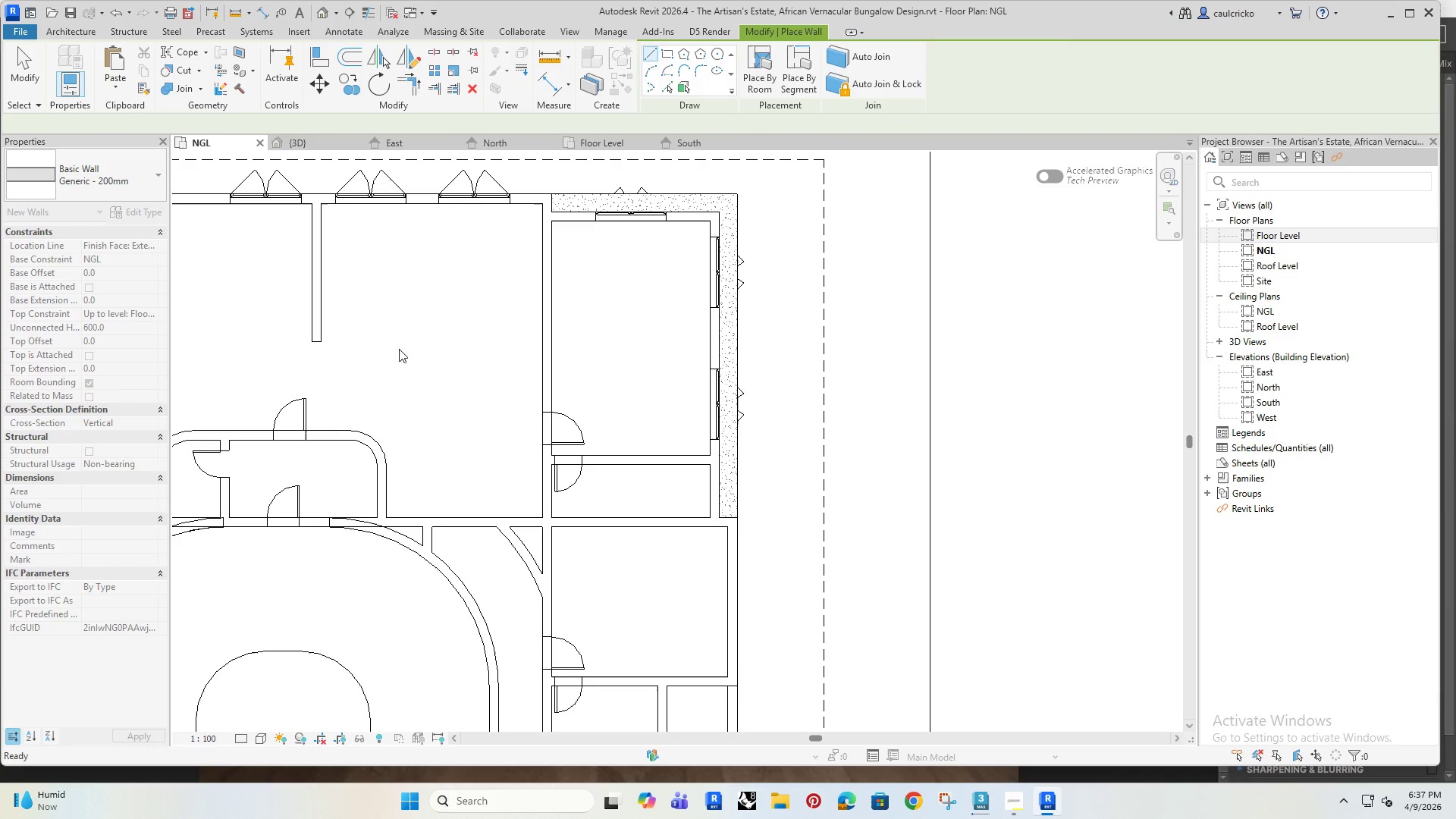 
scroll: coordinate [577, 447], scroll_direction: down, amount: 5.0
 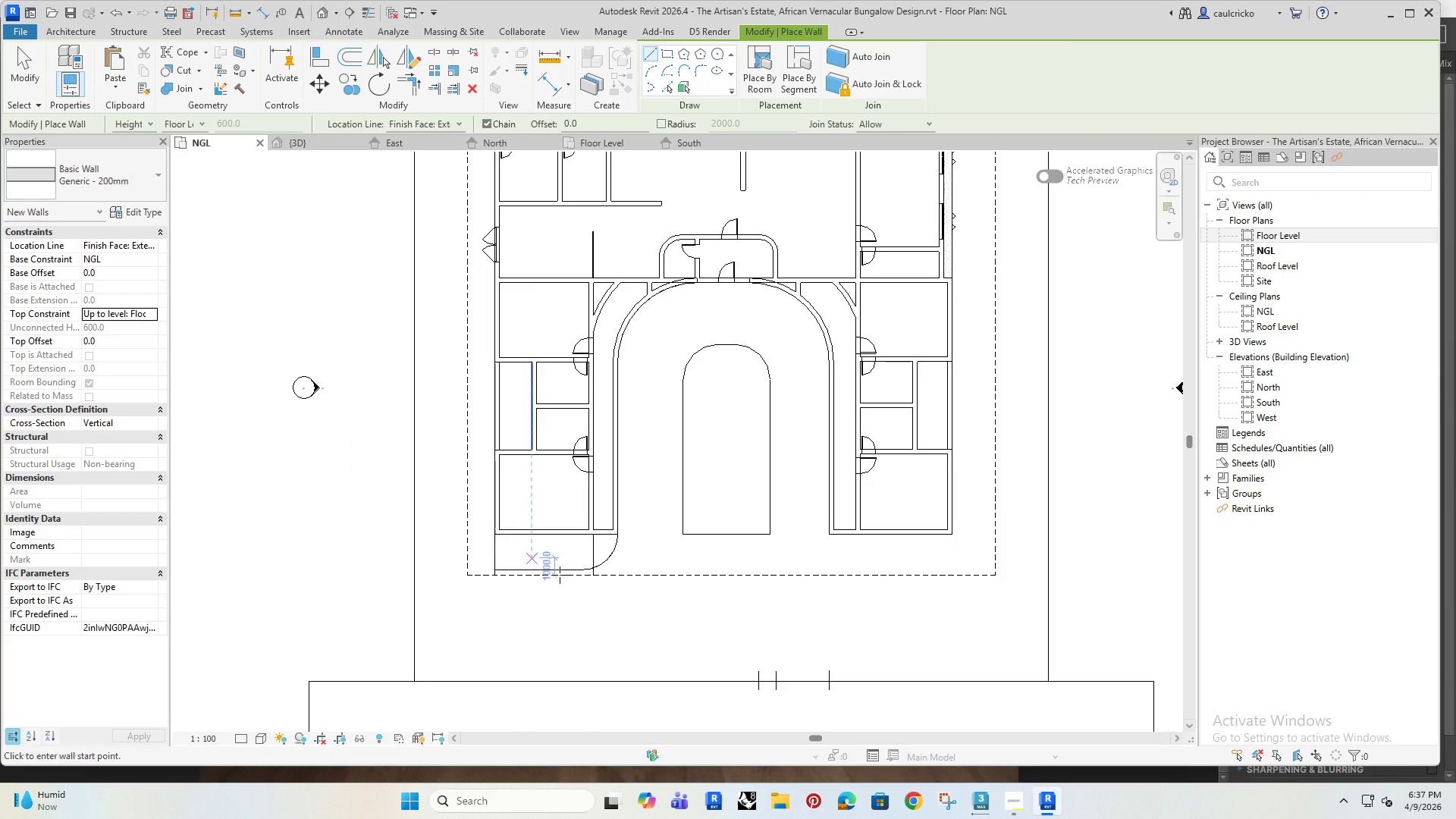 
scroll: coordinate [469, 563], scroll_direction: up, amount: 7.0
 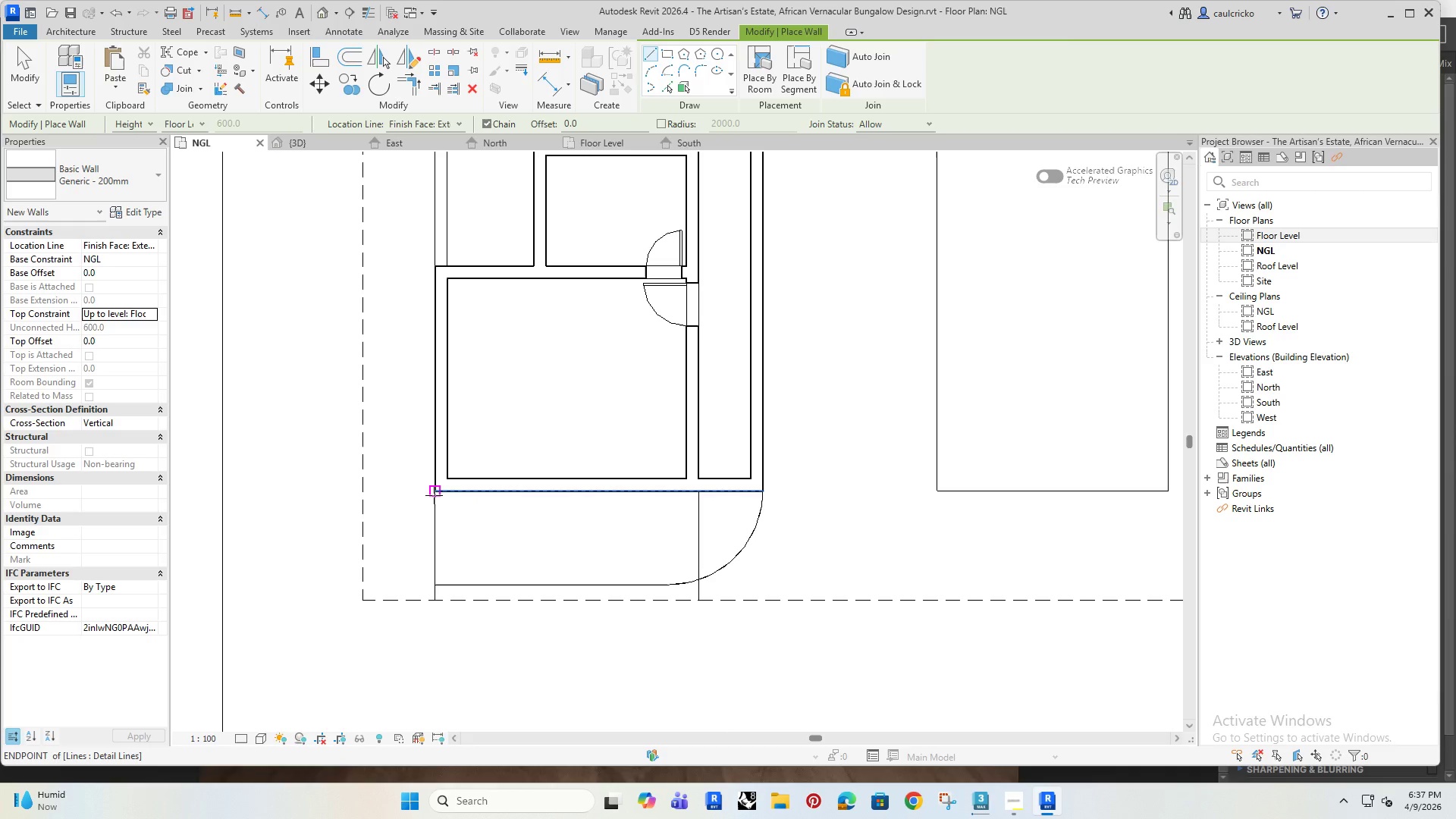 
left_click([434, 495])
 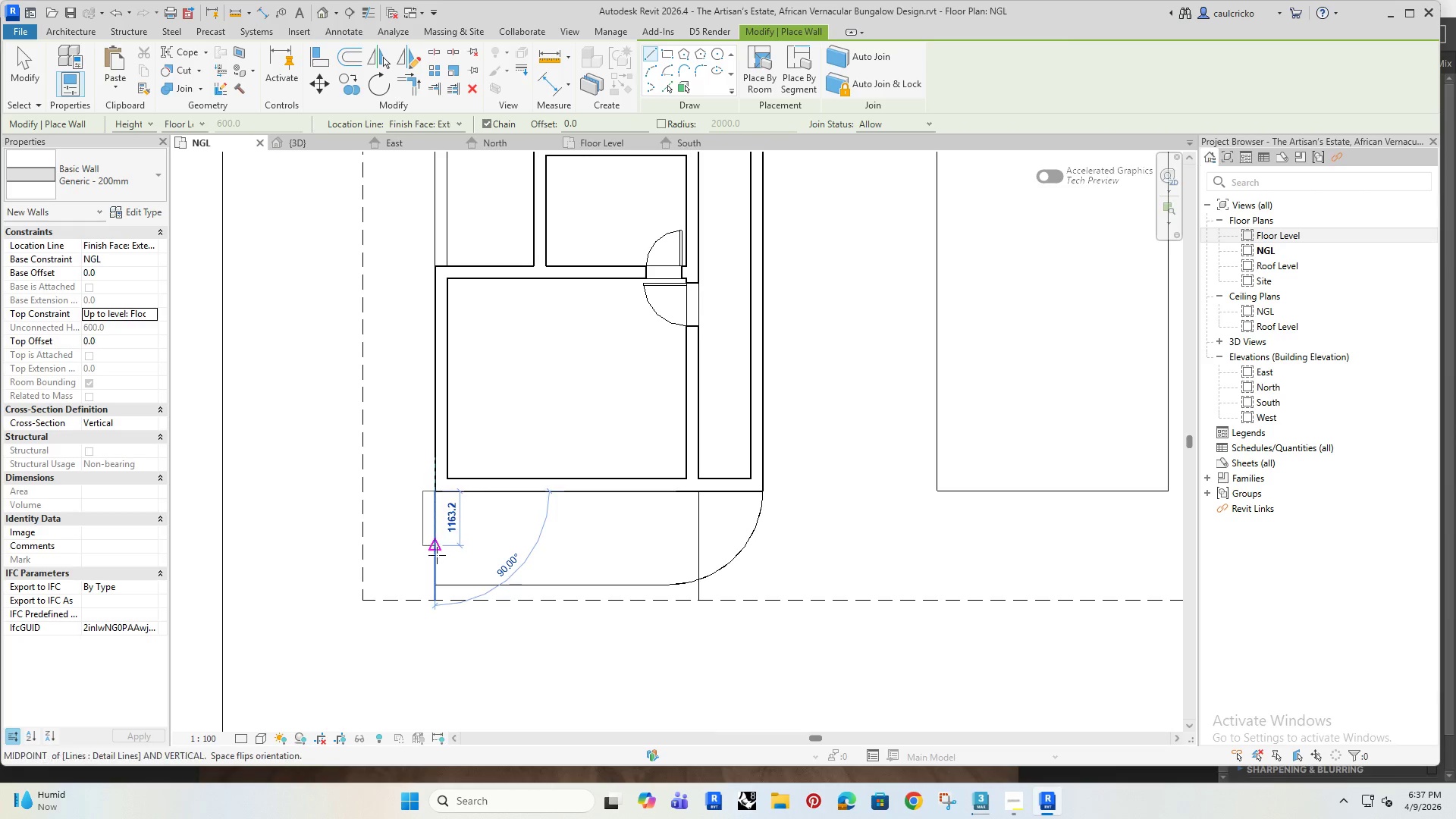 
key(Space)
 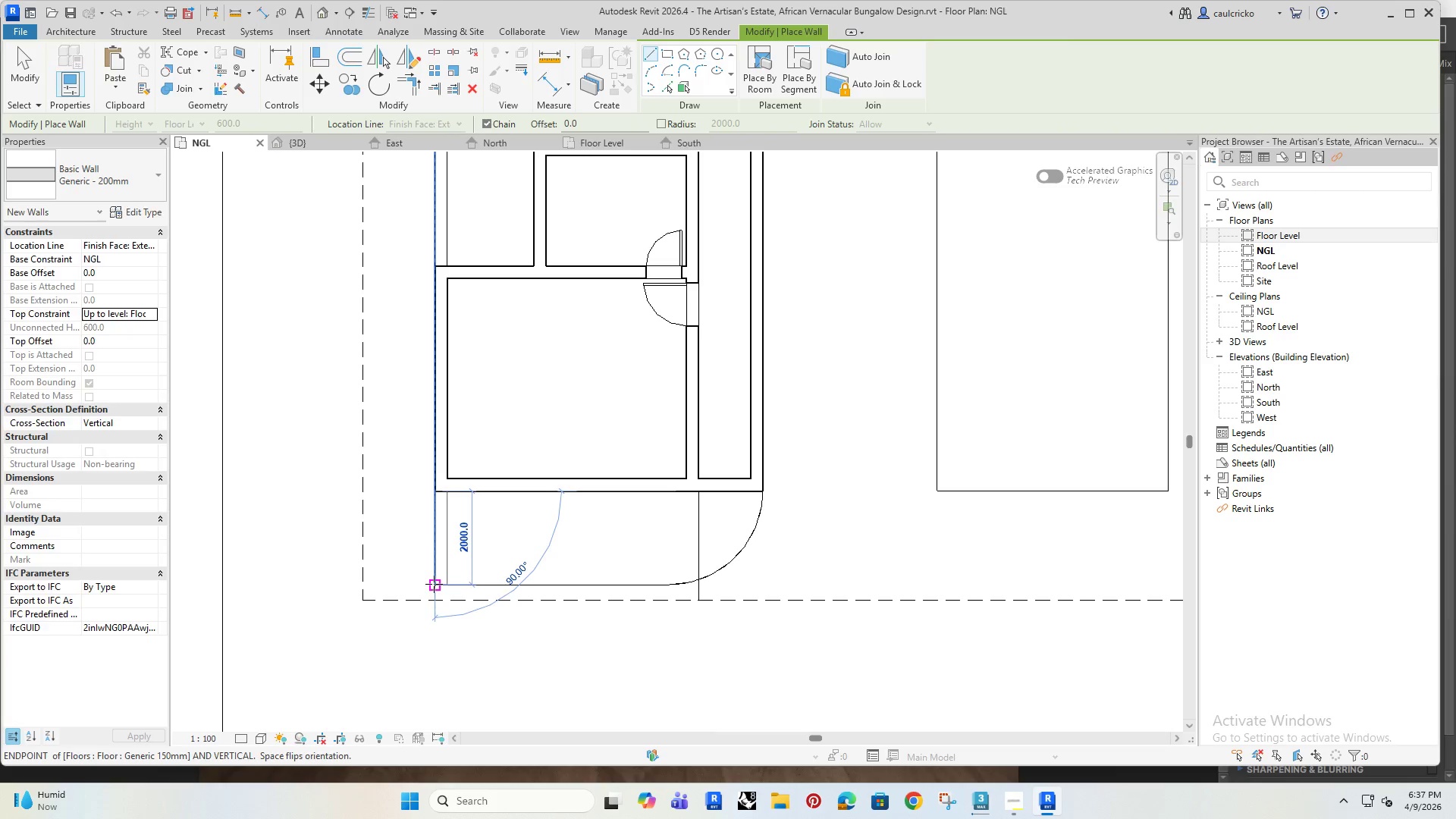 
left_click([434, 584])
 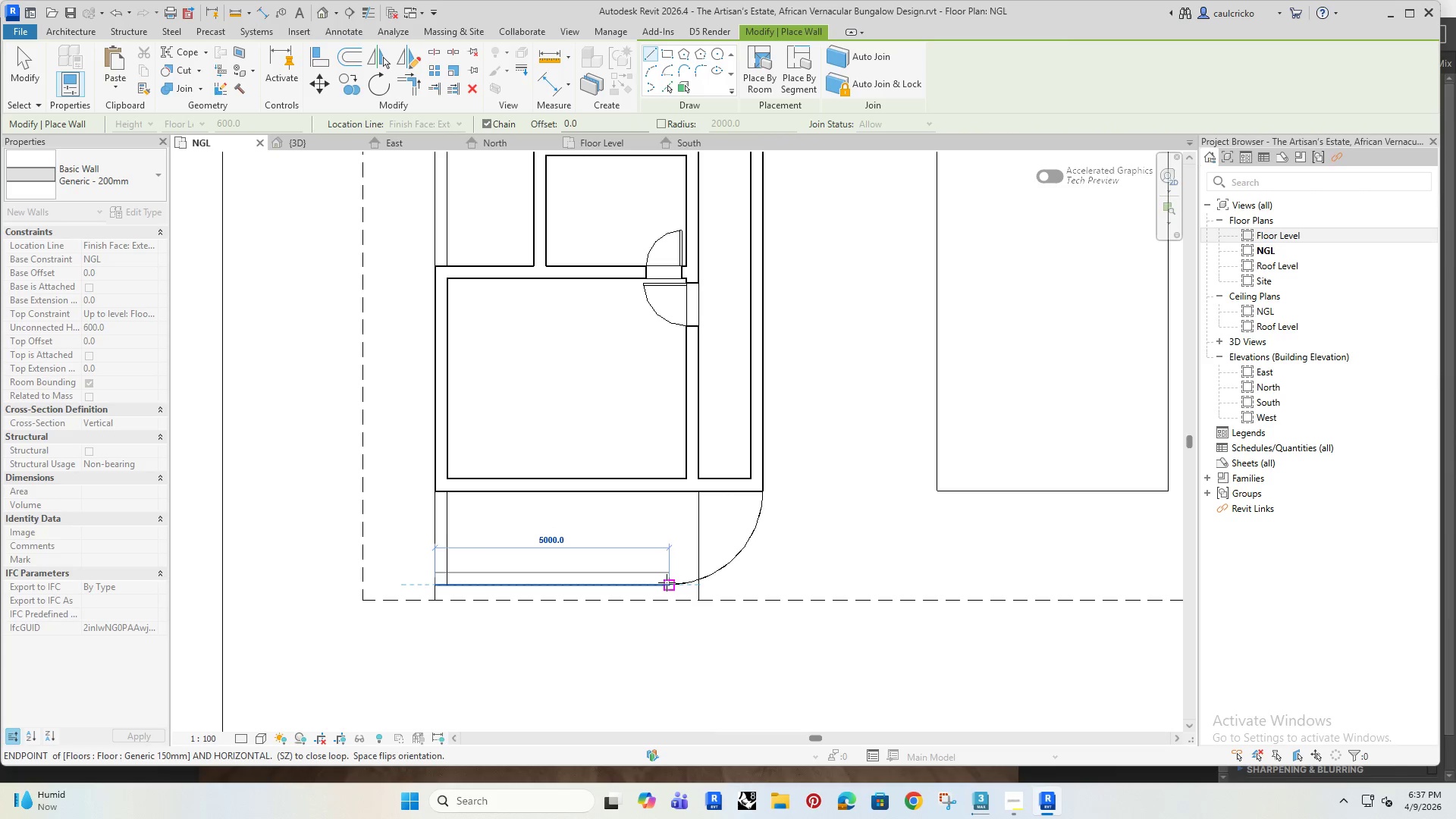 
left_click([668, 583])
 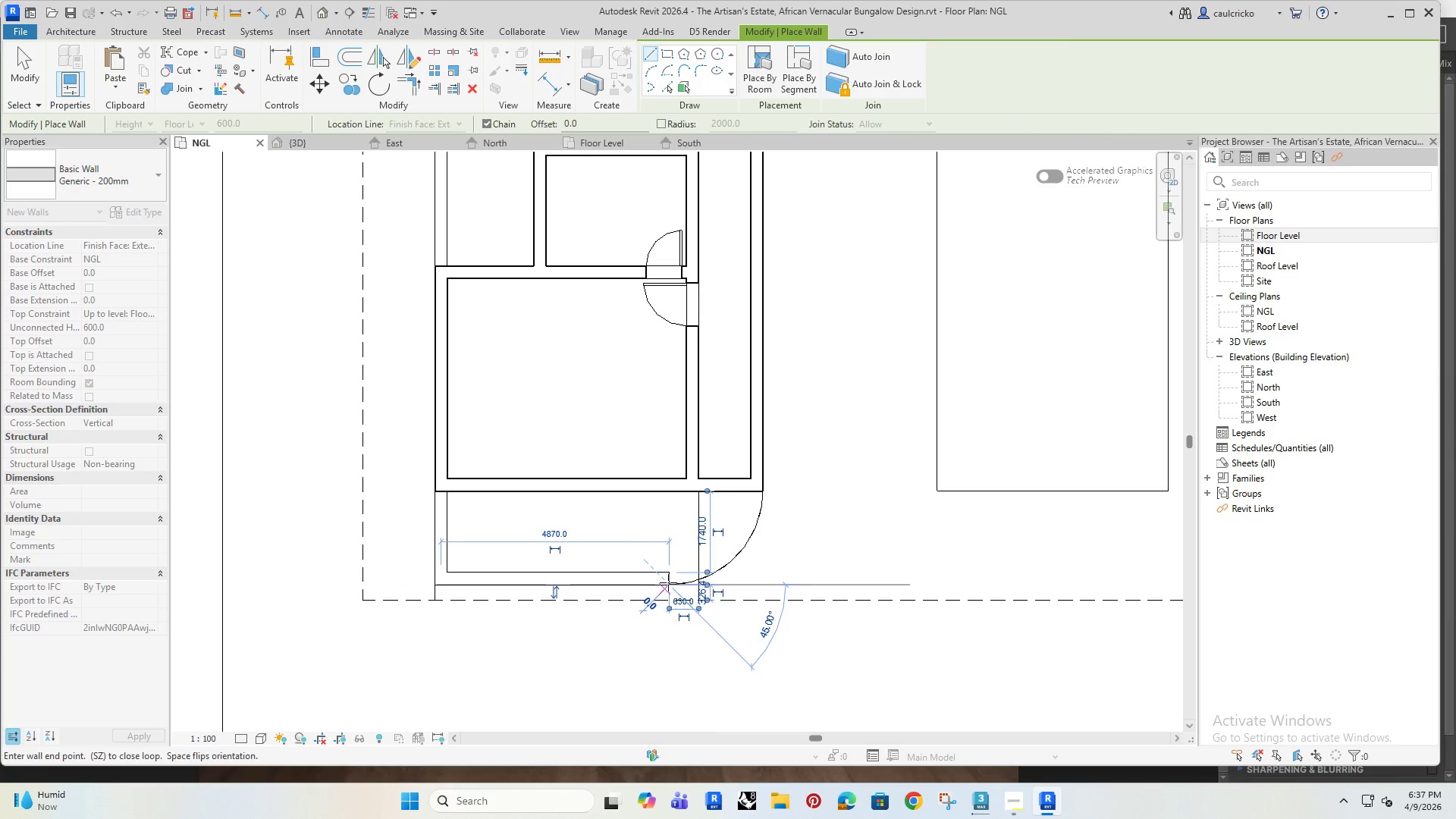 
key(Escape)
 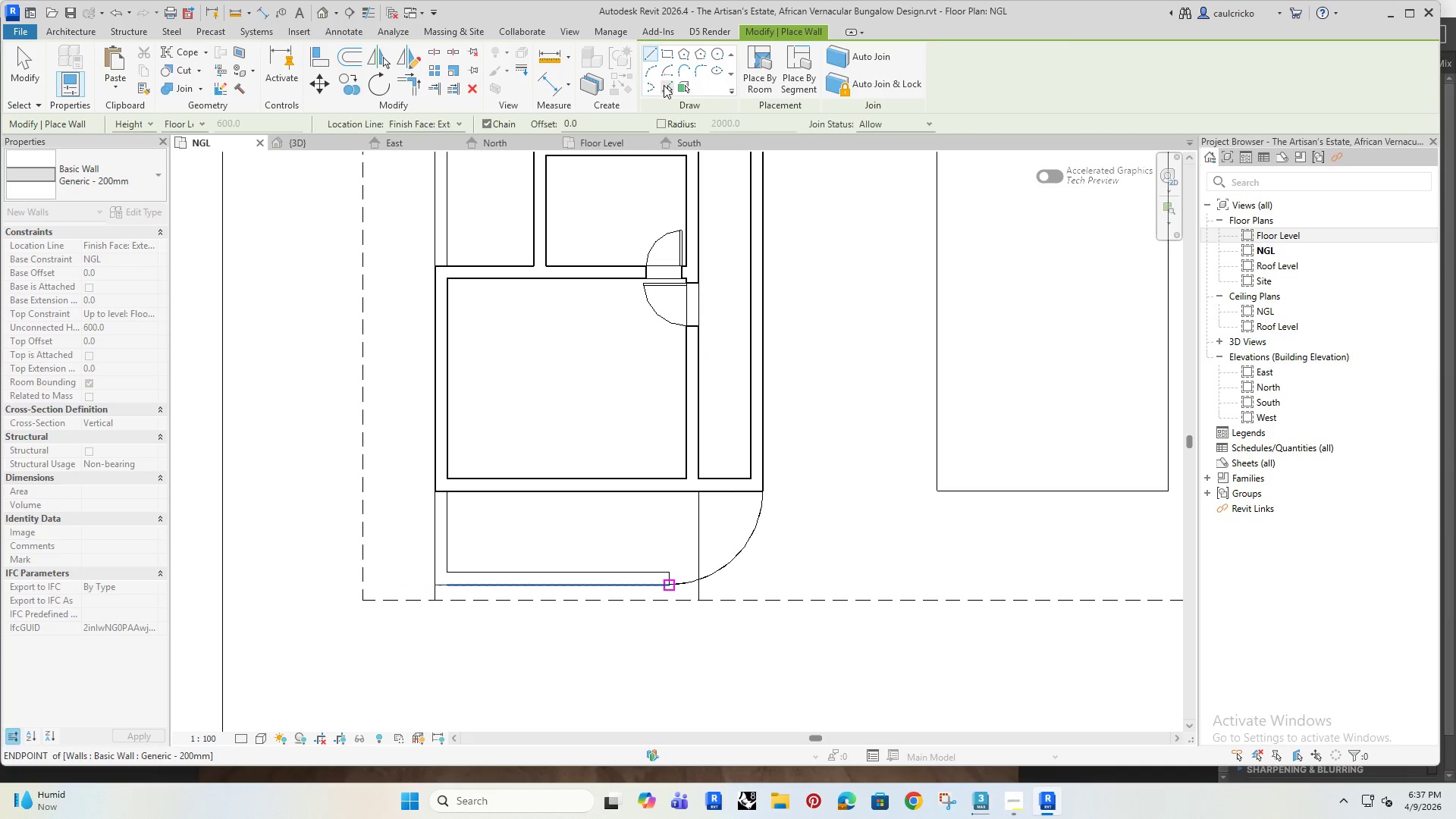 
left_click([664, 85])
 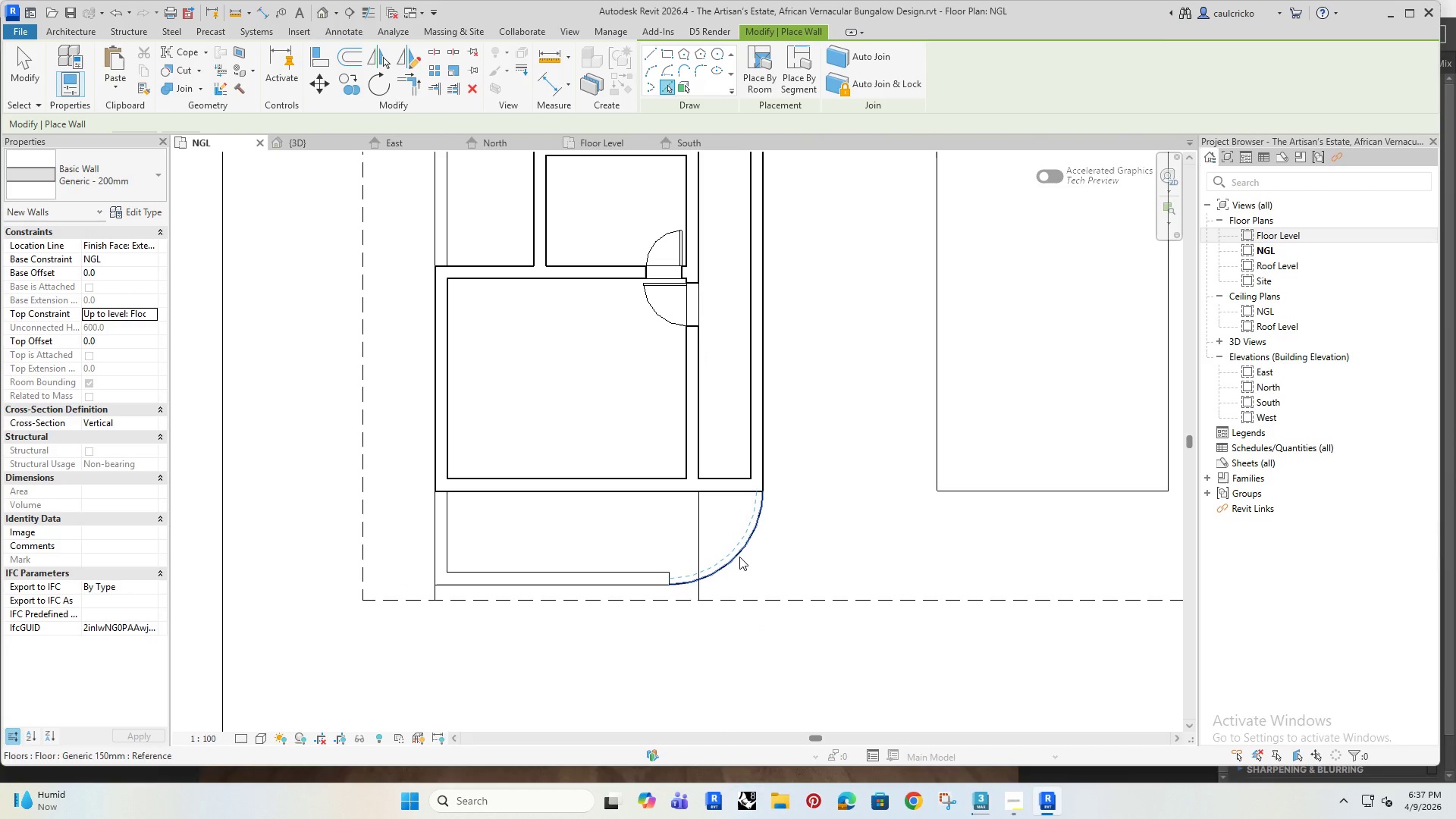 
left_click([739, 557])
 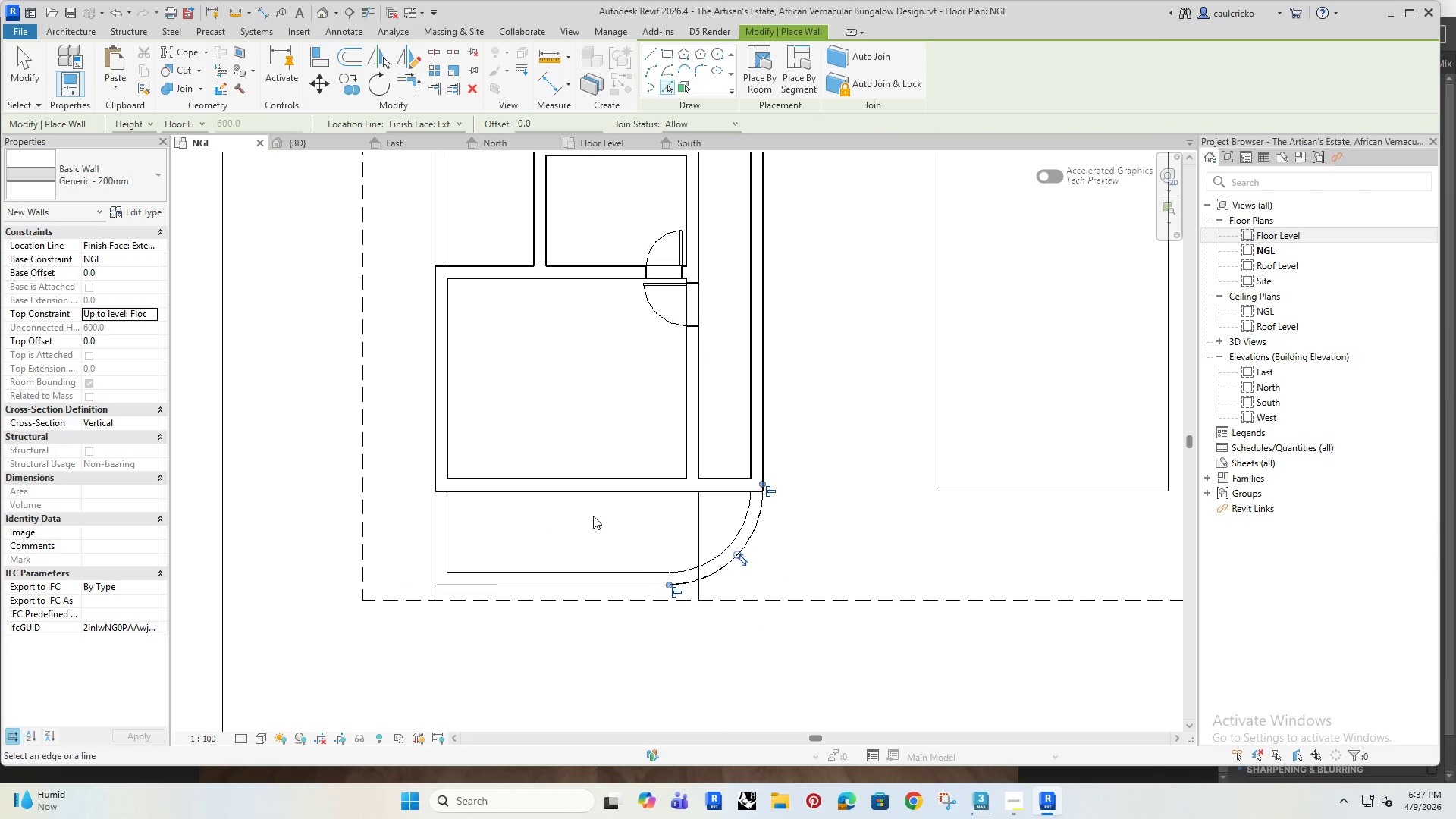 
key(Escape)
 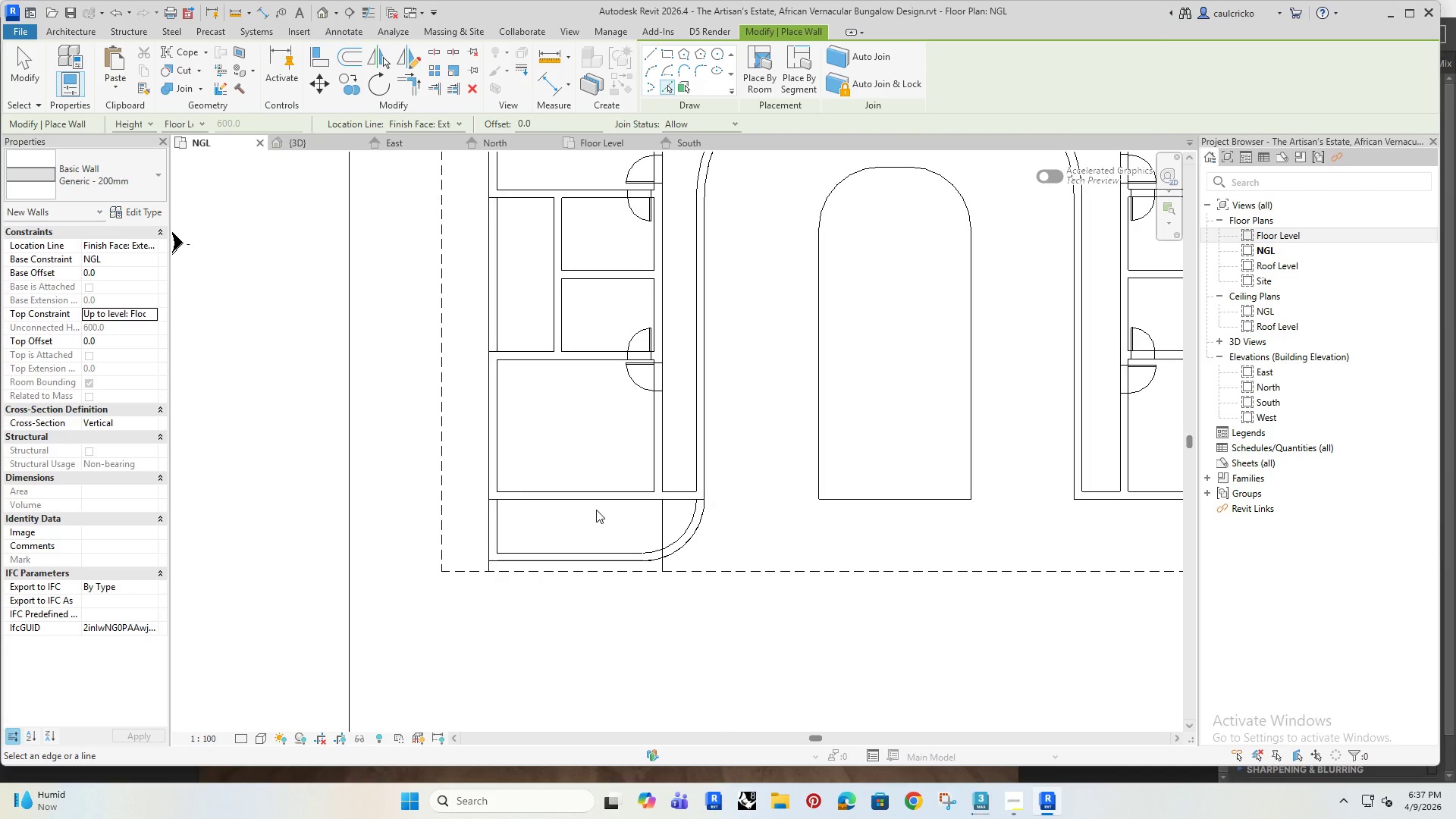 
scroll: coordinate [592, 516], scroll_direction: down, amount: 3.0
 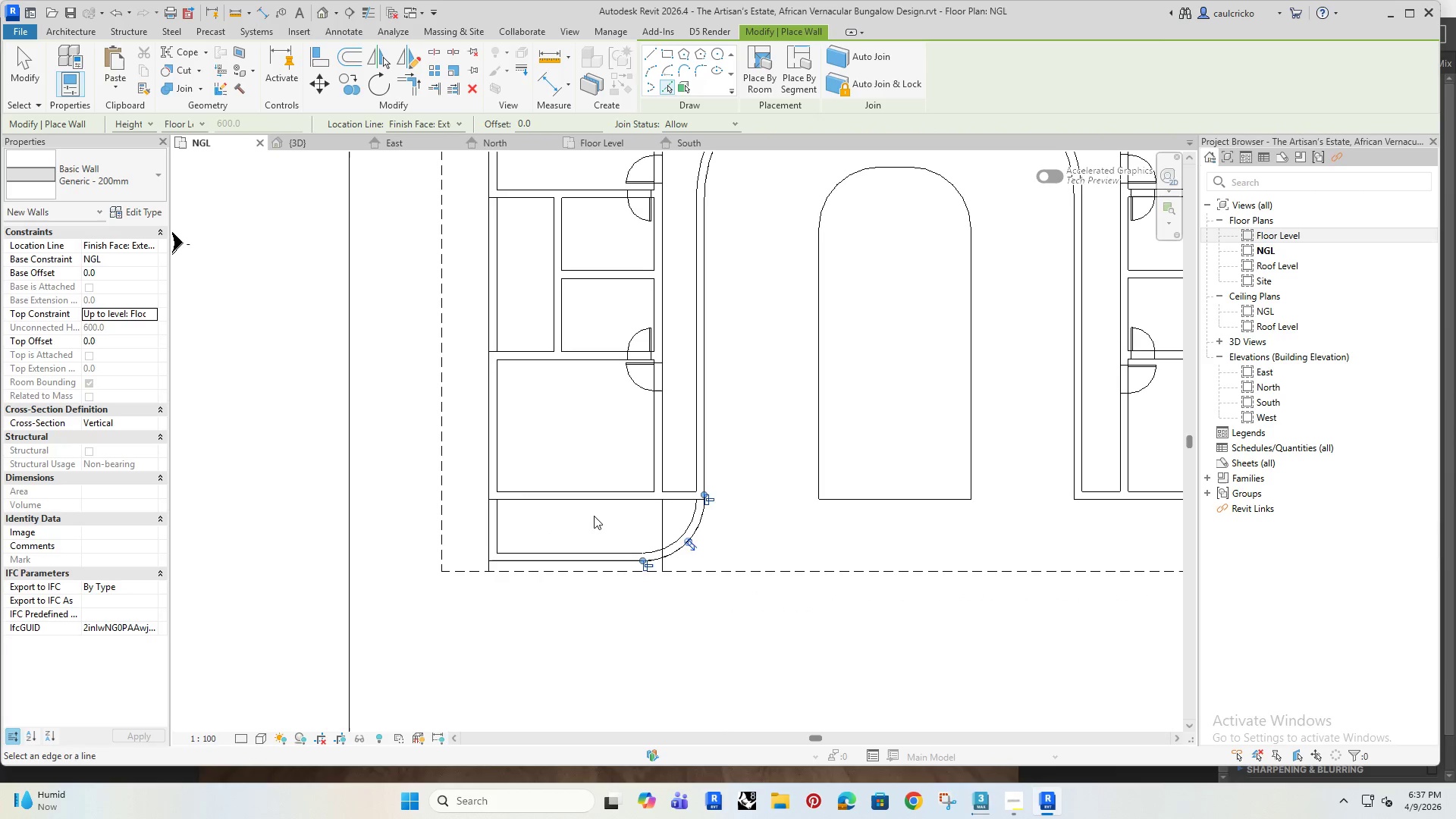 
key(Escape)
 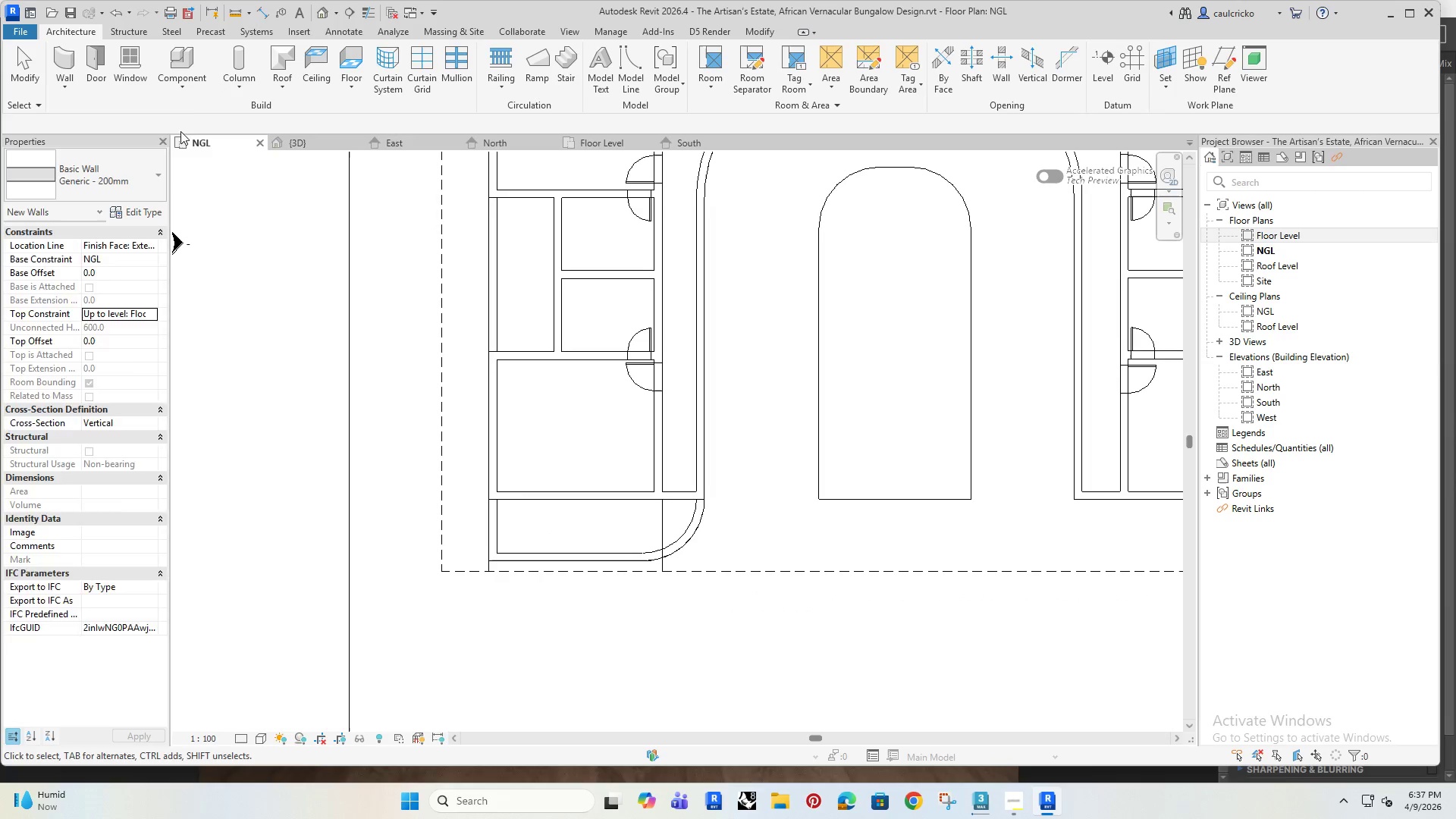 
key(Escape)
 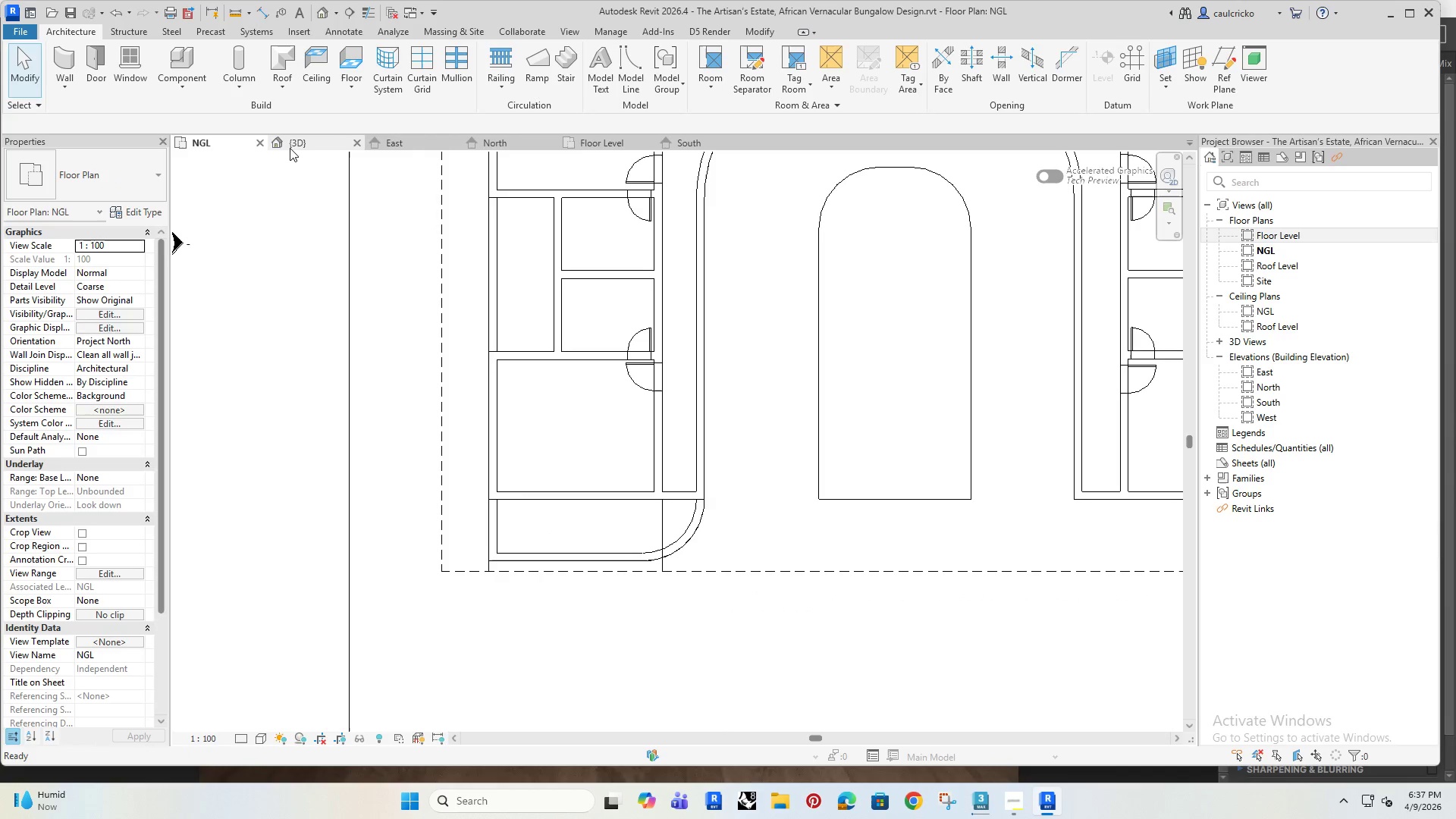 
left_click([294, 147])
 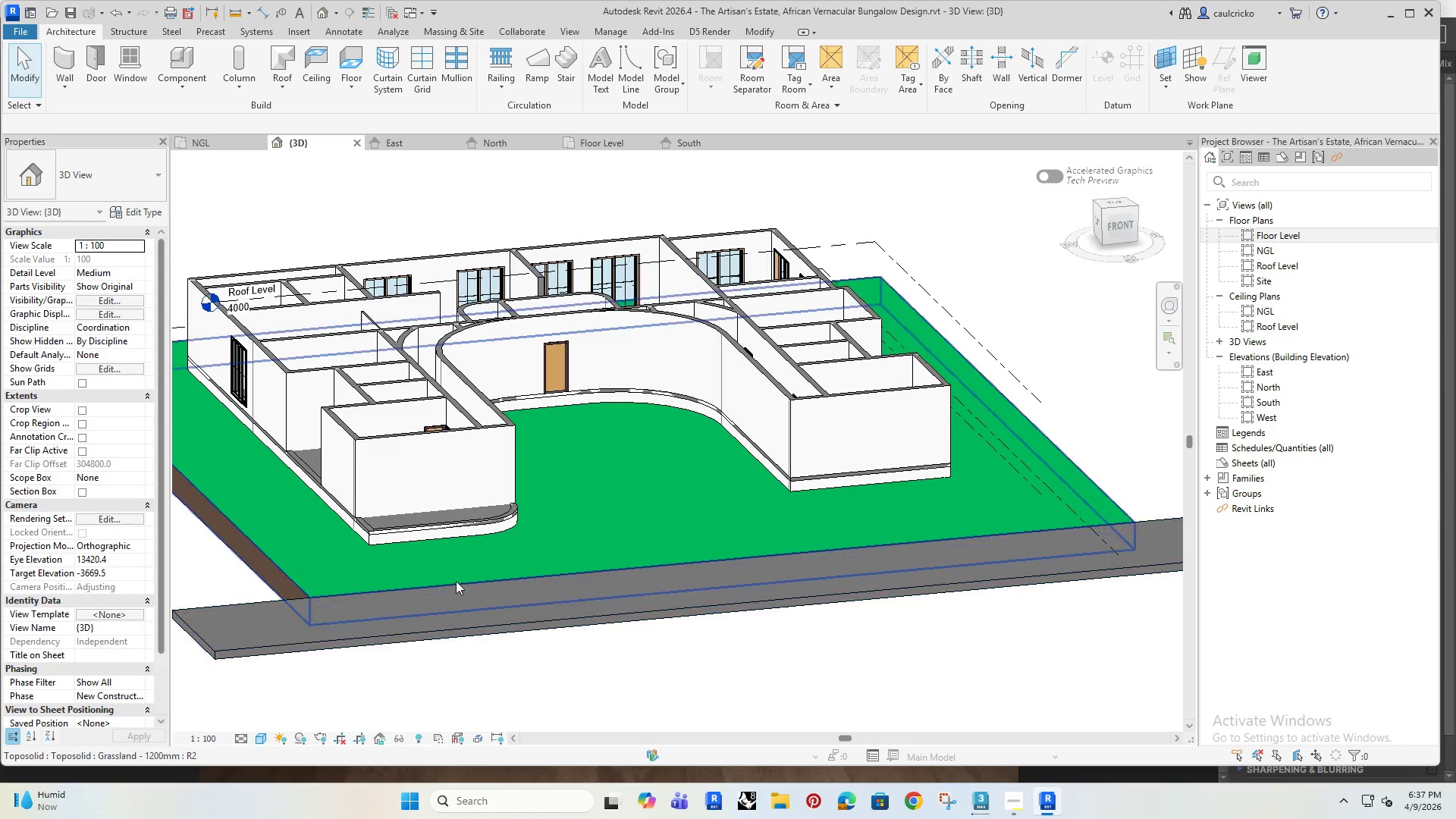 
hold_key(key=ShiftRight, duration=0.45)
 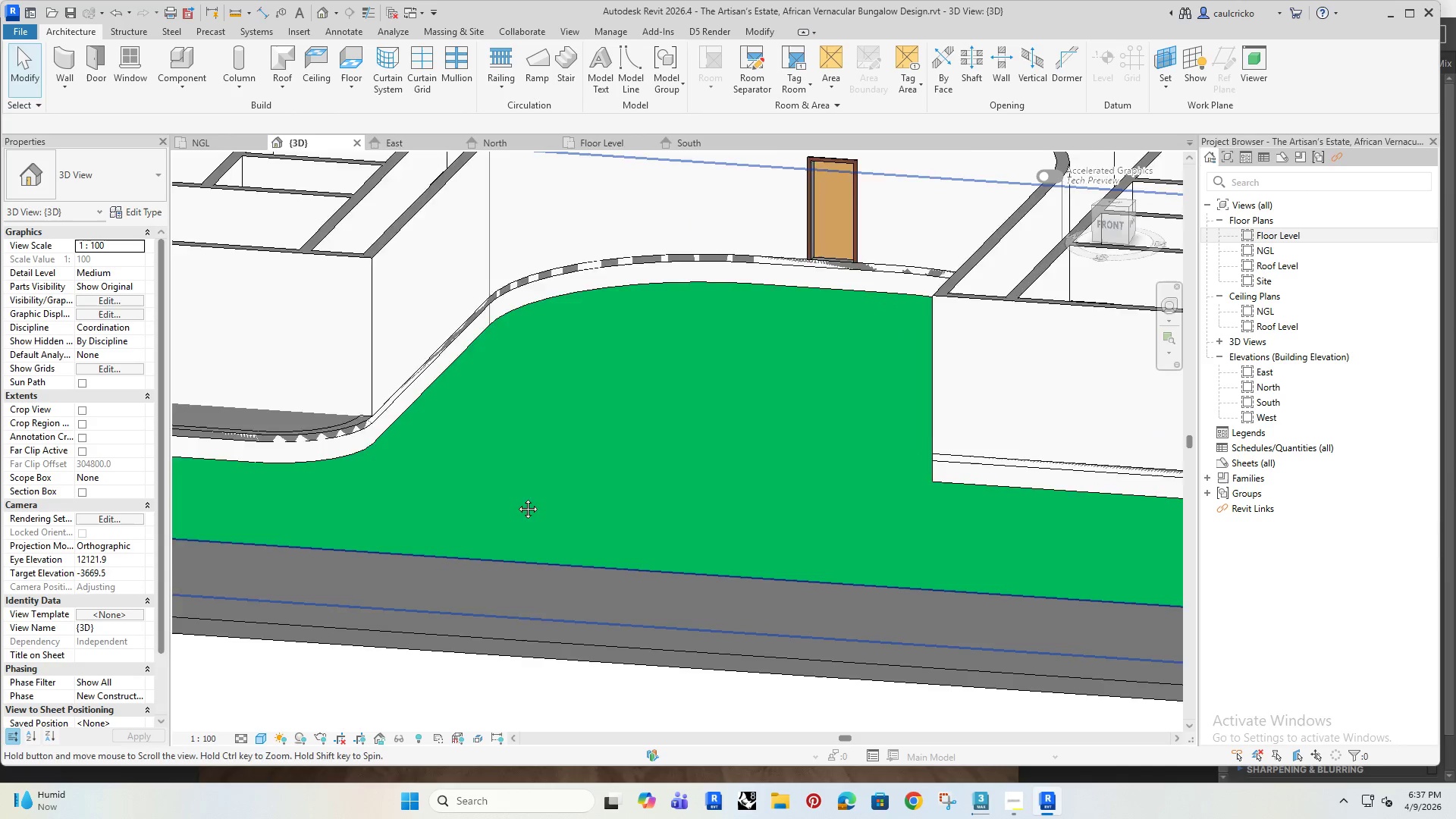 
scroll: coordinate [332, 497], scroll_direction: up, amount: 5.0
 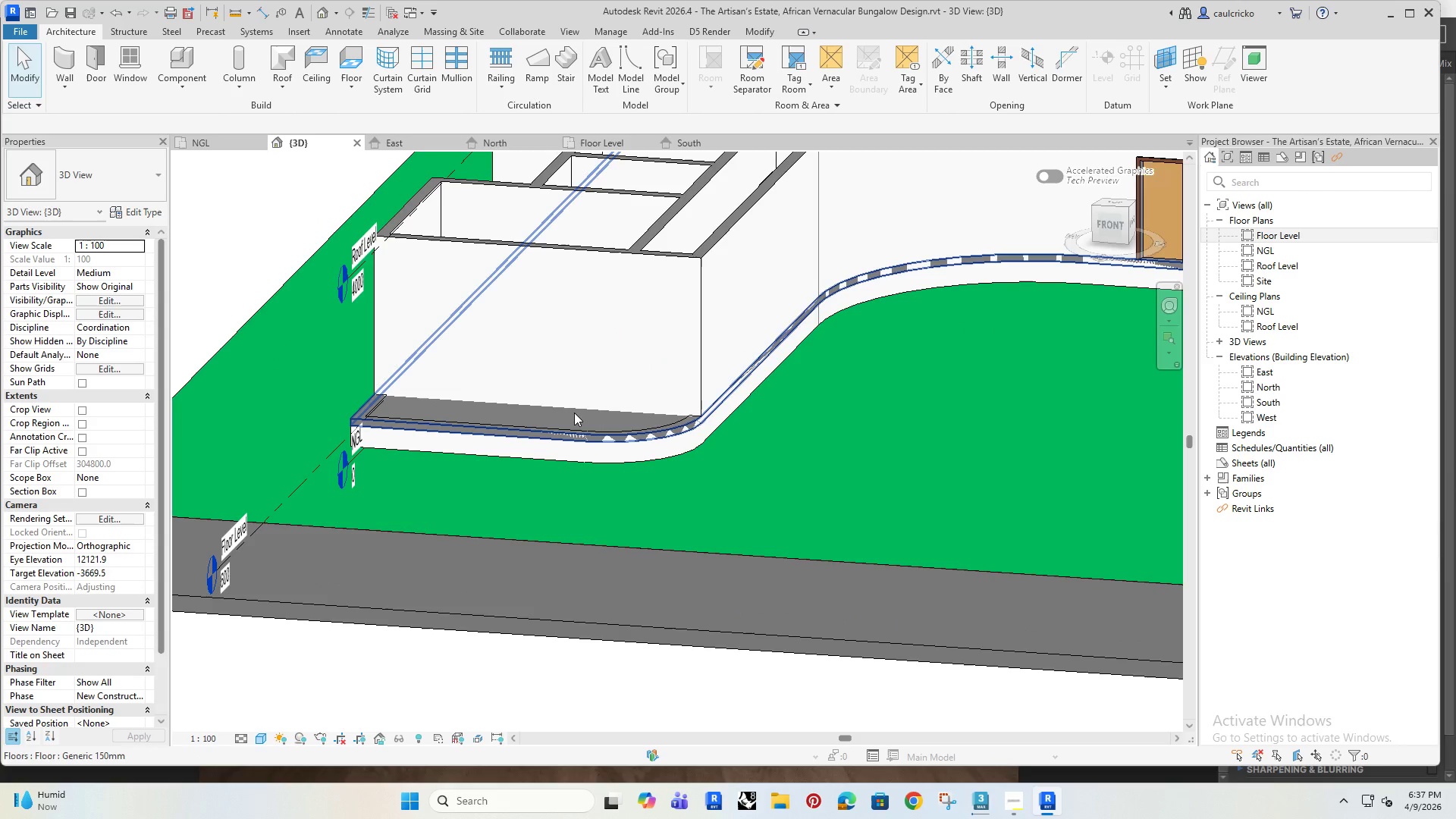 
left_click([574, 413])
 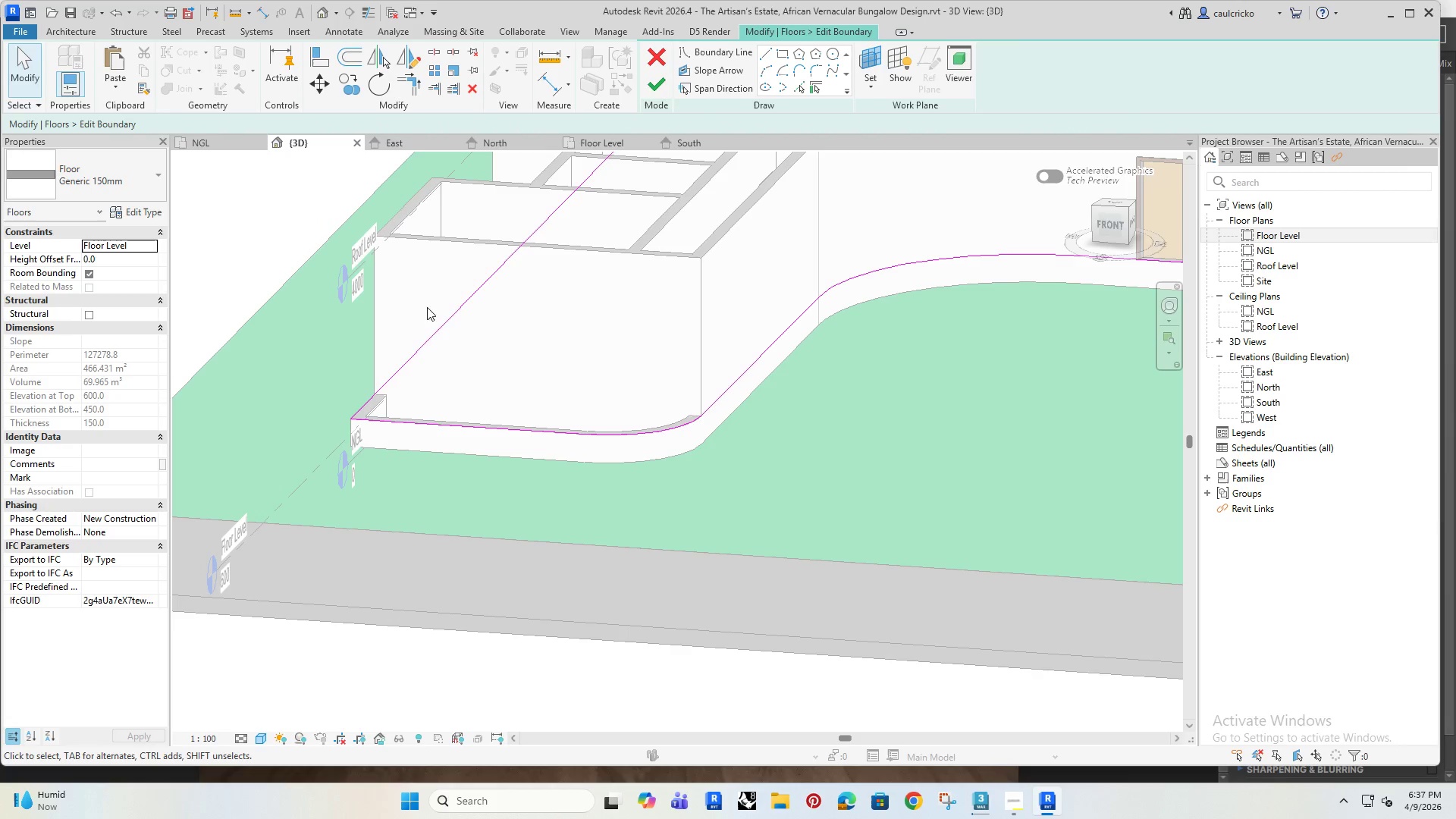 
left_click([657, 76])
 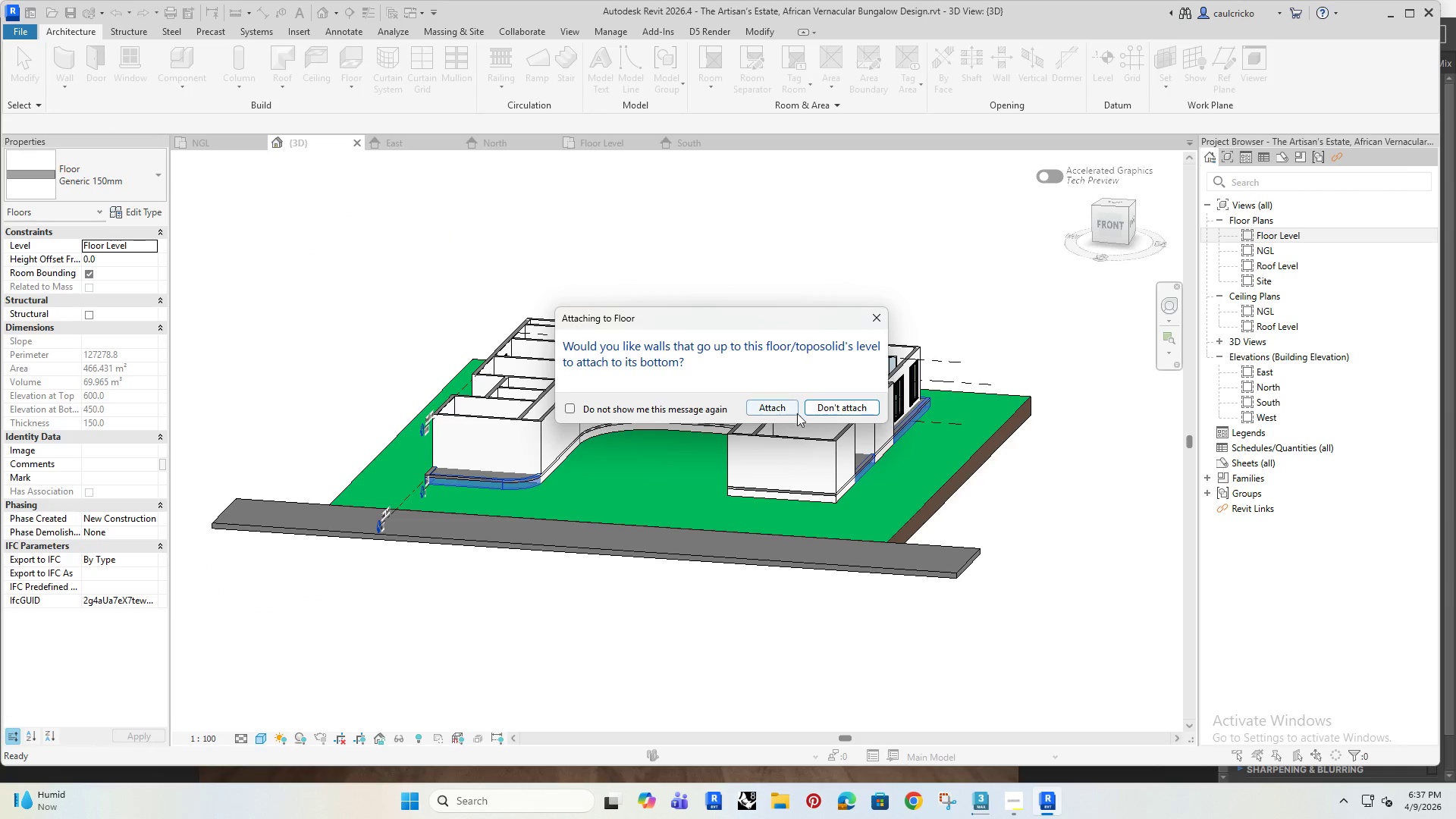 
left_click([779, 407])
 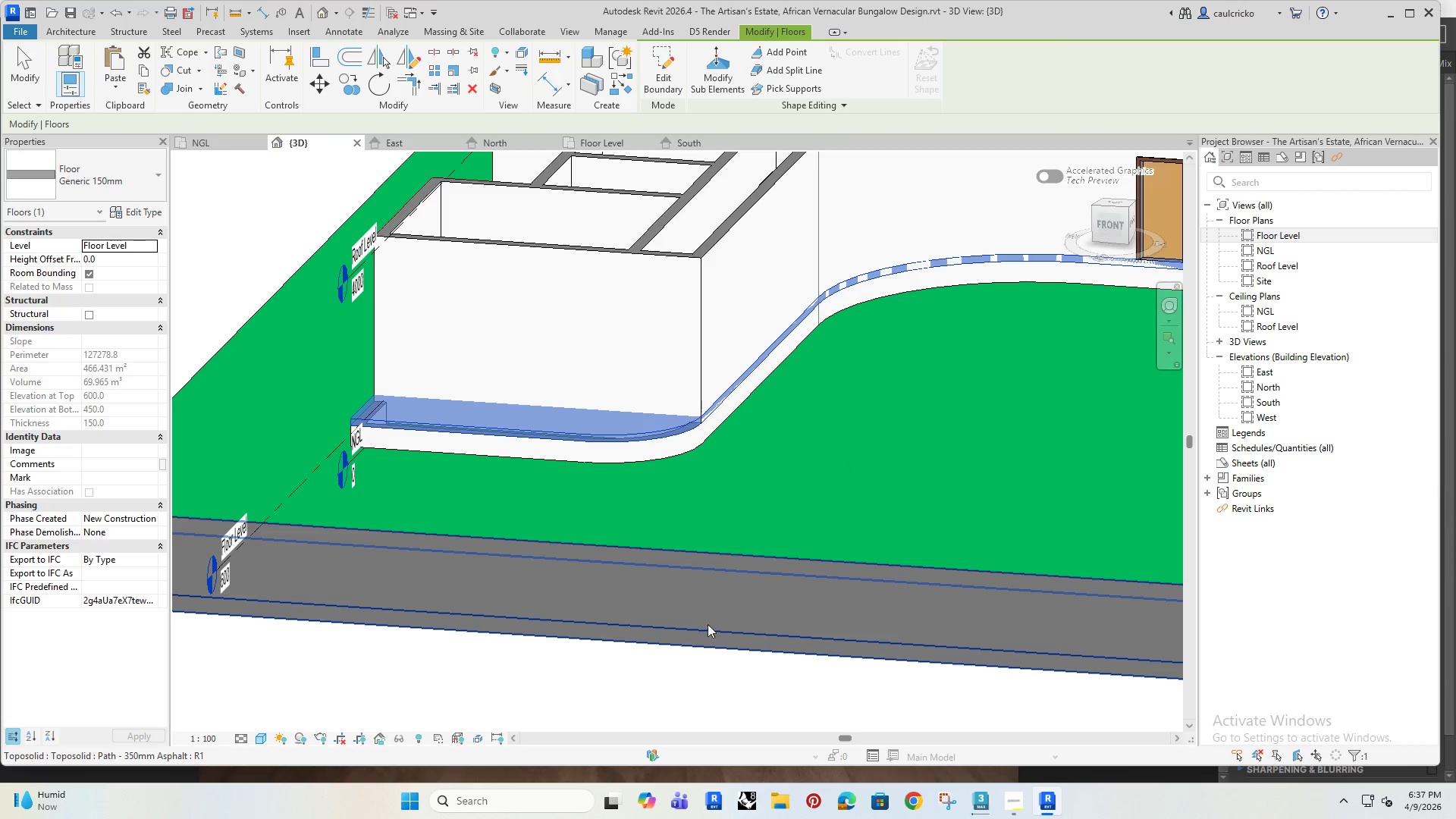 
left_click([445, 671])
 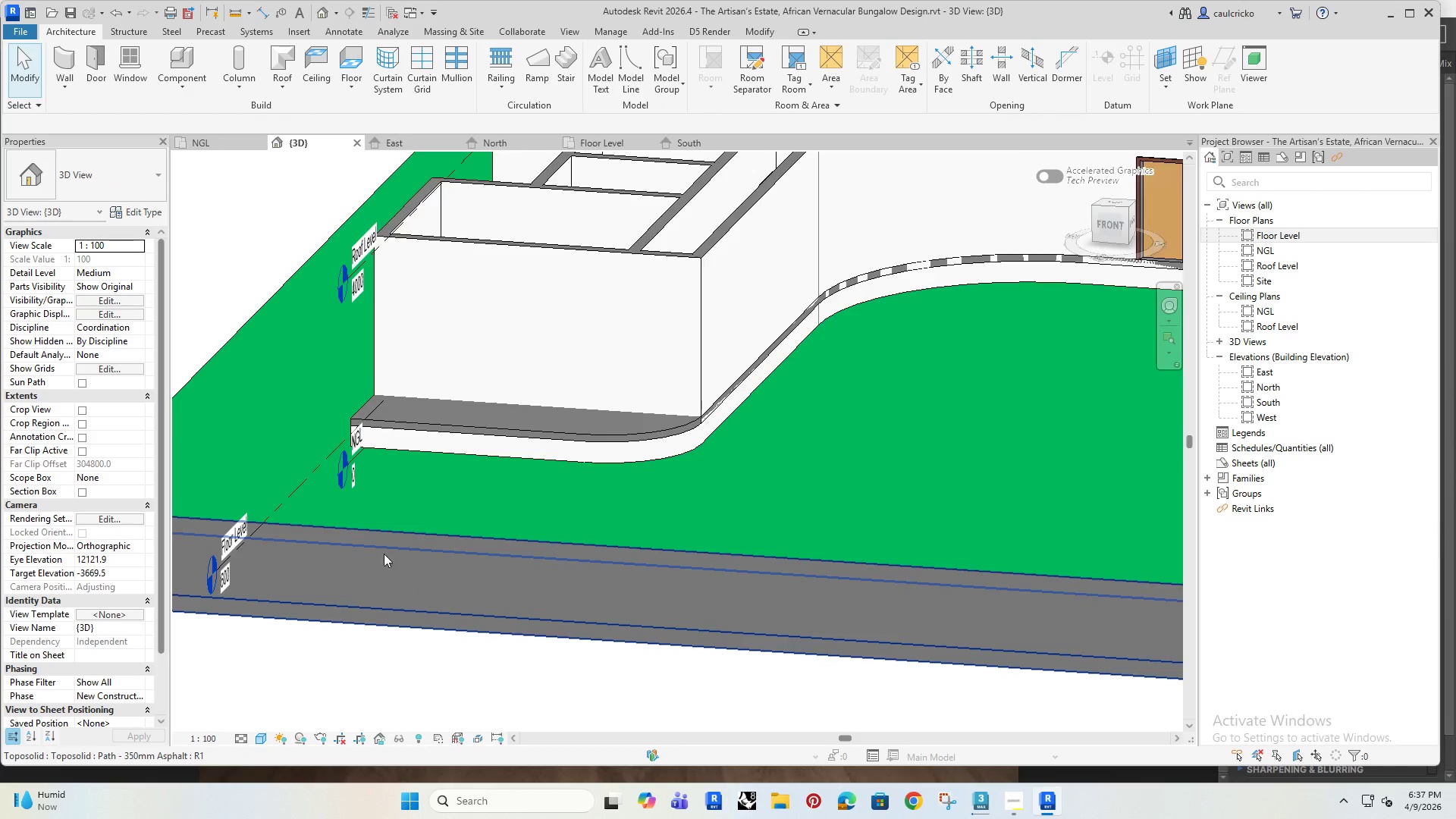 
hold_key(key=ShiftRight, duration=1.0)
 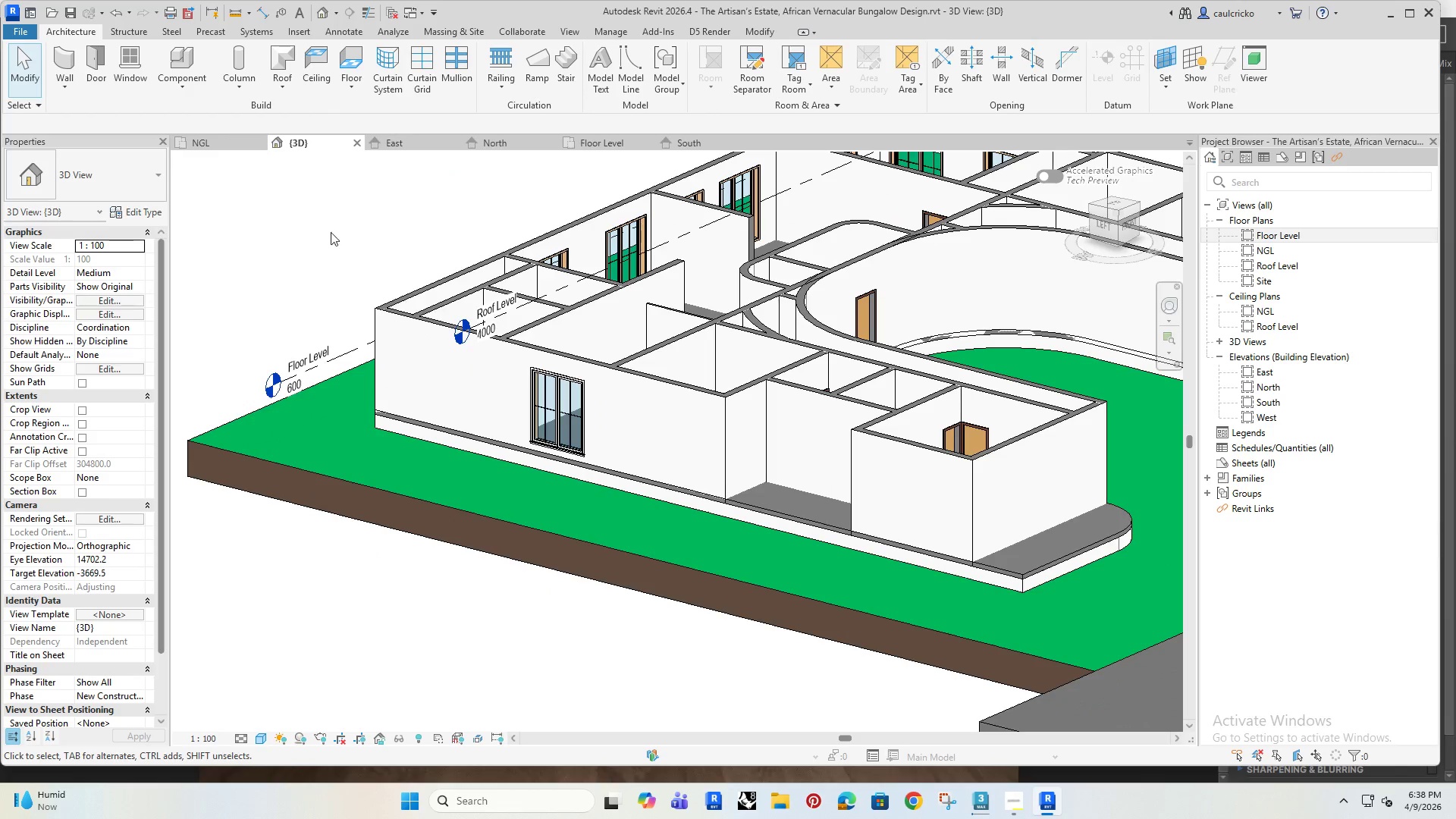 
scroll: coordinate [382, 535], scroll_direction: down, amount: 3.0
 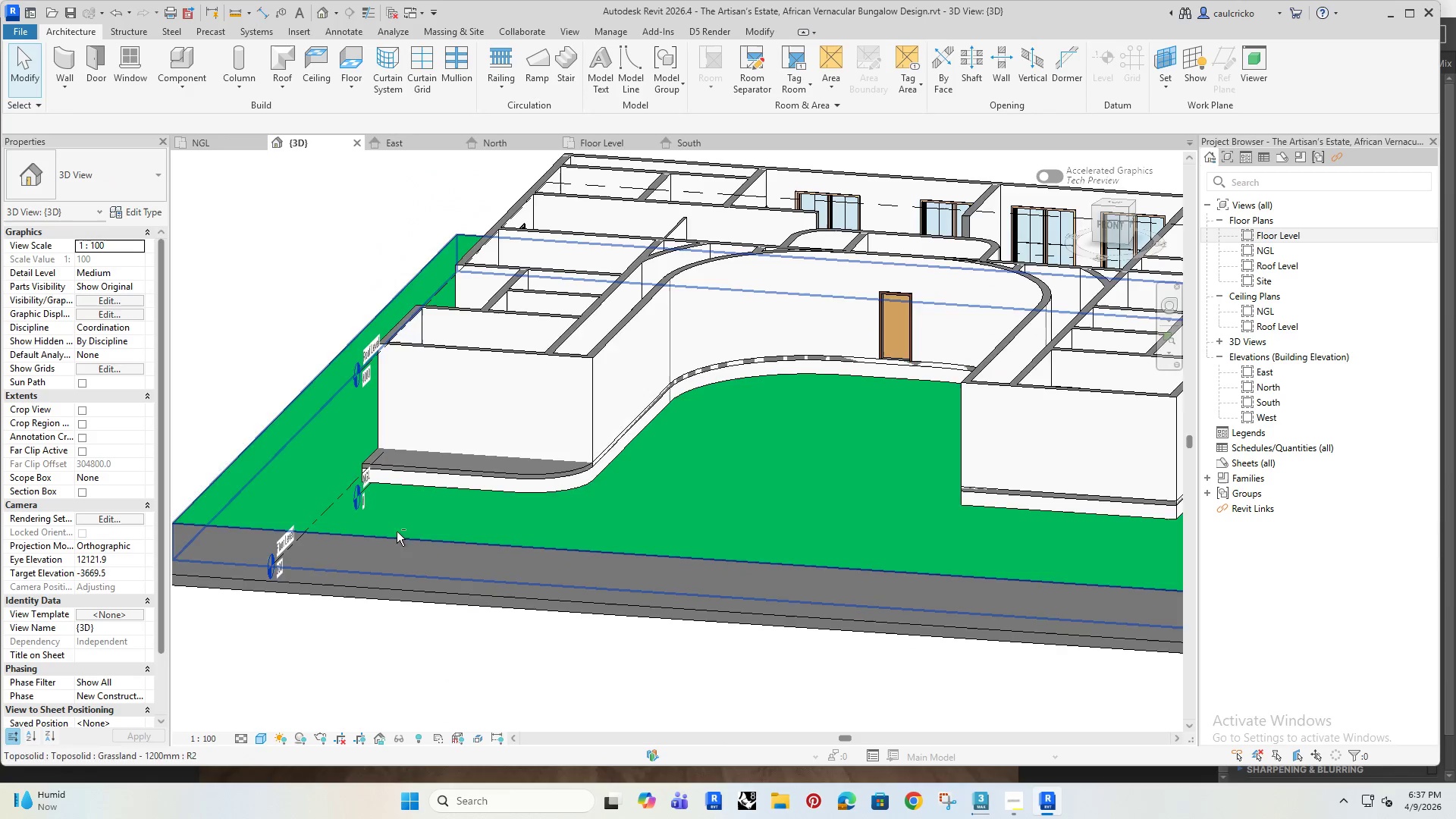 
wait(5.38)
 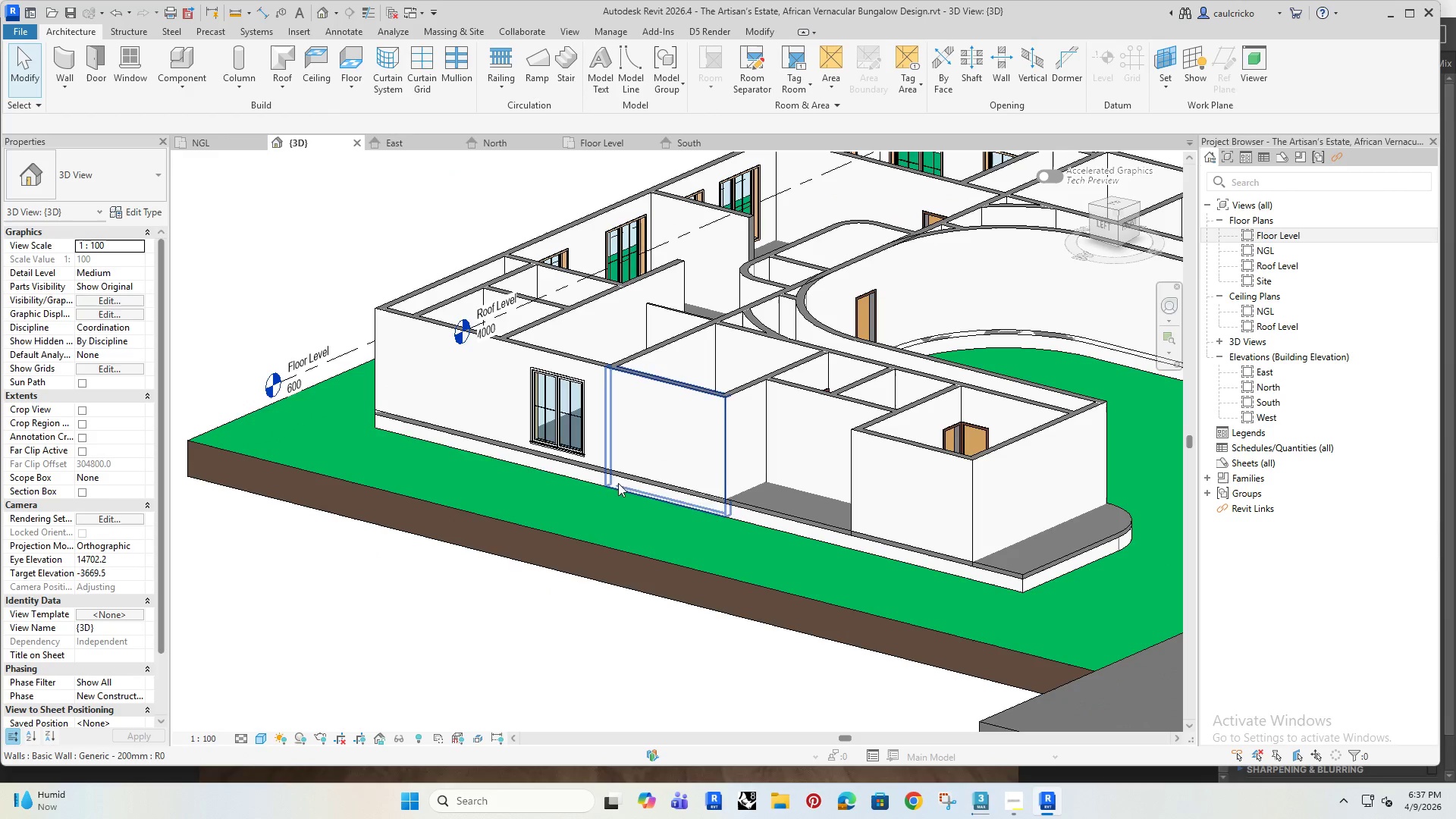 
left_click([204, 142])
 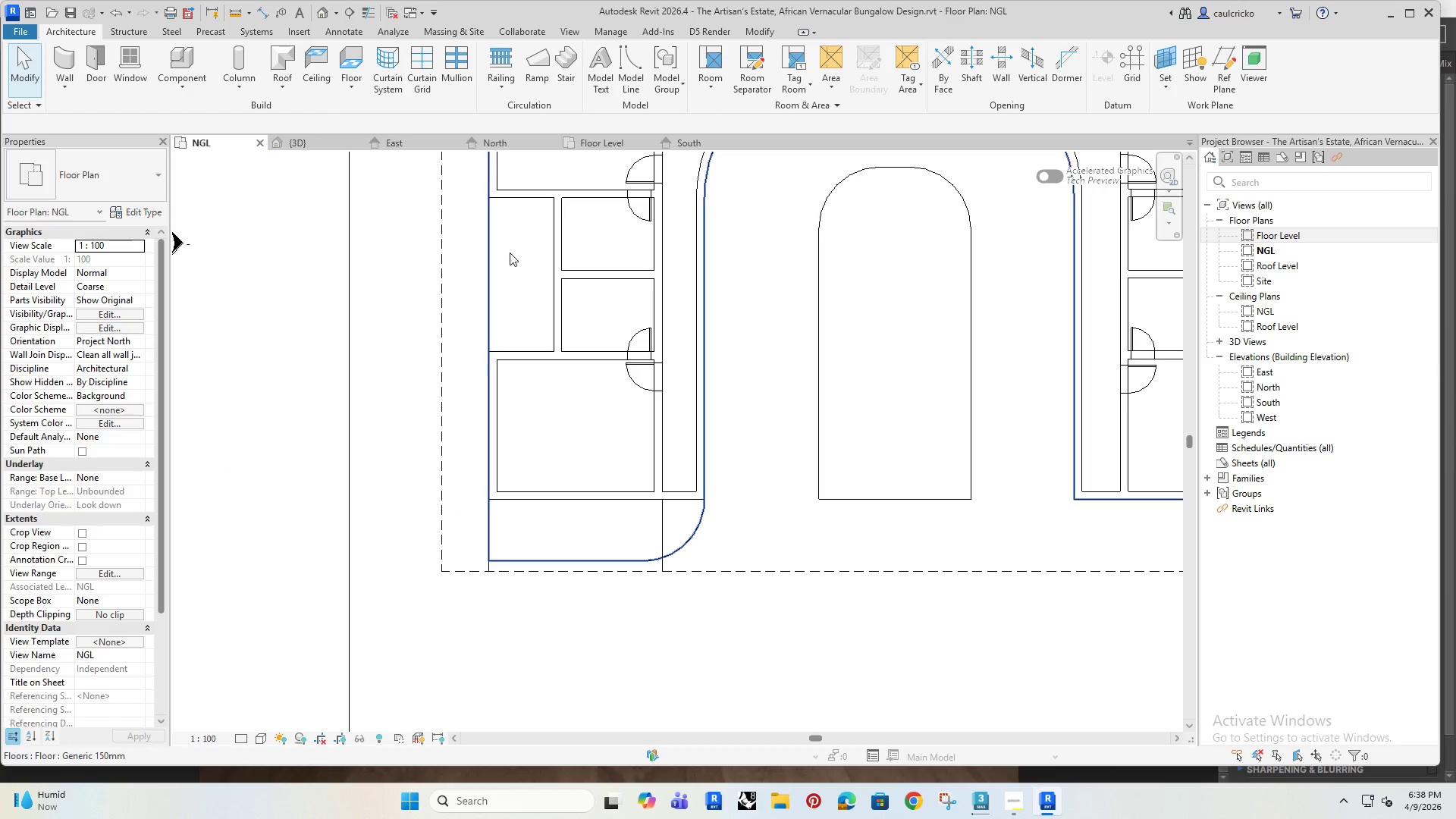 
scroll: coordinate [512, 249], scroll_direction: down, amount: 2.0
 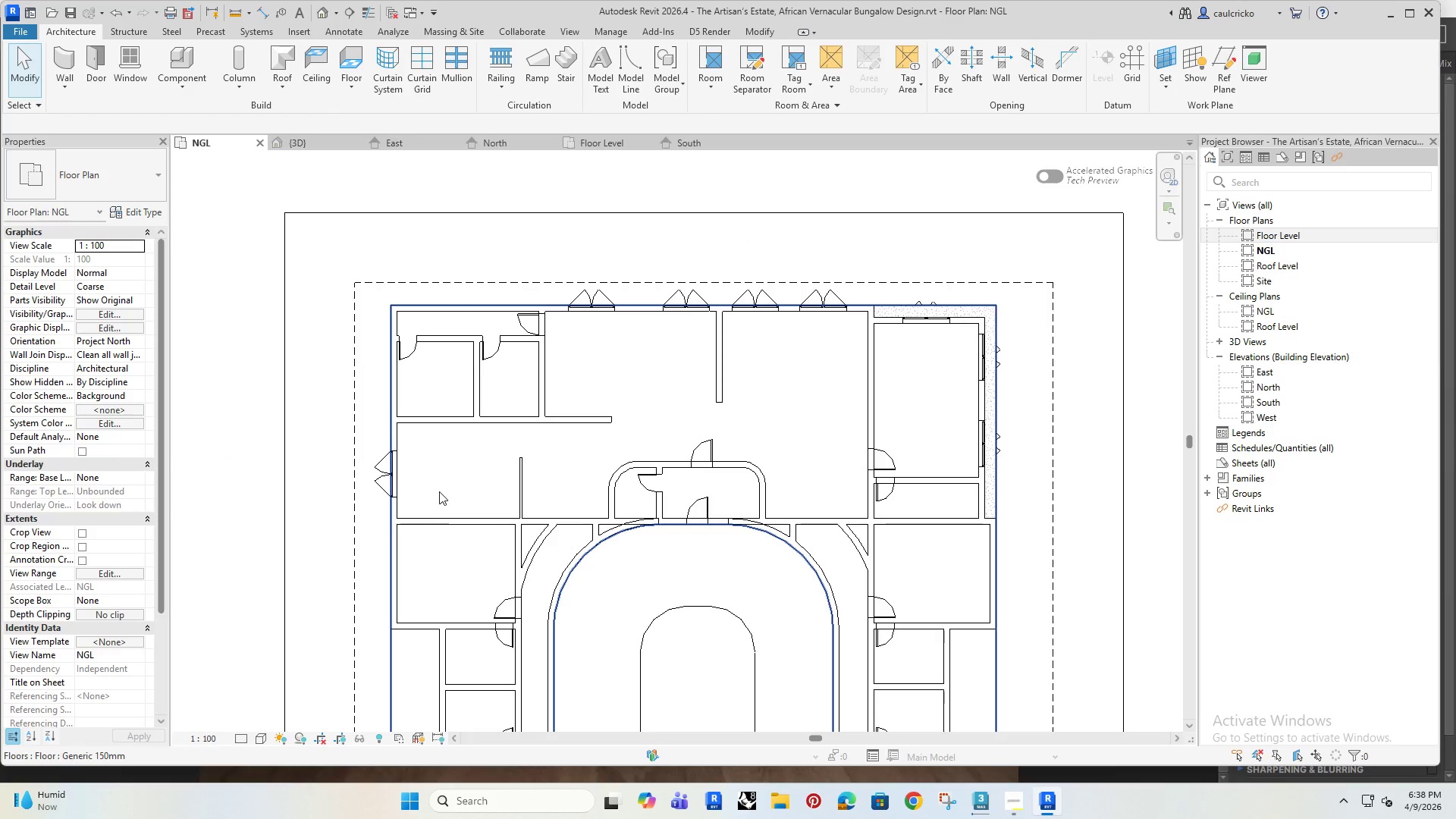 
left_click([439, 491])
 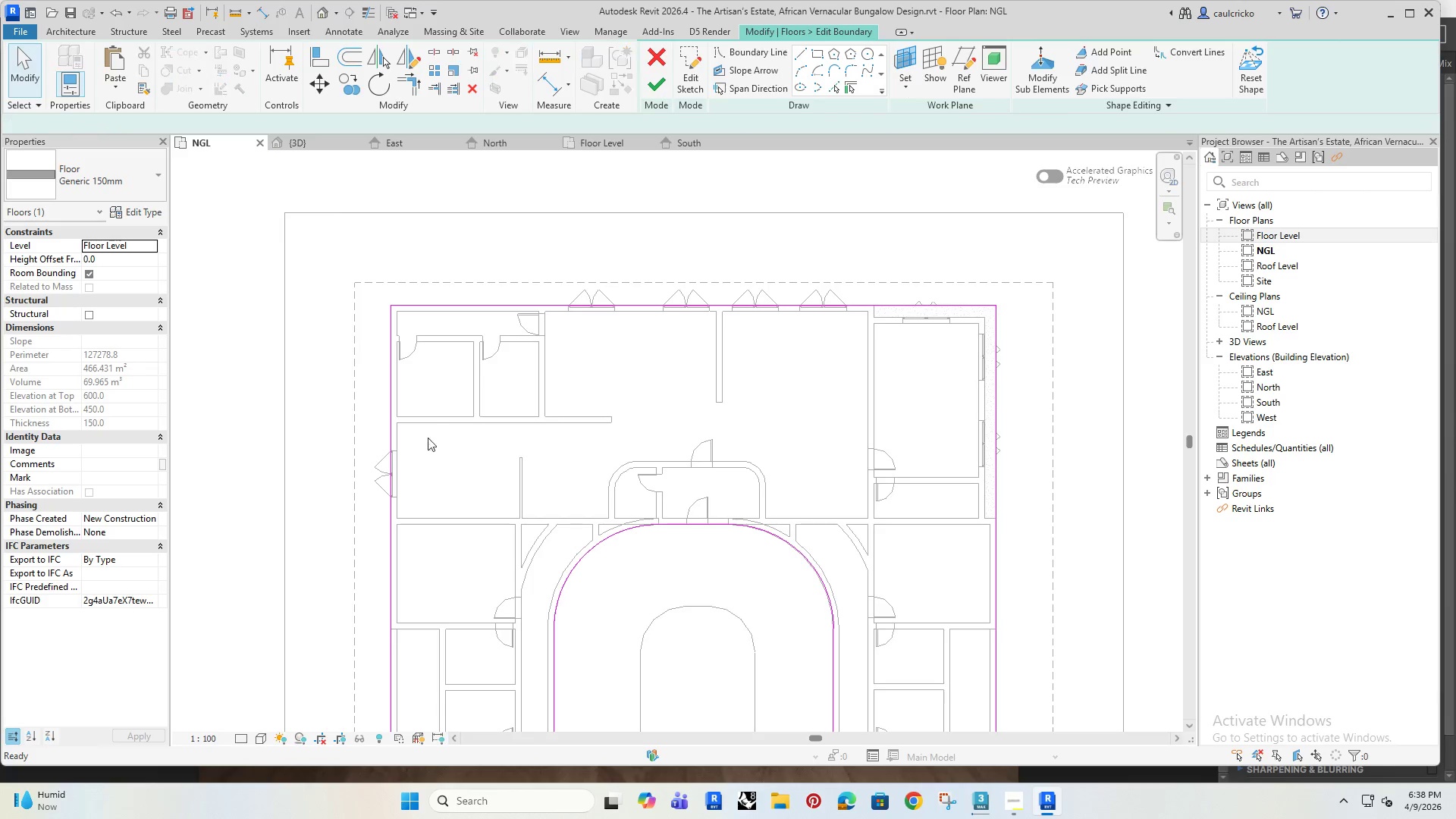 
scroll: coordinate [384, 450], scroll_direction: up, amount: 3.0
 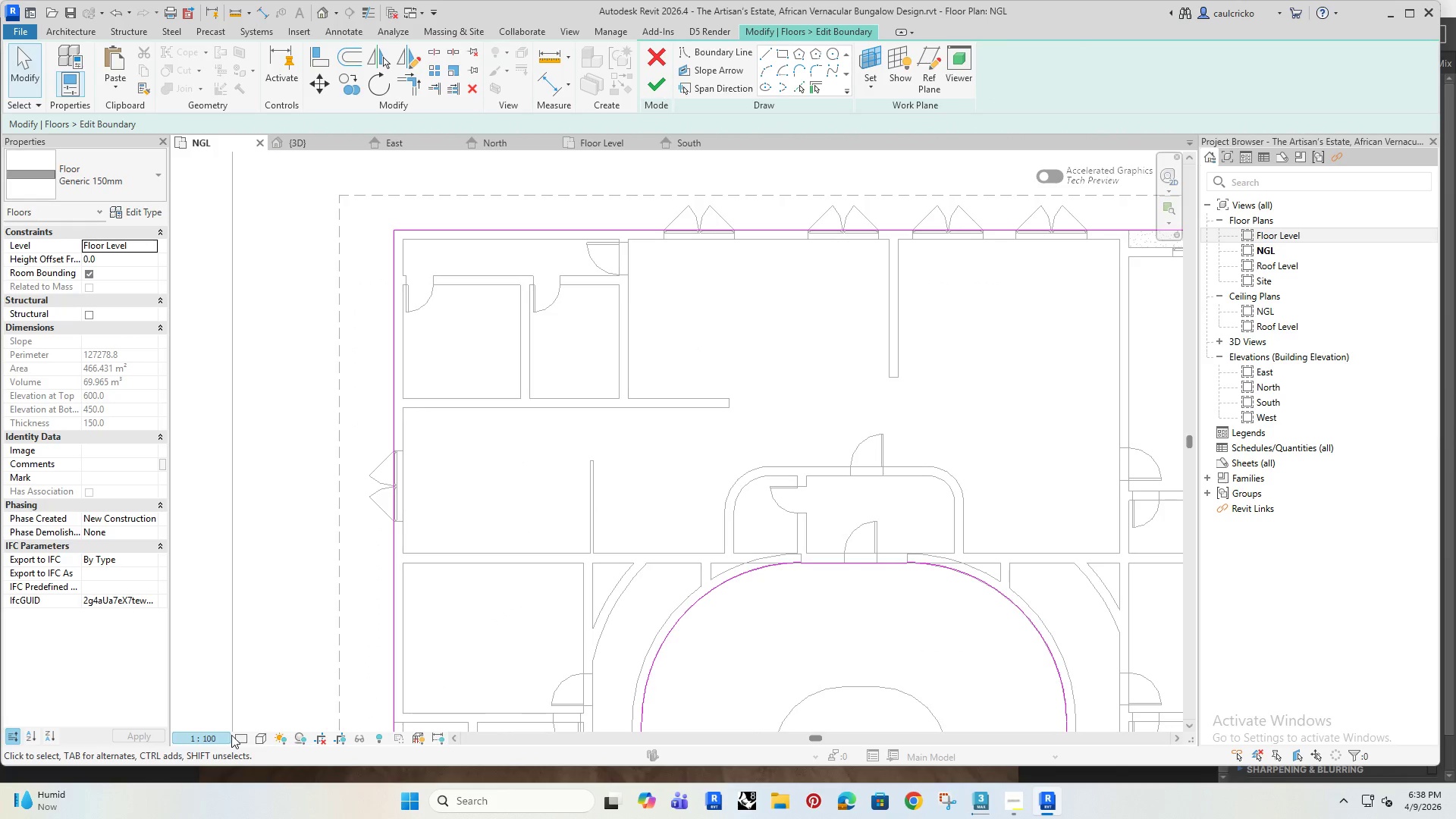 
left_click([237, 736])
 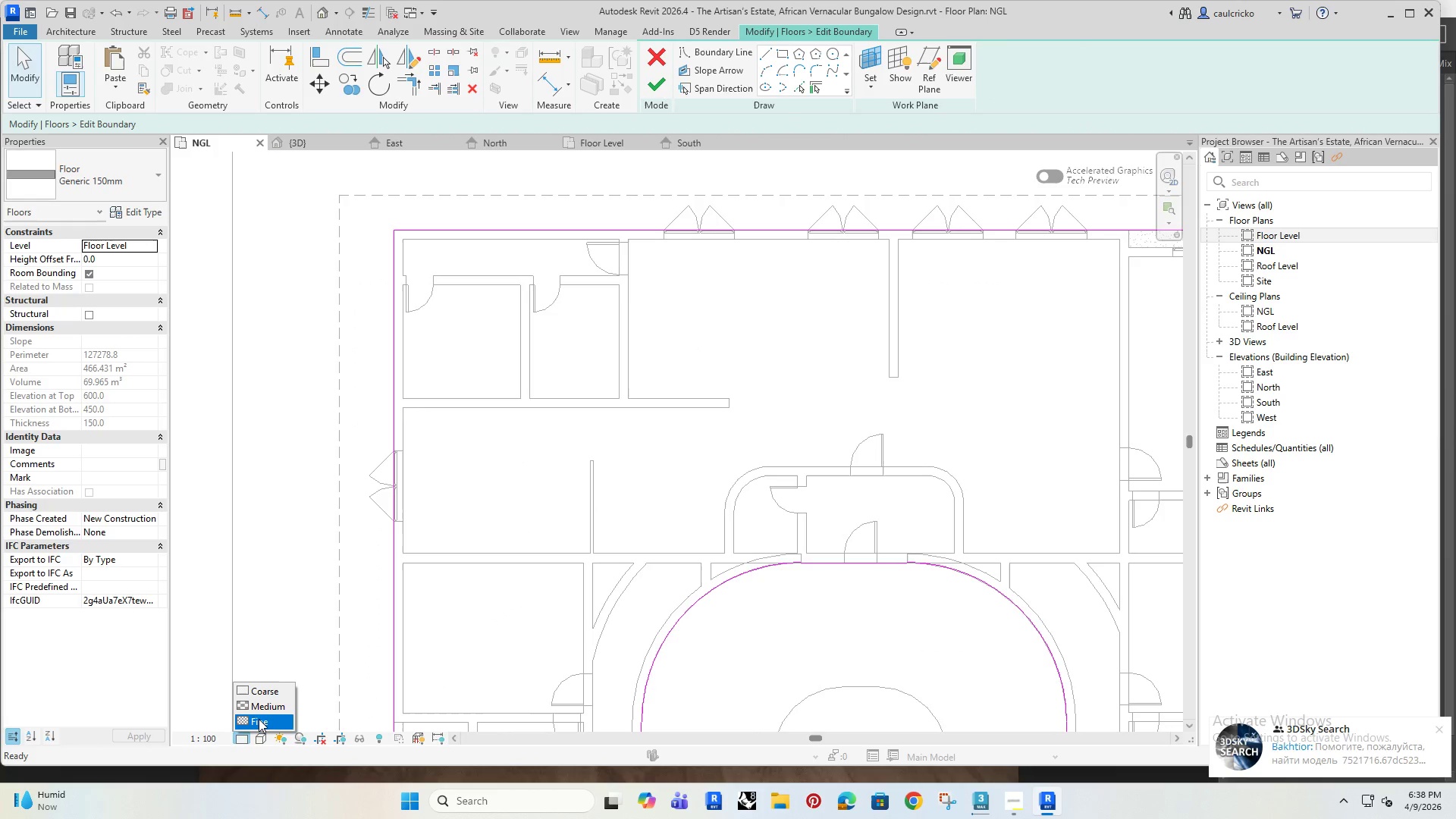 
left_click([258, 721])
 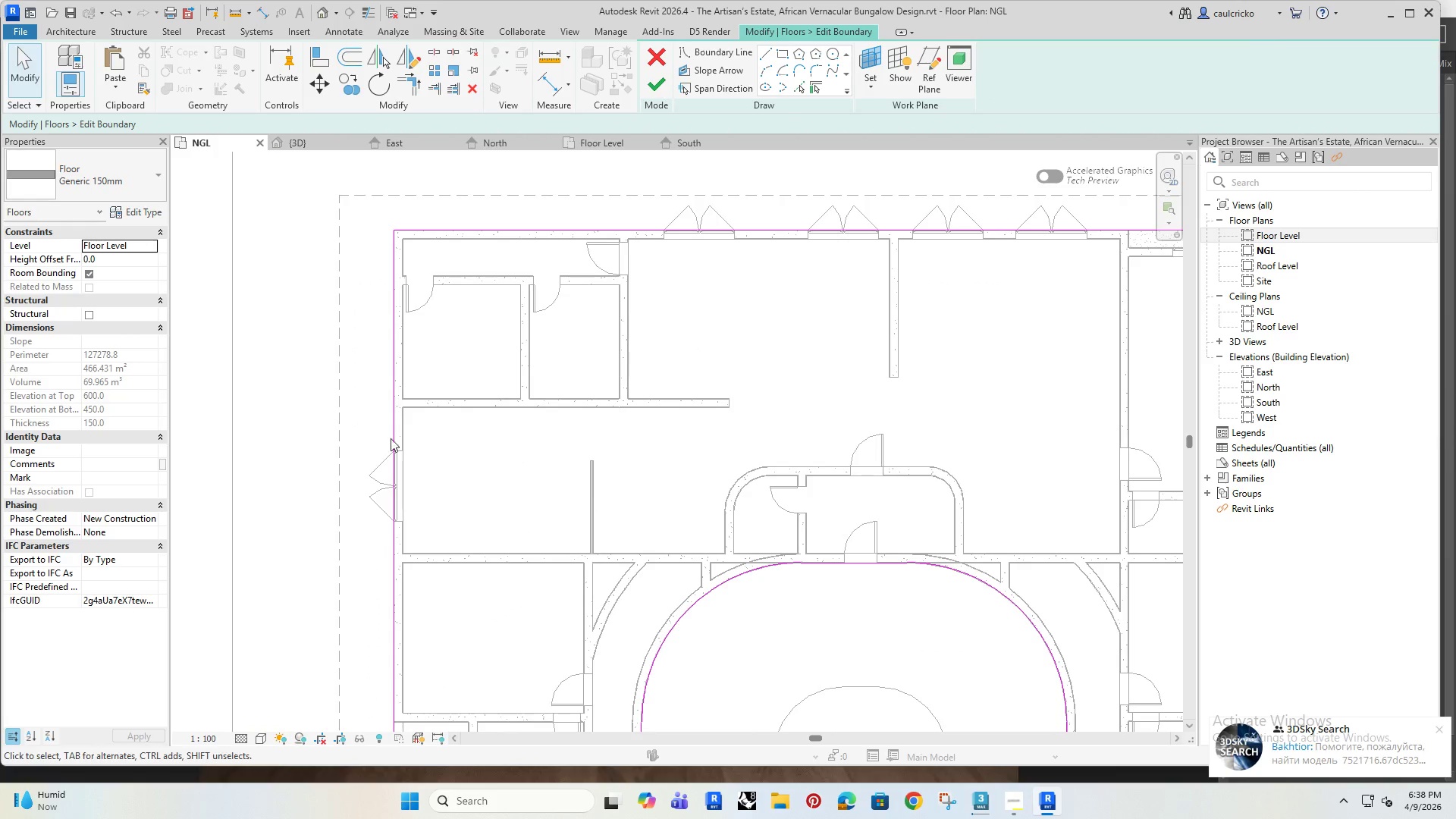 
scroll: coordinate [381, 411], scroll_direction: up, amount: 15.0
 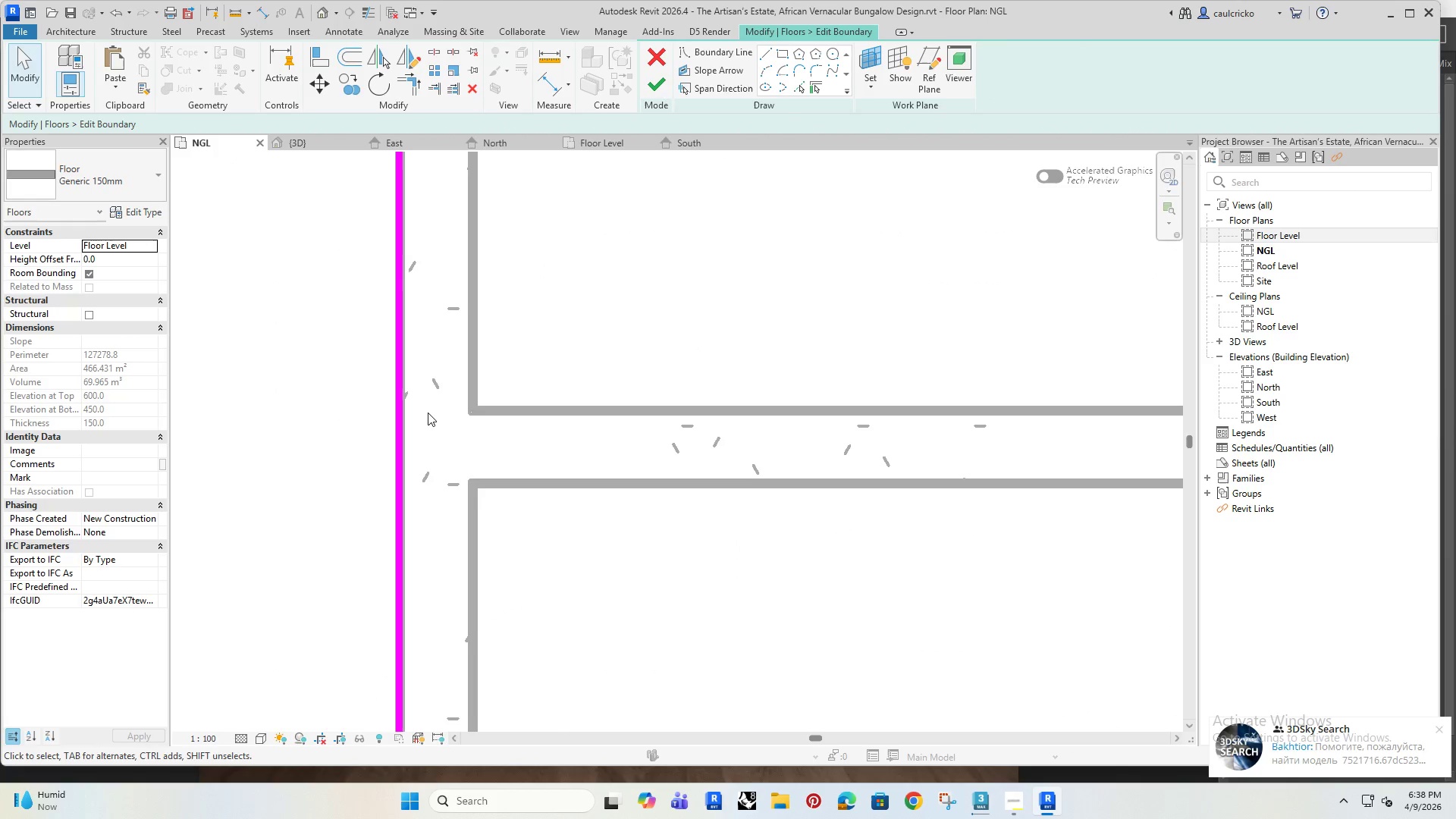 
type(tlal)
 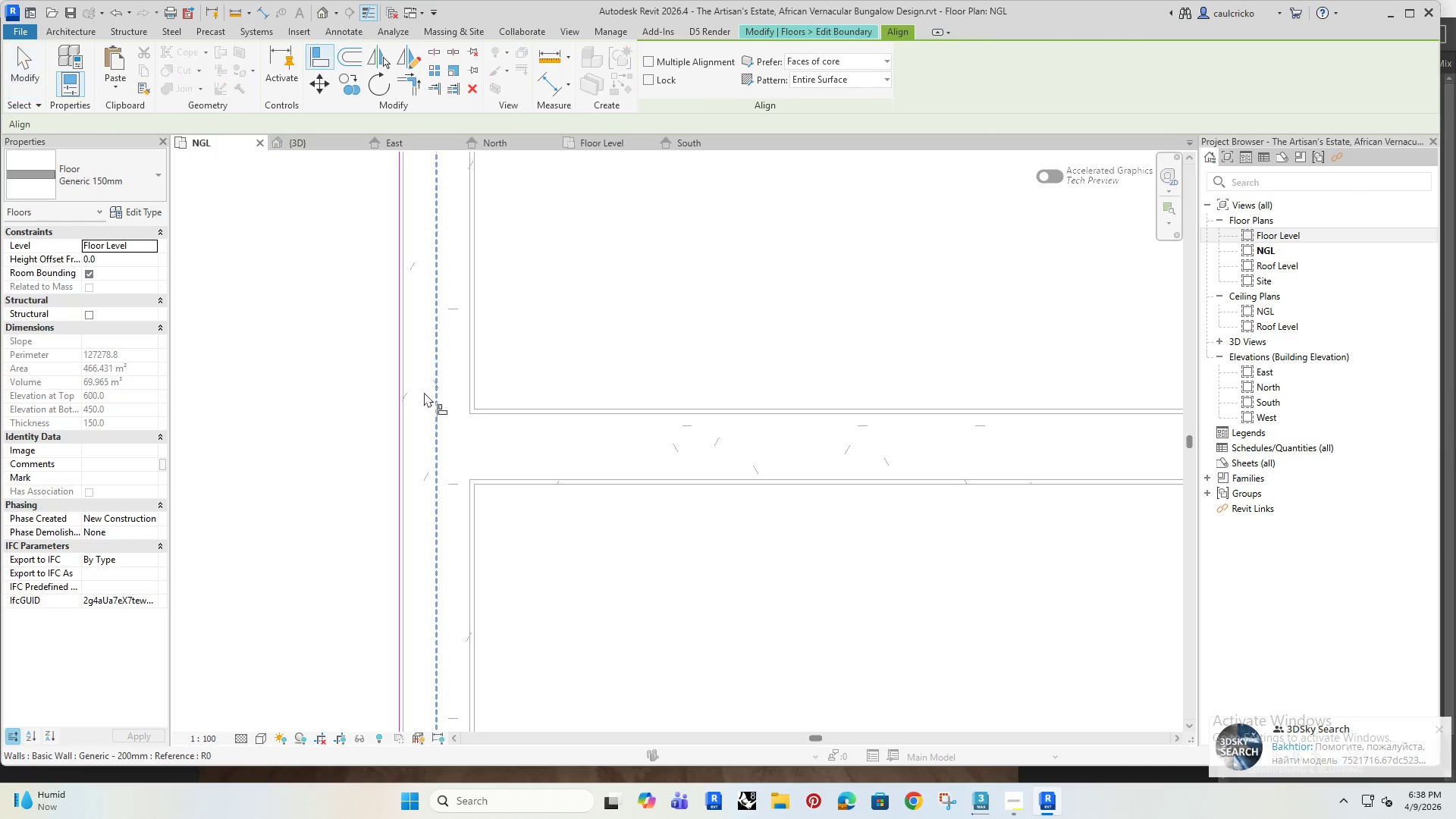 
scroll: coordinate [419, 364], scroll_direction: up, amount: 3.0
 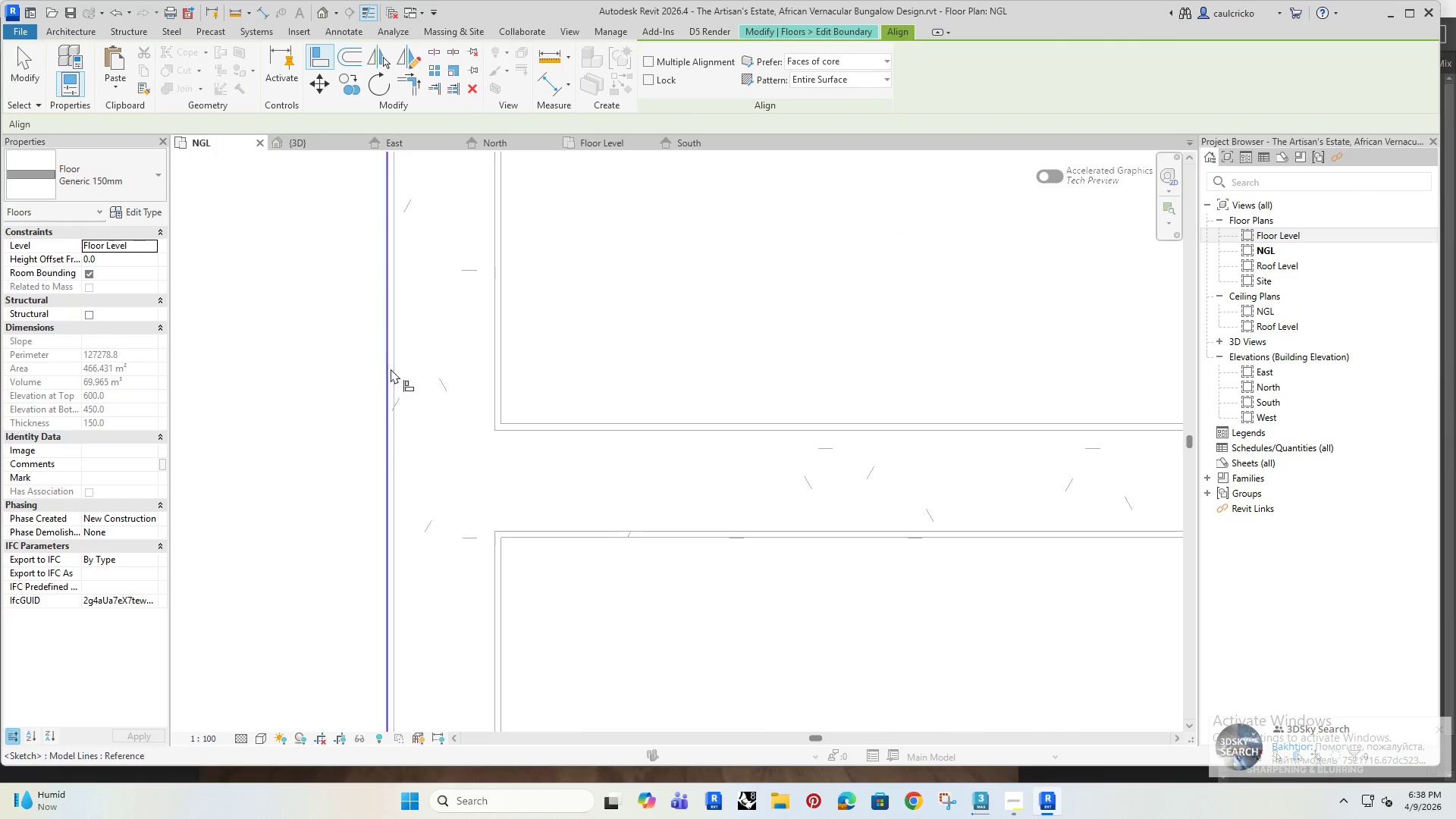 
double_click([386, 375])
 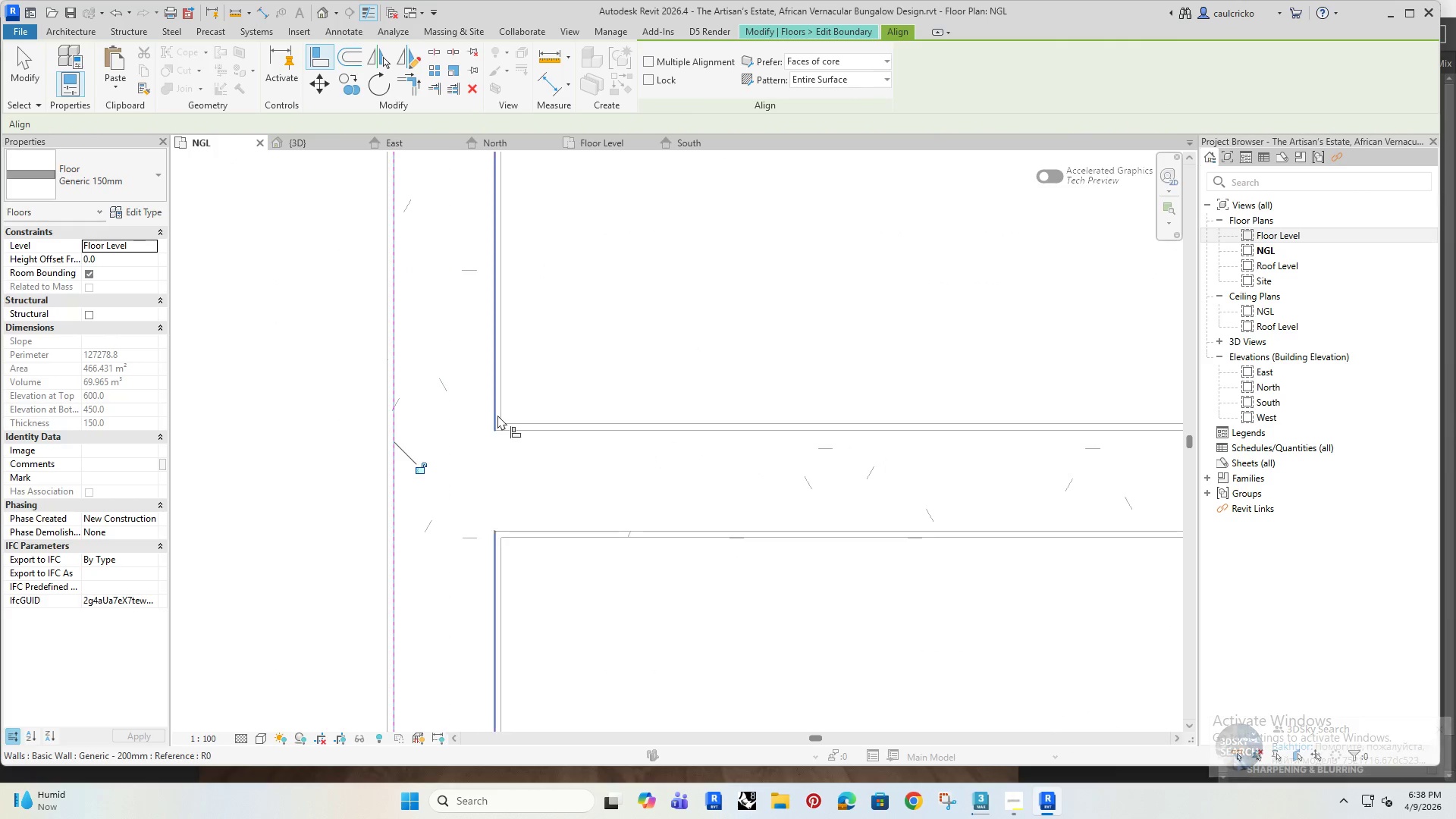 
scroll: coordinate [520, 388], scroll_direction: down, amount: 12.0
 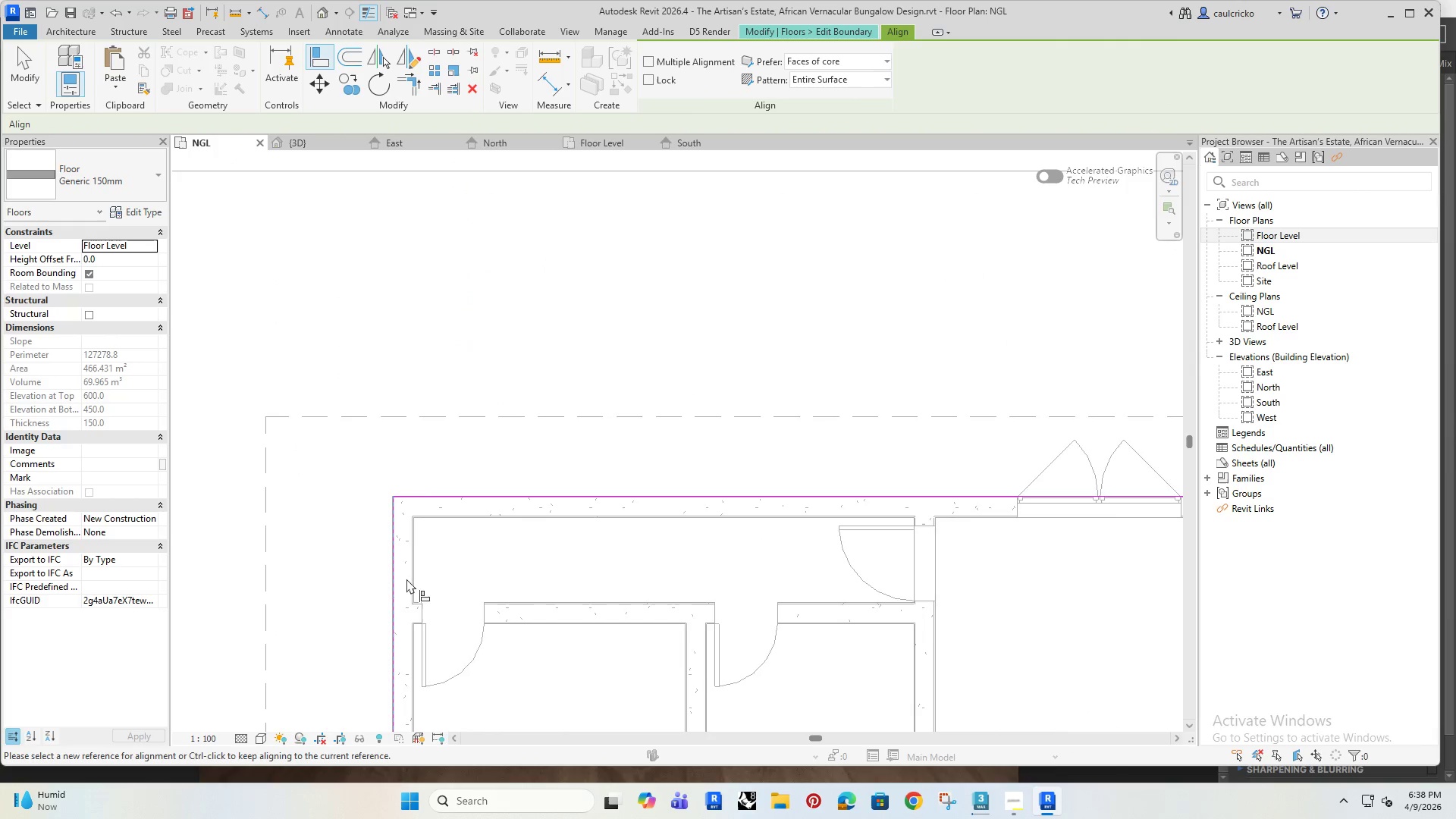 
scroll: coordinate [435, 483], scroll_direction: up, amount: 12.0
 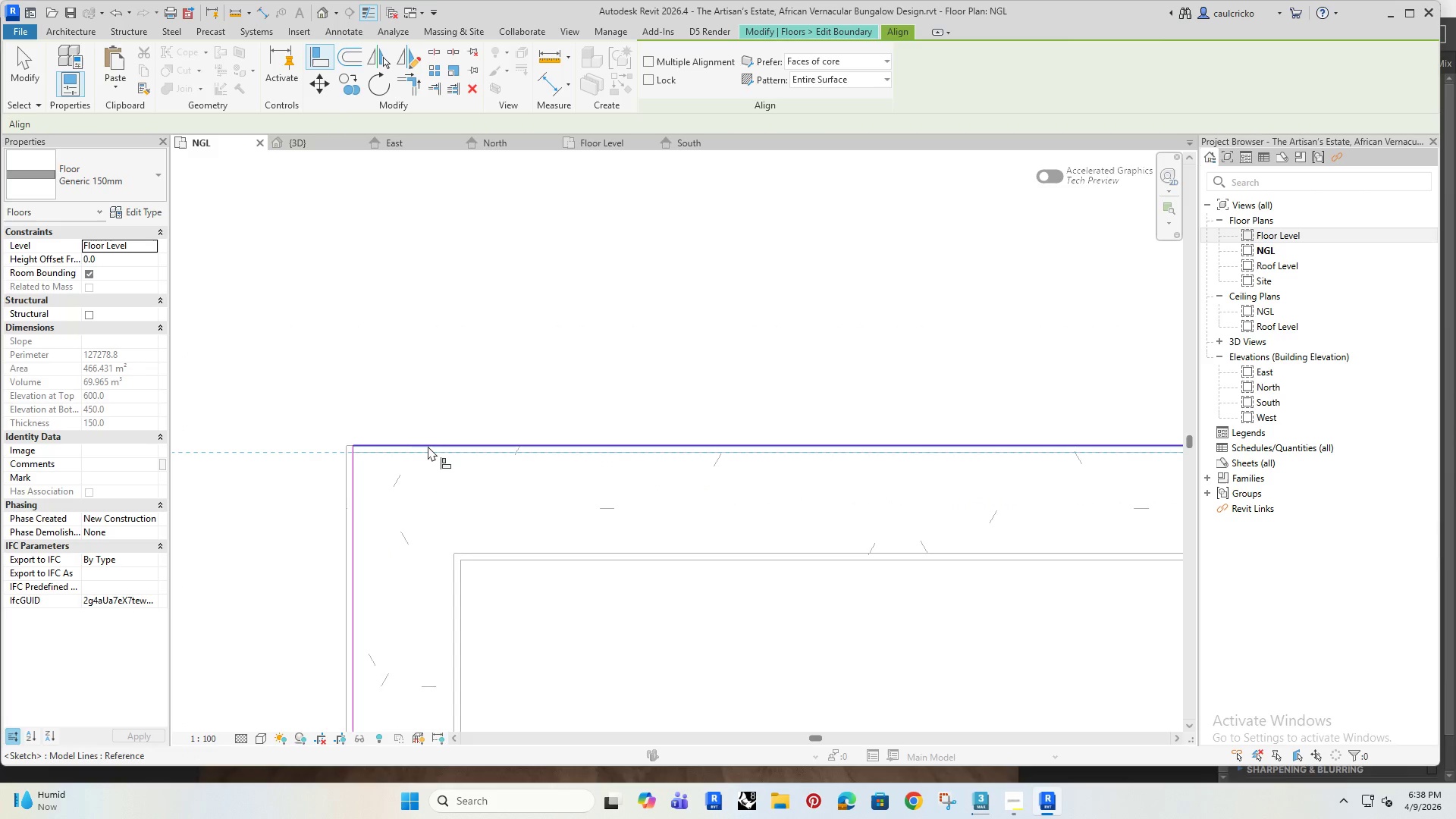 
double_click([431, 443])
 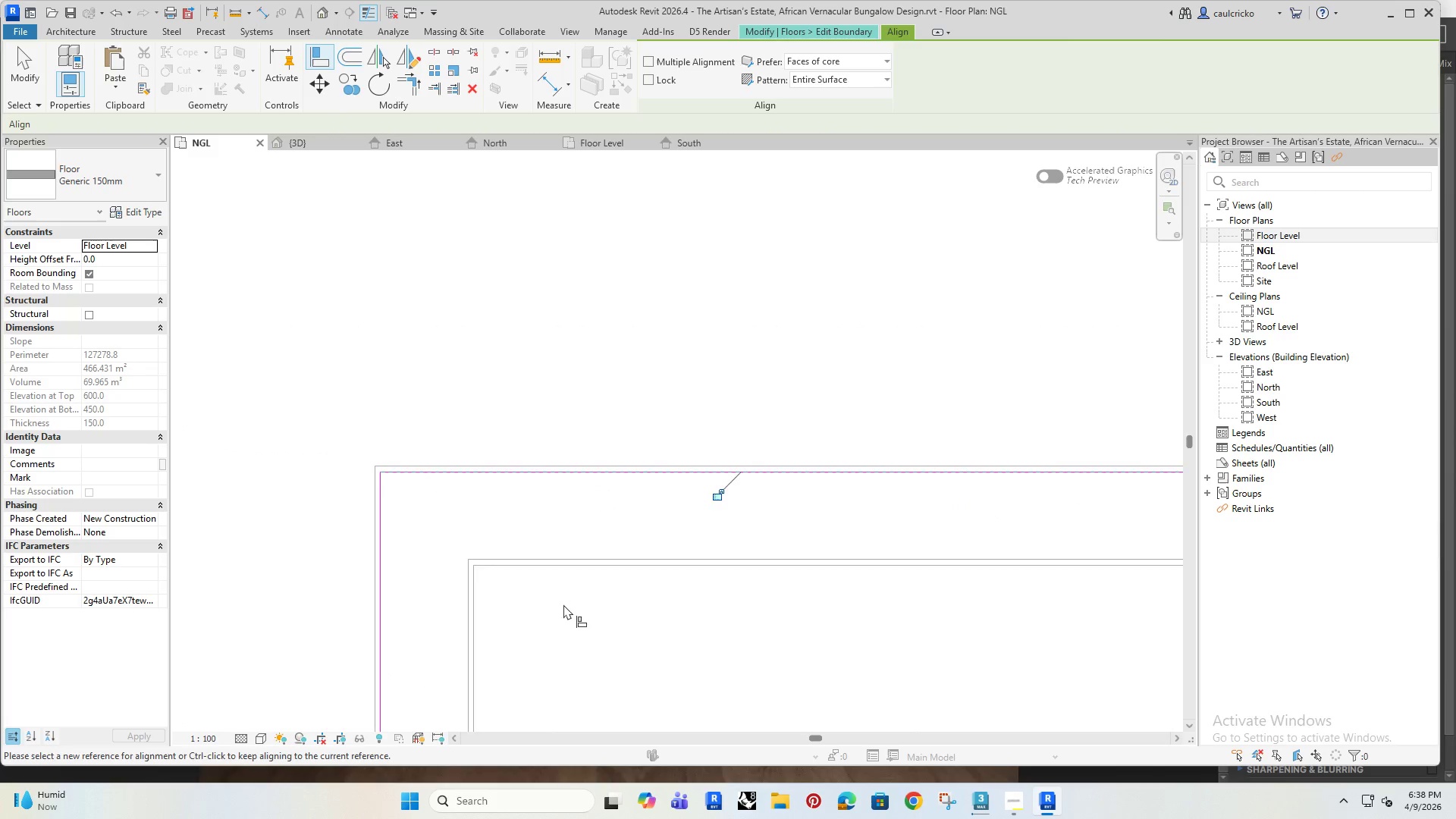 
scroll: coordinate [566, 617], scroll_direction: down, amount: 19.0
 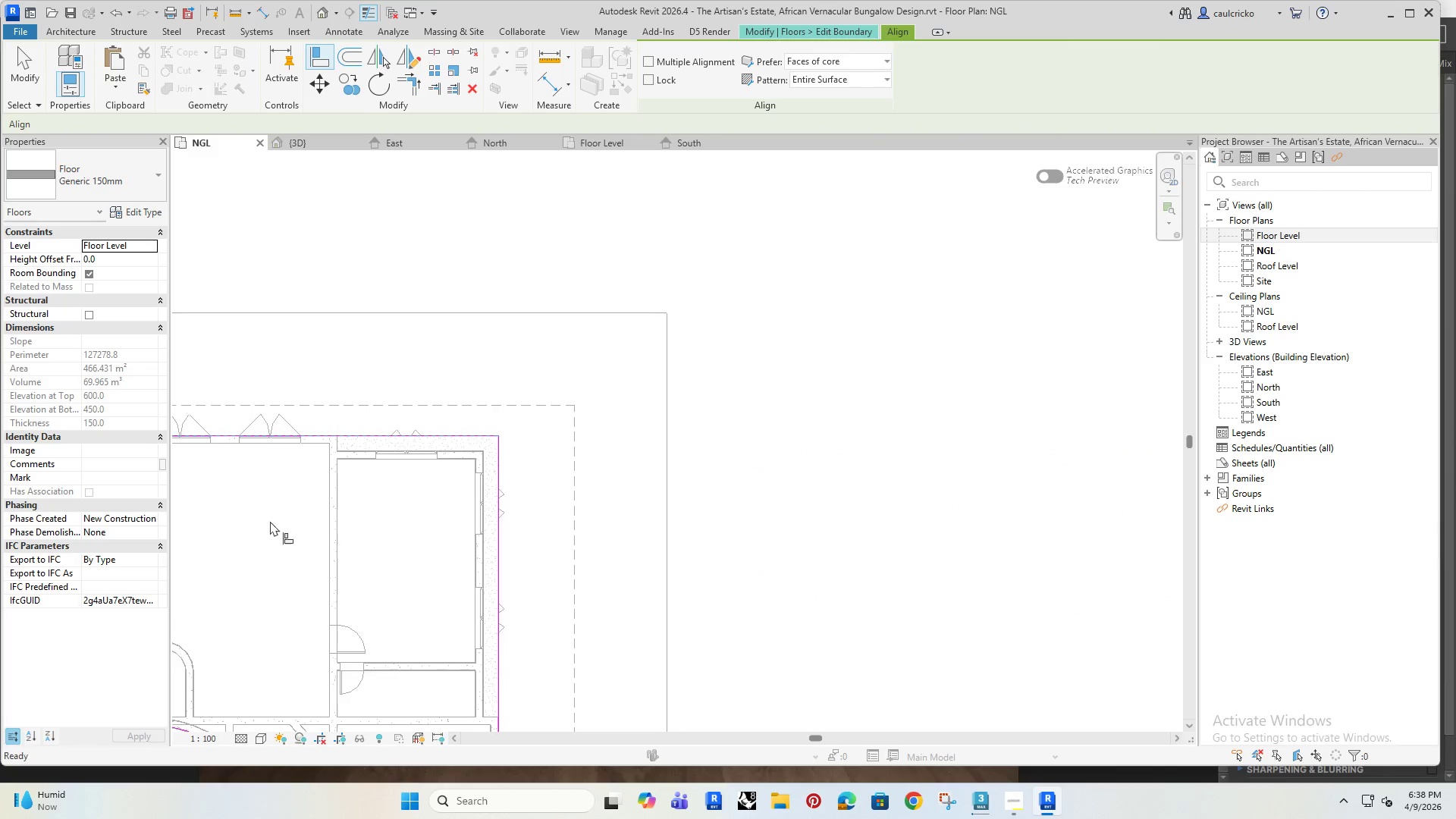 
scroll: coordinate [527, 473], scroll_direction: up, amount: 9.0
 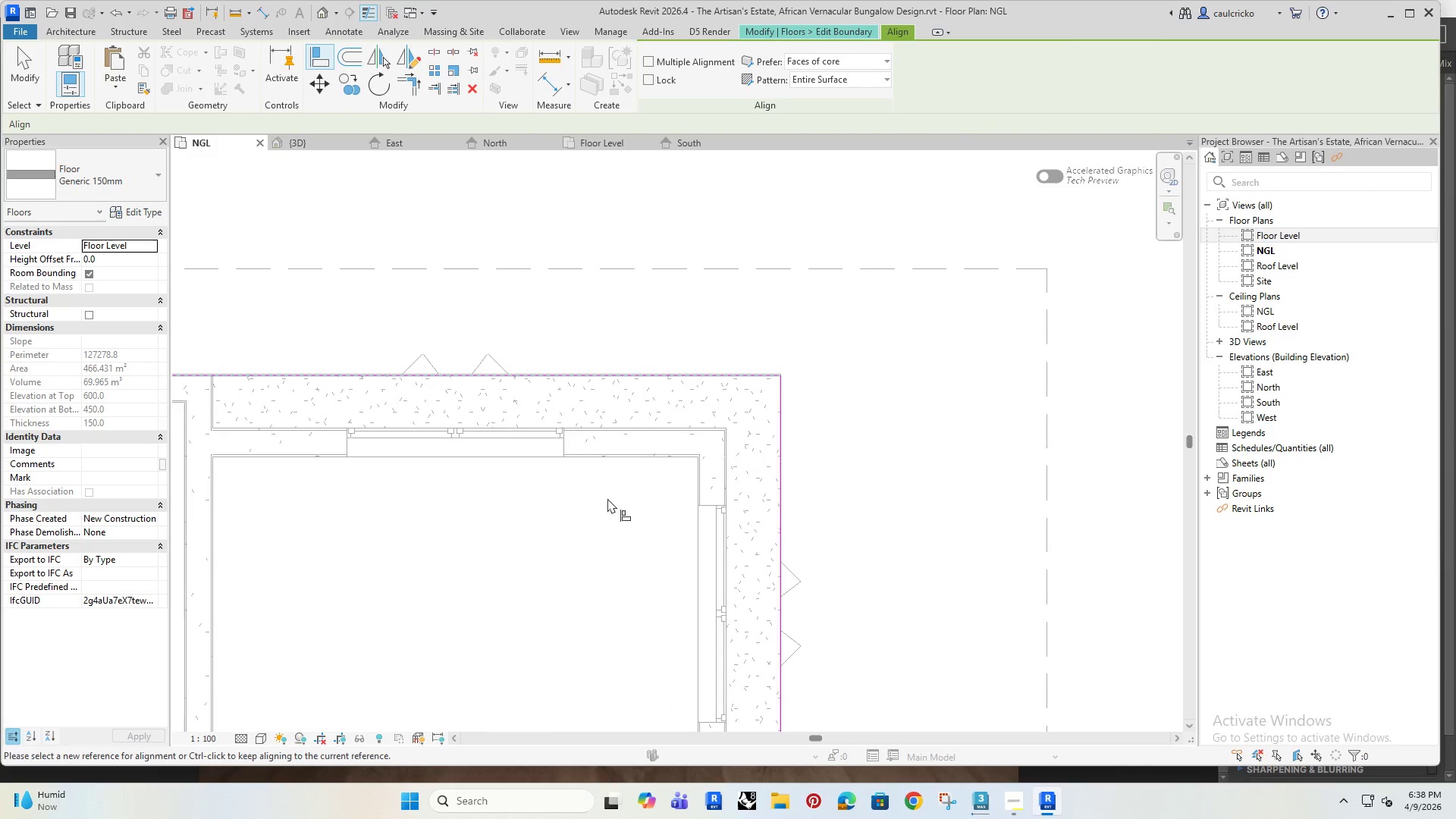 
scroll: coordinate [545, 544], scroll_direction: down, amount: 5.0
 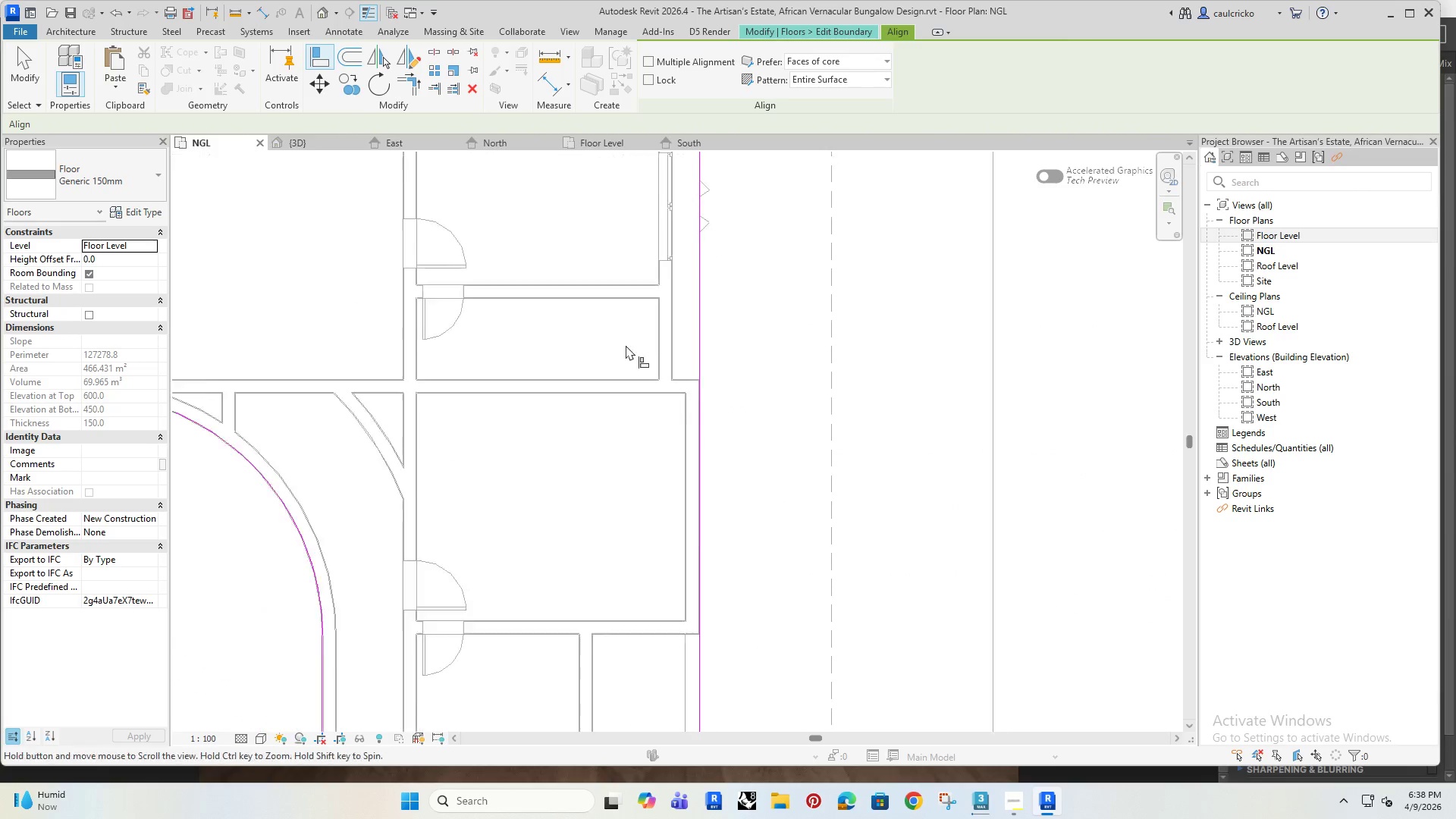 
scroll: coordinate [720, 281], scroll_direction: up, amount: 10.0
 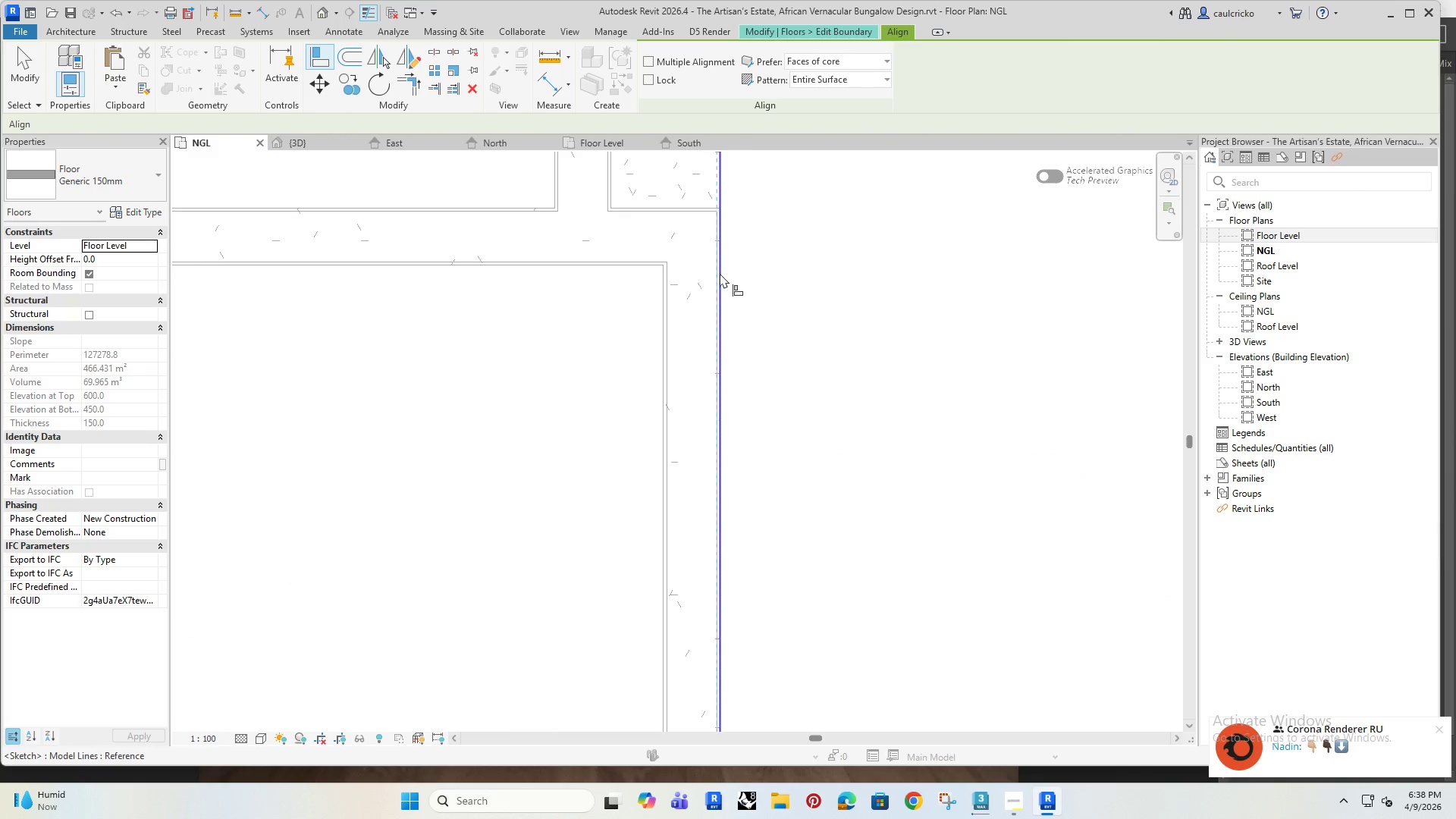 
double_click([720, 273])
 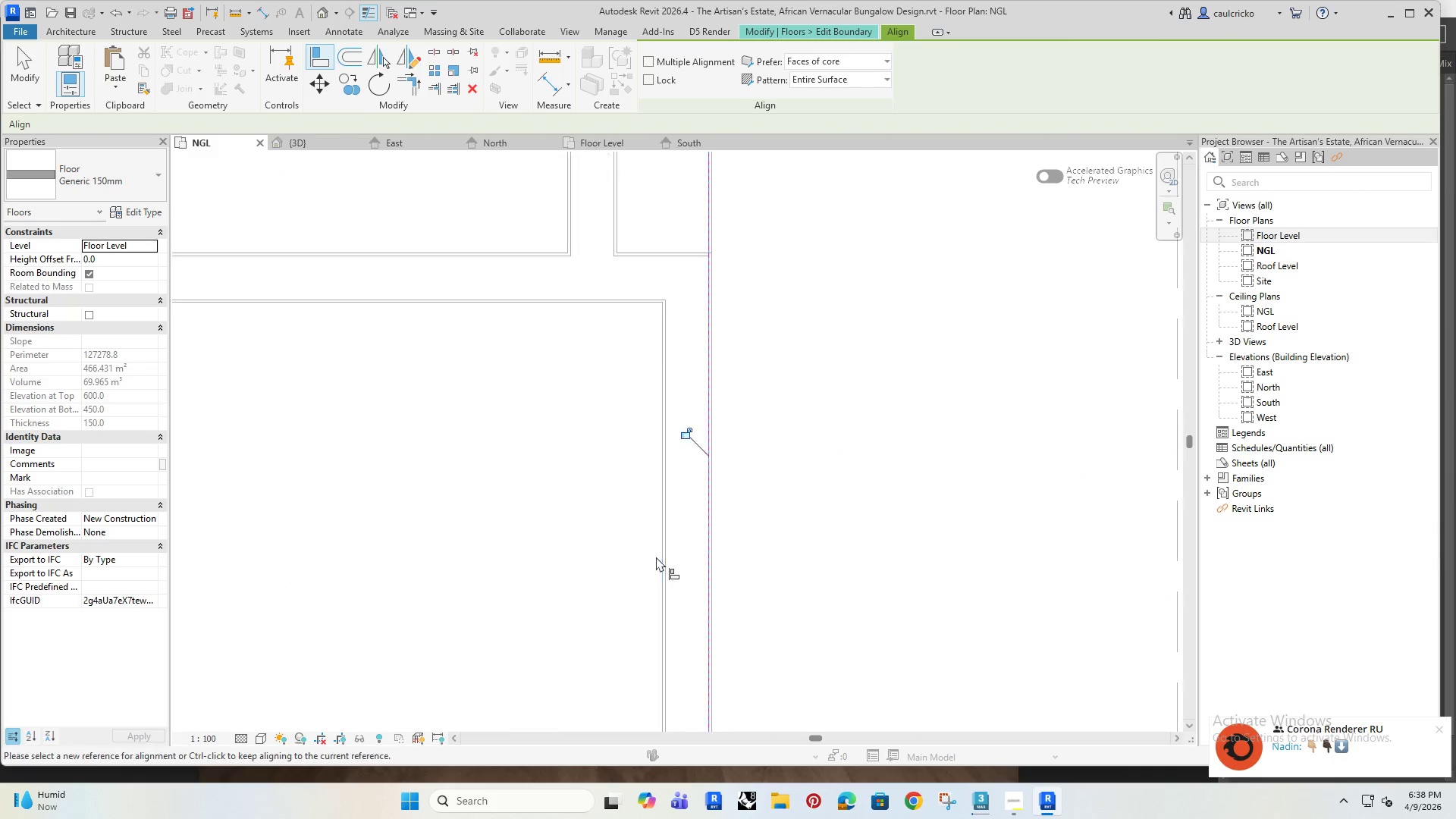 
scroll: coordinate [575, 605], scroll_direction: down, amount: 14.0
 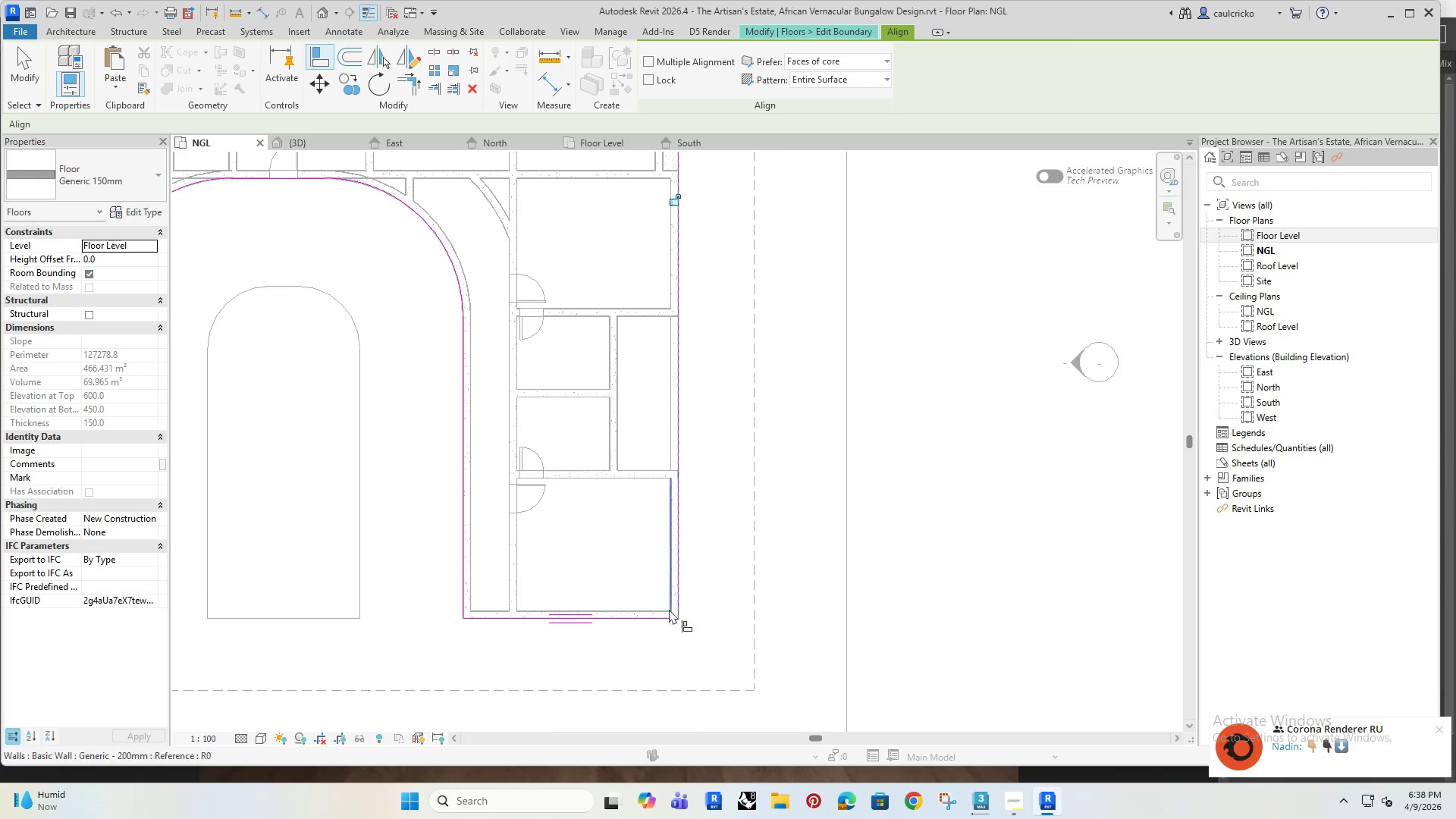 
scroll: coordinate [689, 613], scroll_direction: up, amount: 19.0
 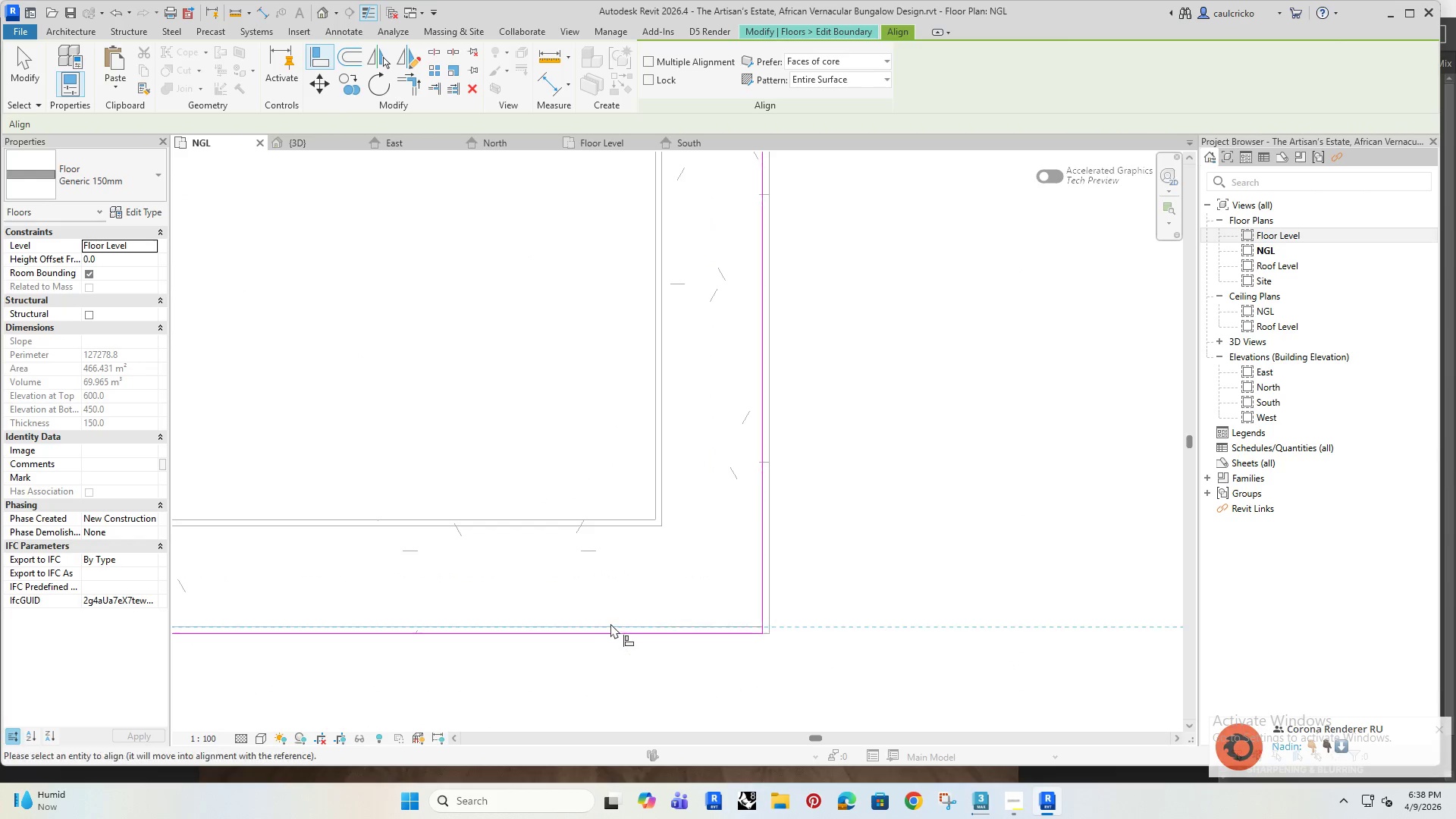 
double_click([604, 636])
 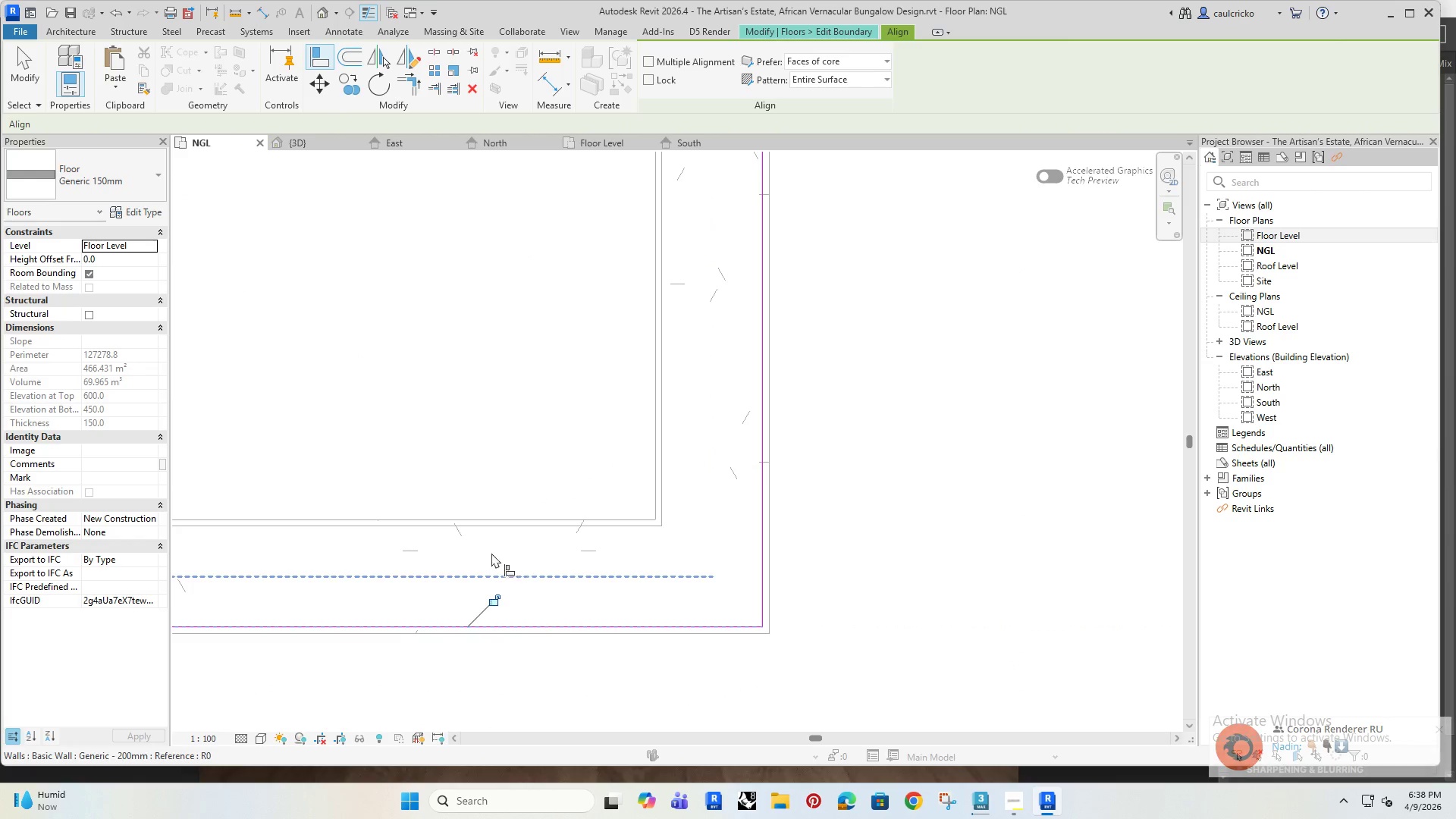 
scroll: coordinate [371, 513], scroll_direction: down, amount: 11.0
 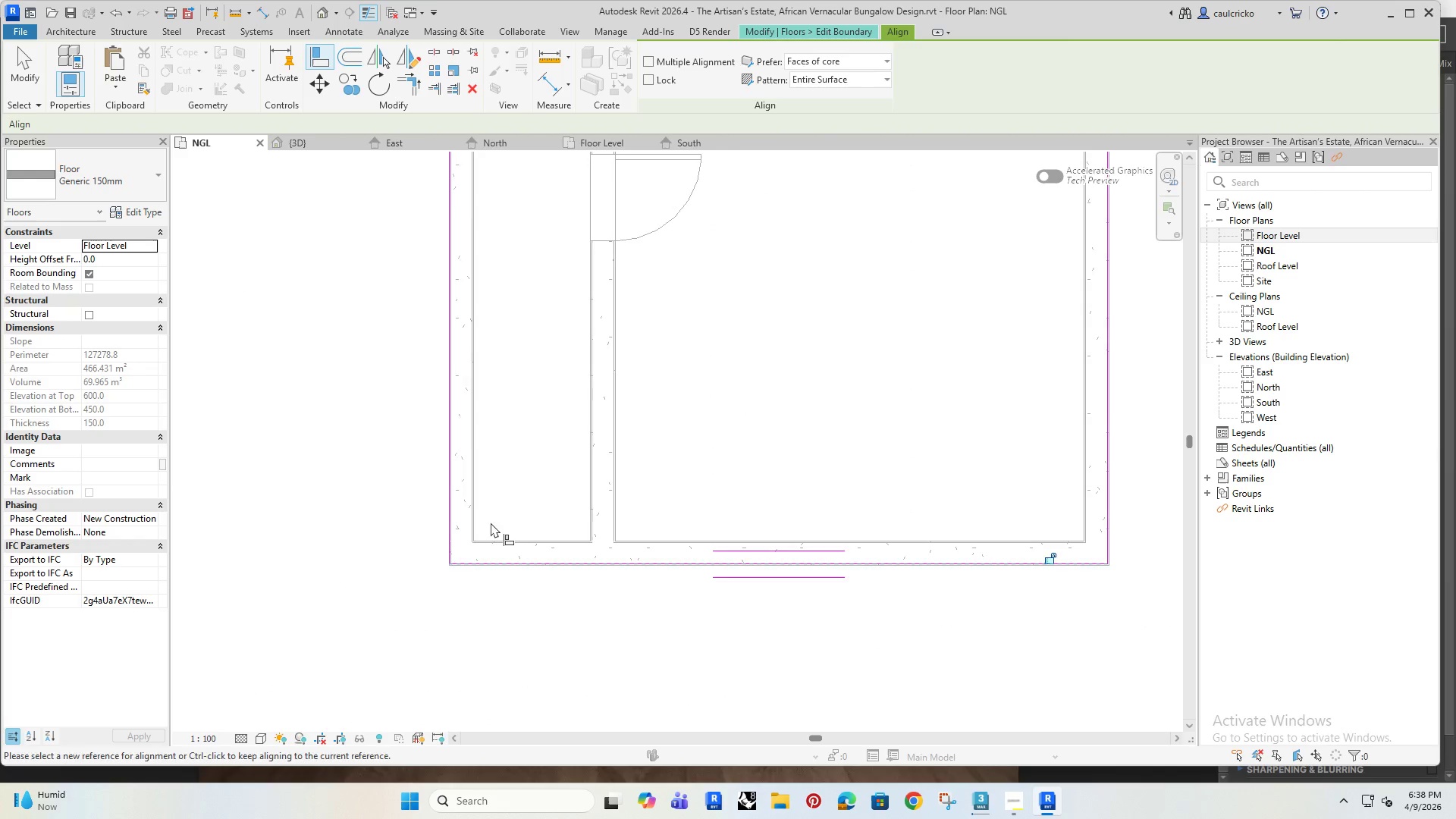 
scroll: coordinate [447, 519], scroll_direction: up, amount: 9.0
 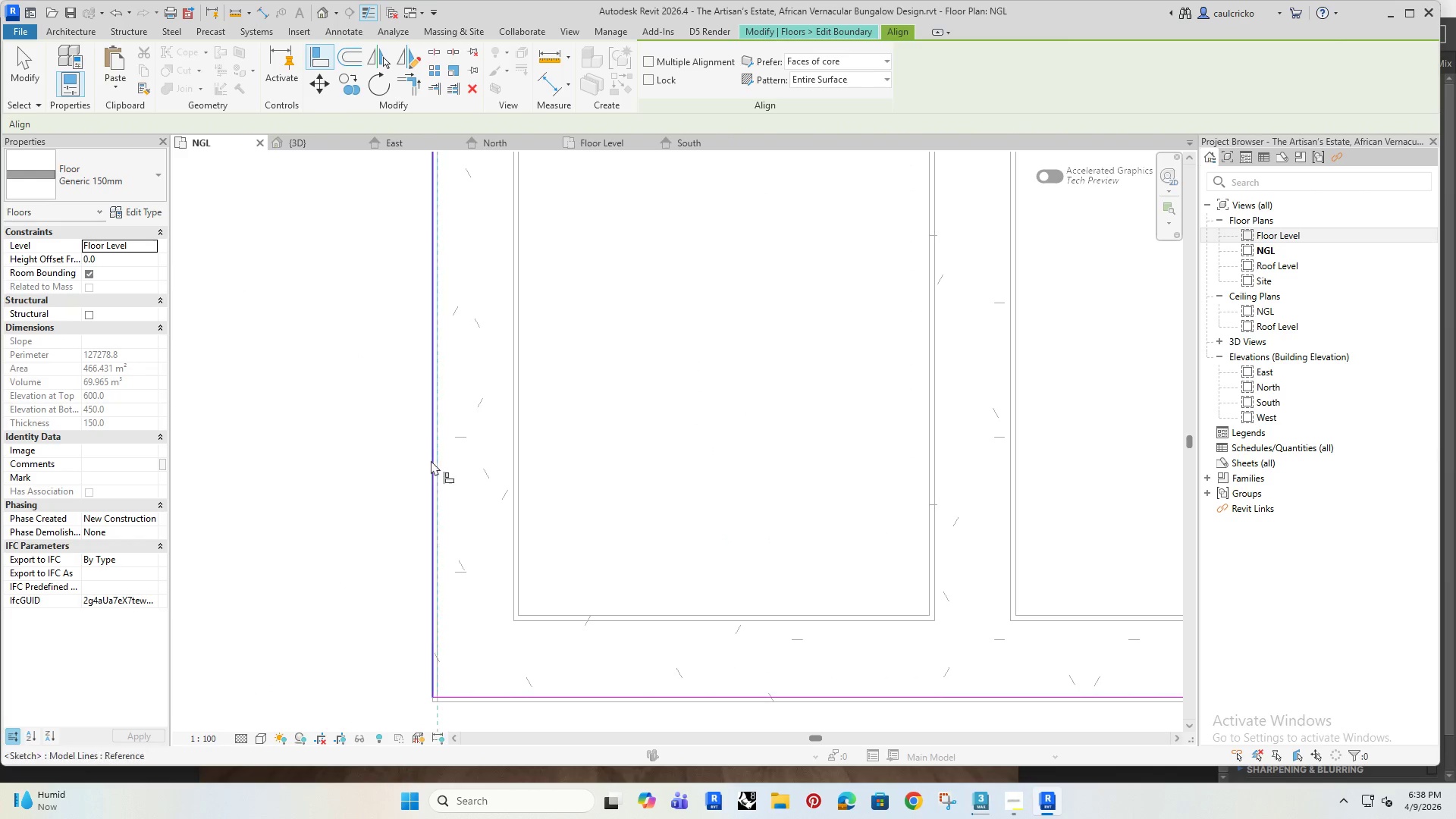 
double_click([430, 461])
 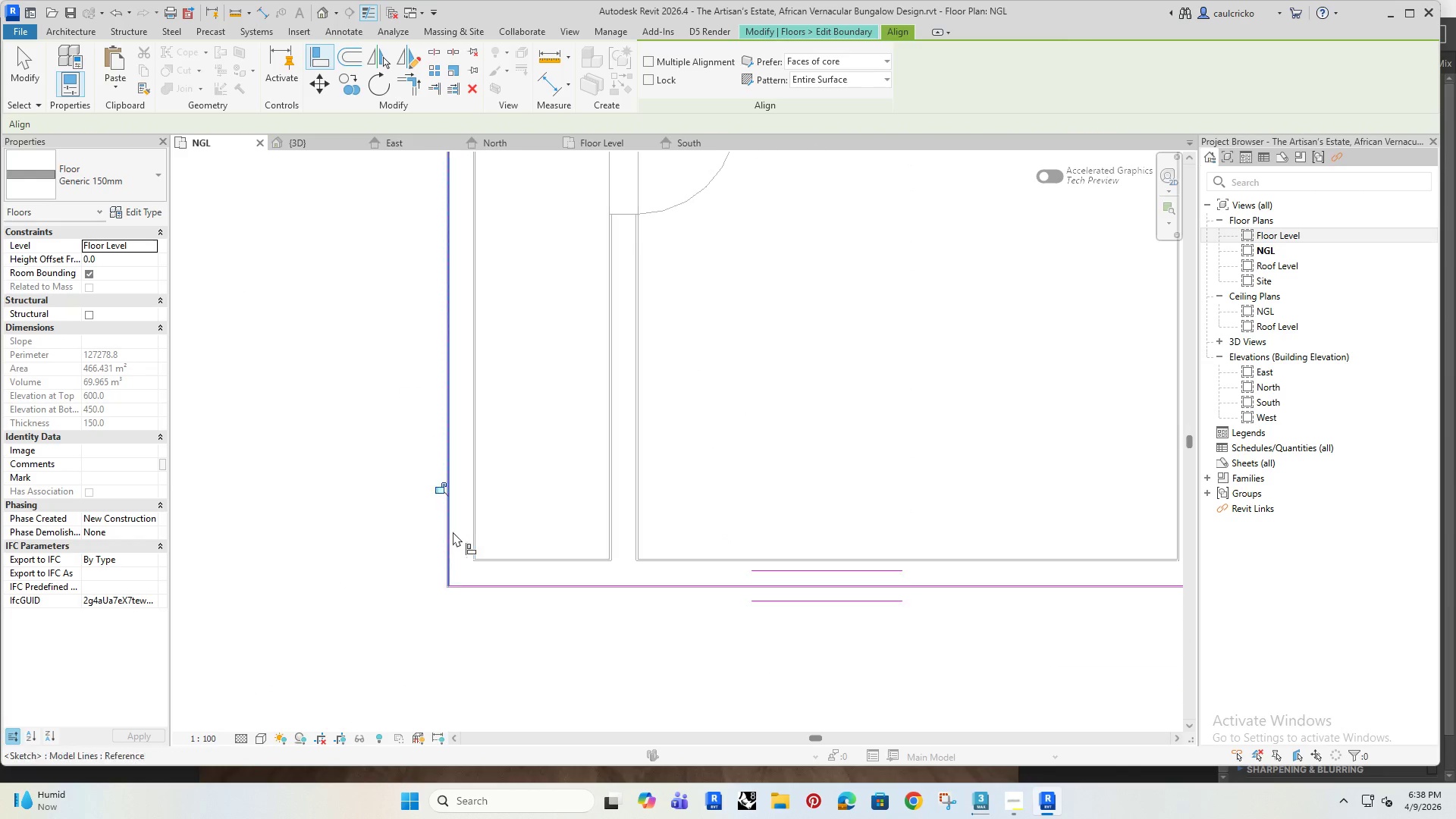 
scroll: coordinate [406, 464], scroll_direction: down, amount: 17.0
 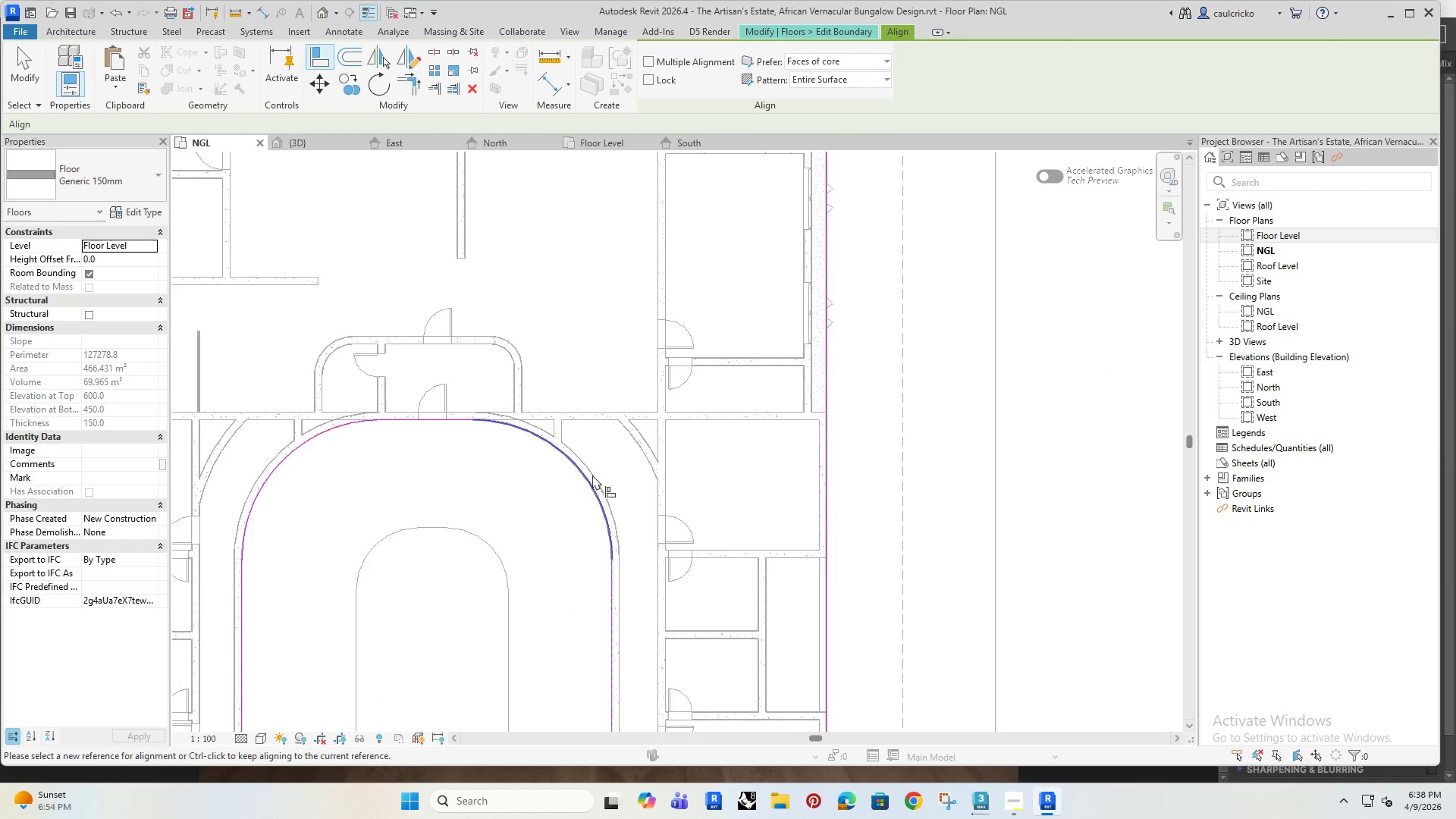 
scroll: coordinate [362, 329], scroll_direction: up, amount: 17.0
 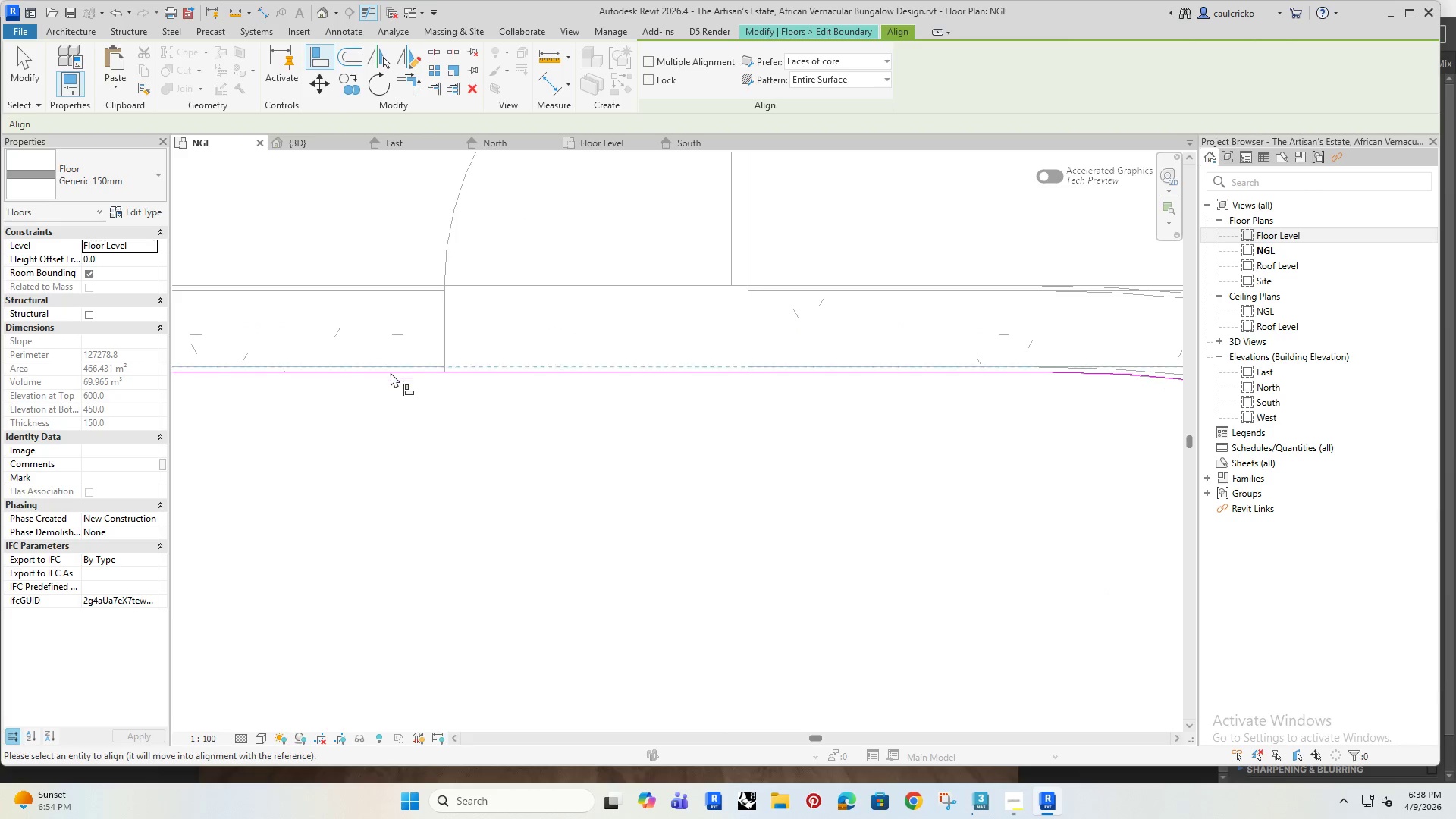 
double_click([391, 377])
 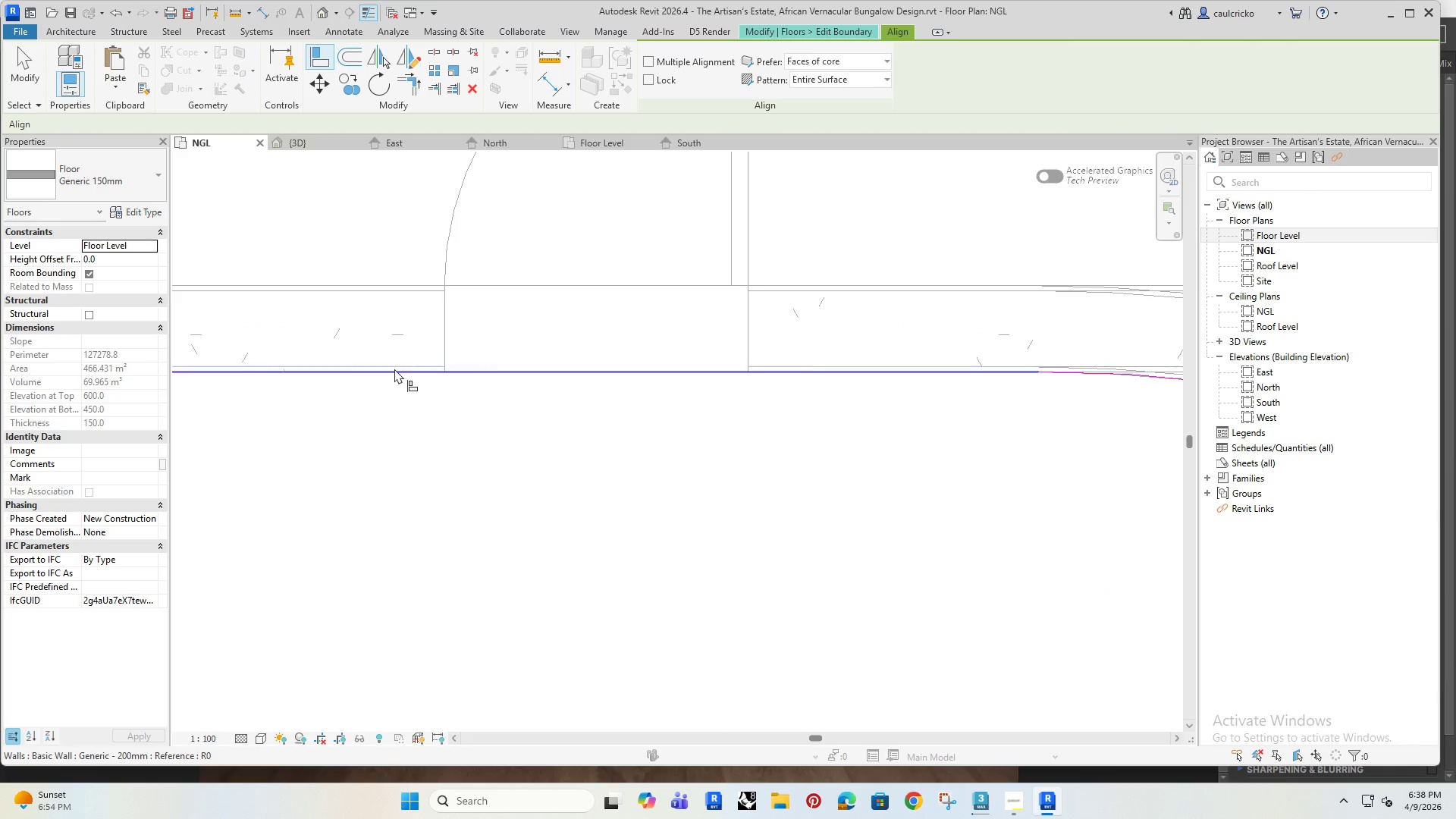 
double_click([393, 370])
 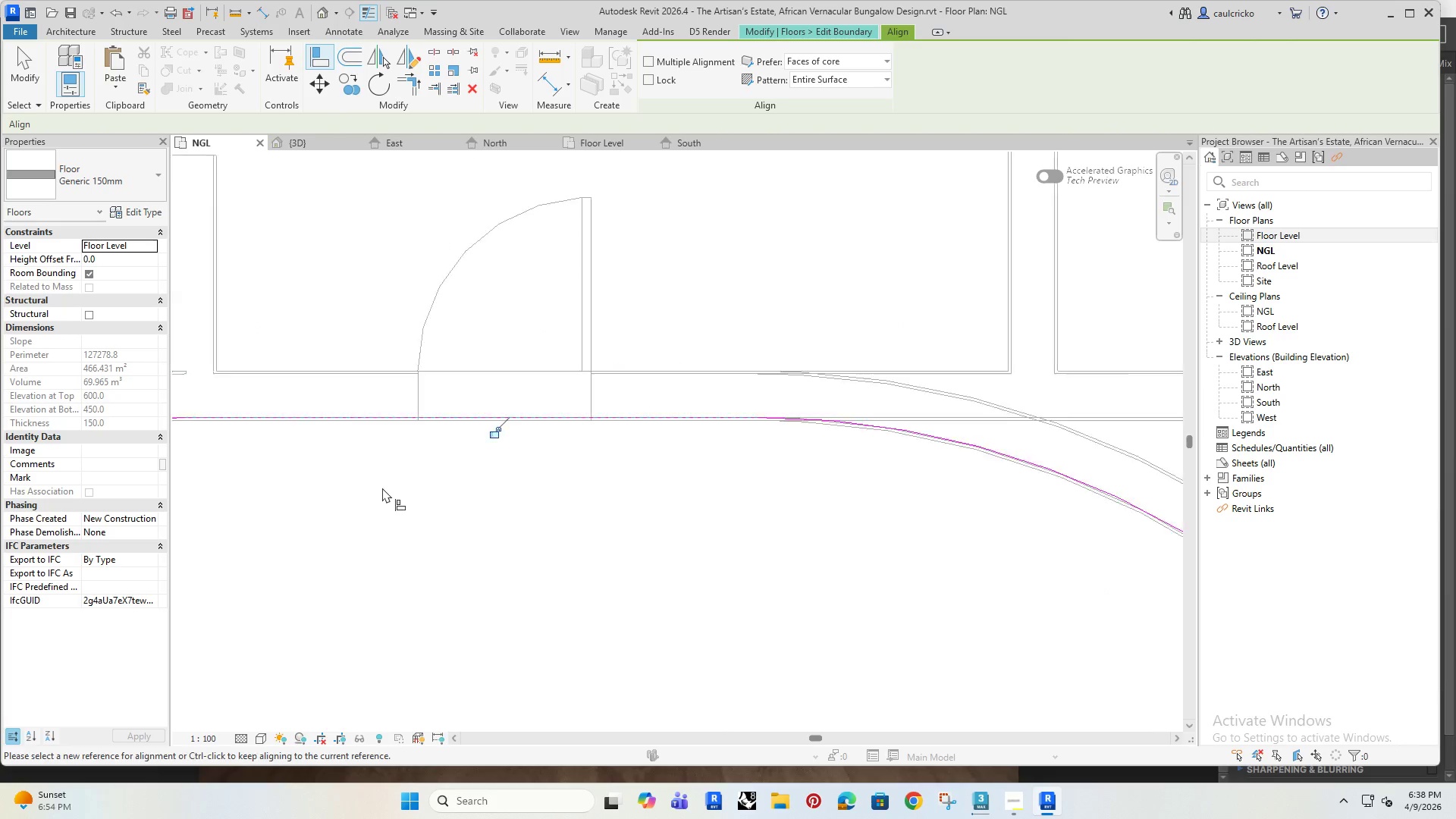 
scroll: coordinate [382, 488], scroll_direction: down, amount: 7.0
 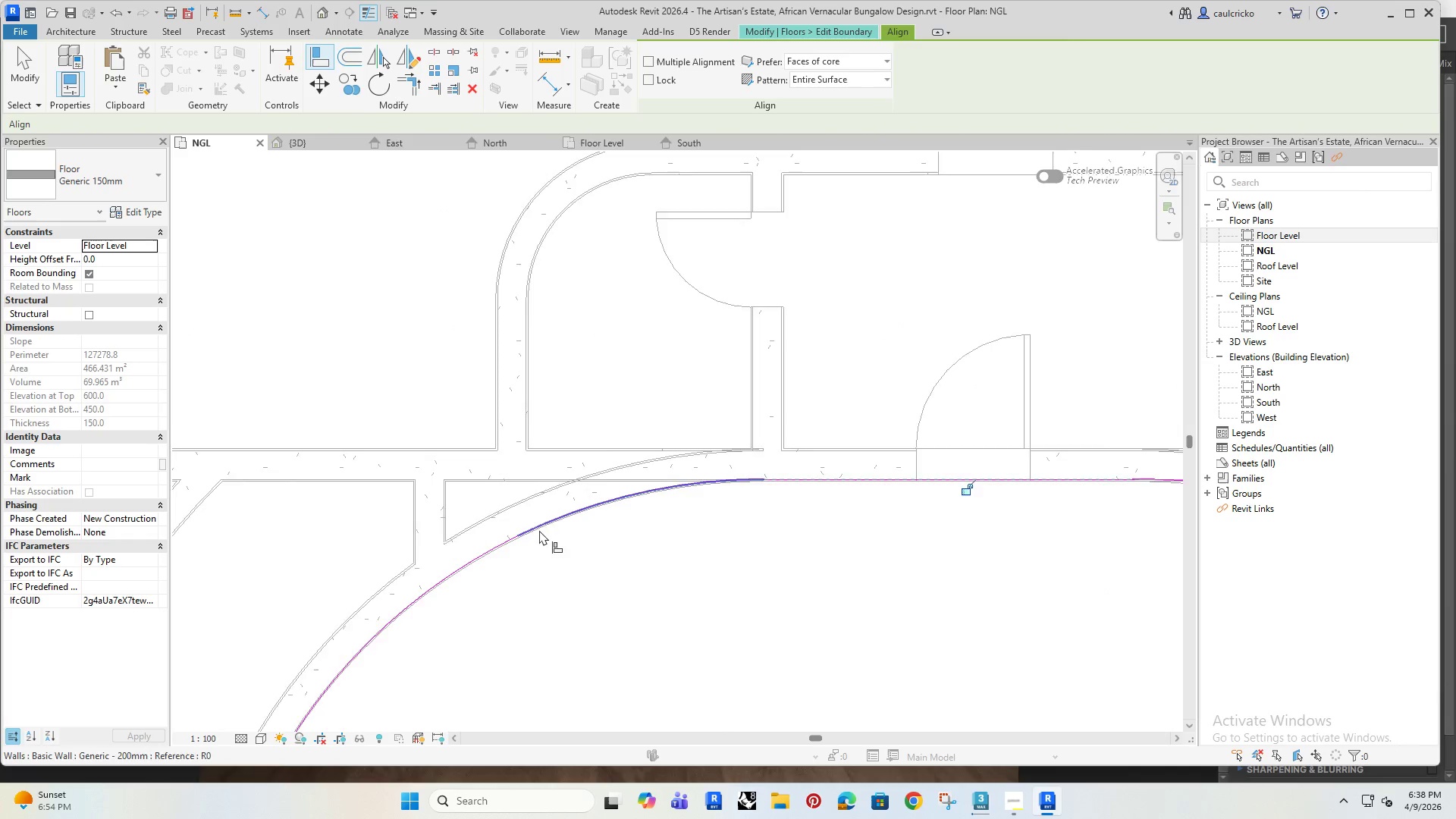 
scroll: coordinate [538, 526], scroll_direction: up, amount: 5.0
 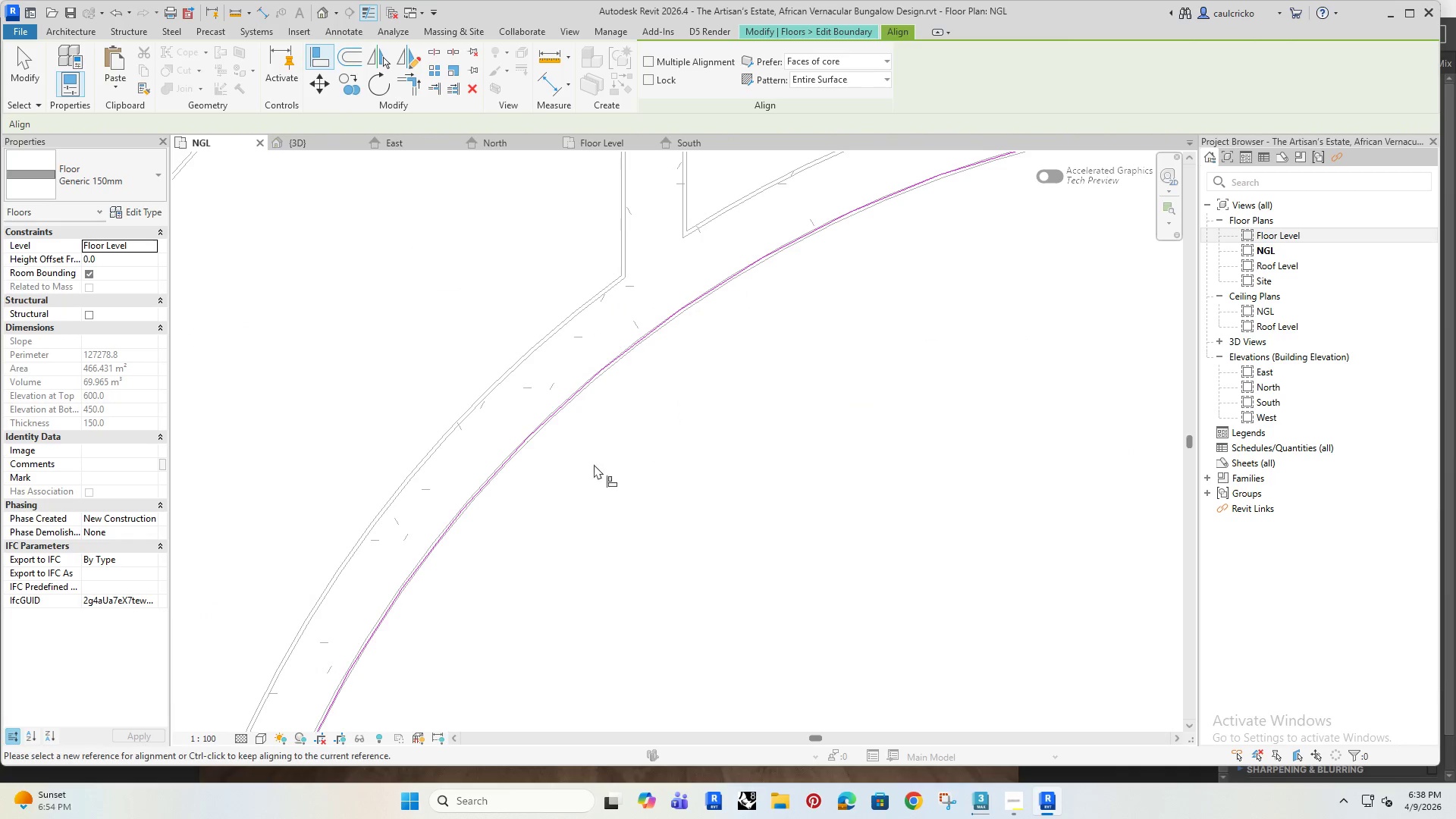 
scroll: coordinate [513, 505], scroll_direction: down, amount: 6.0
 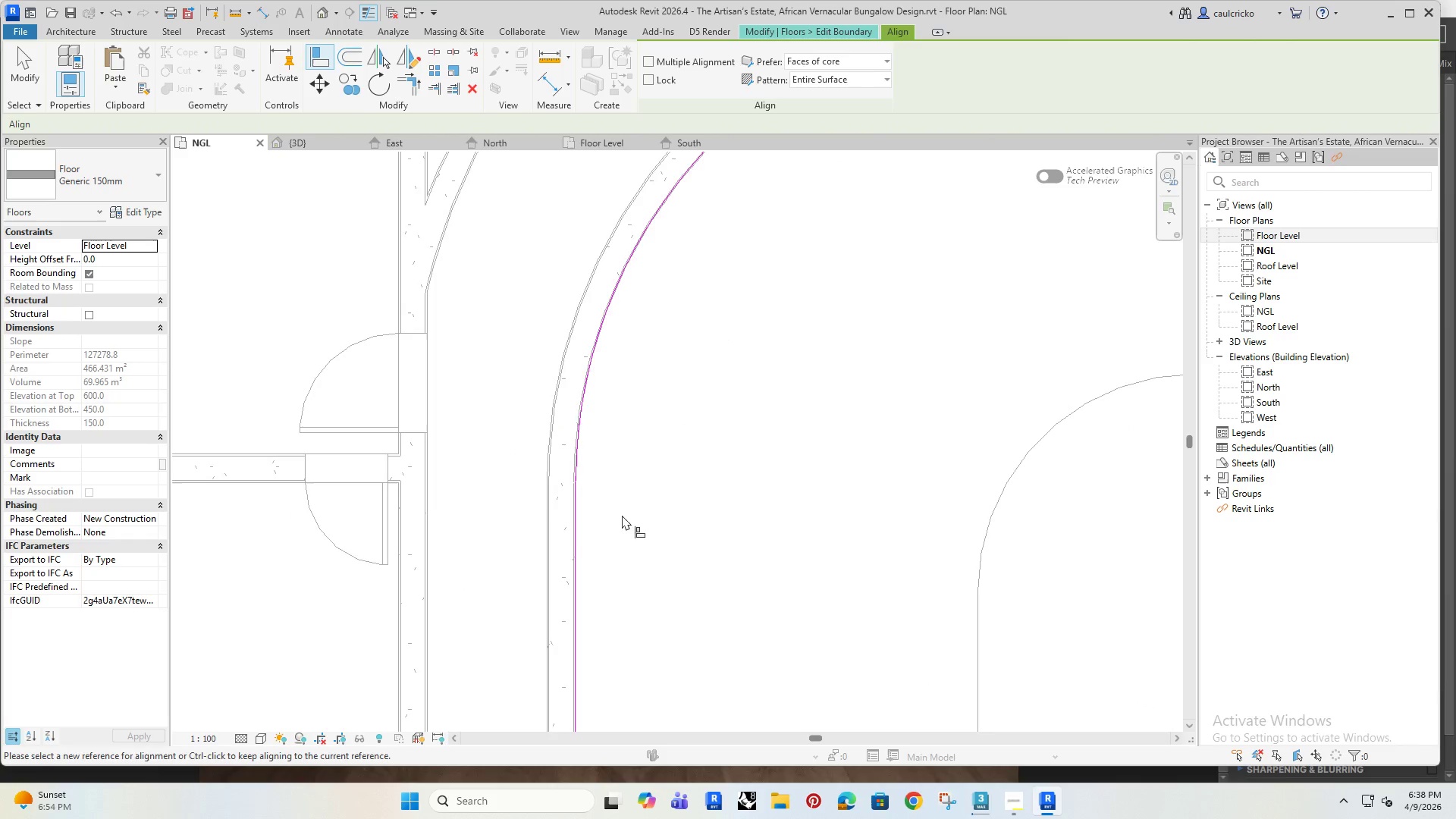 
scroll: coordinate [587, 549], scroll_direction: up, amount: 5.0
 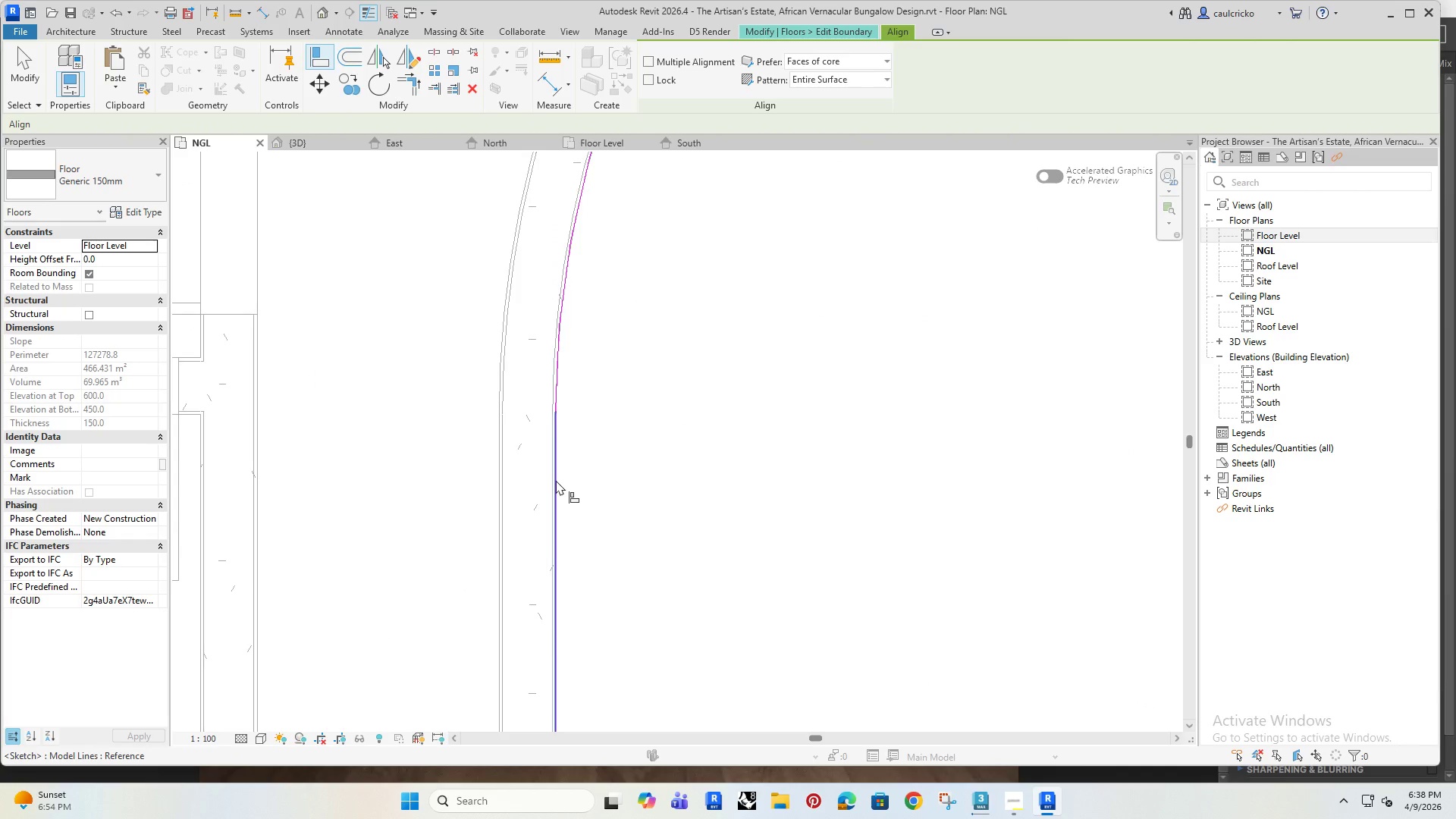 
double_click([558, 481])
 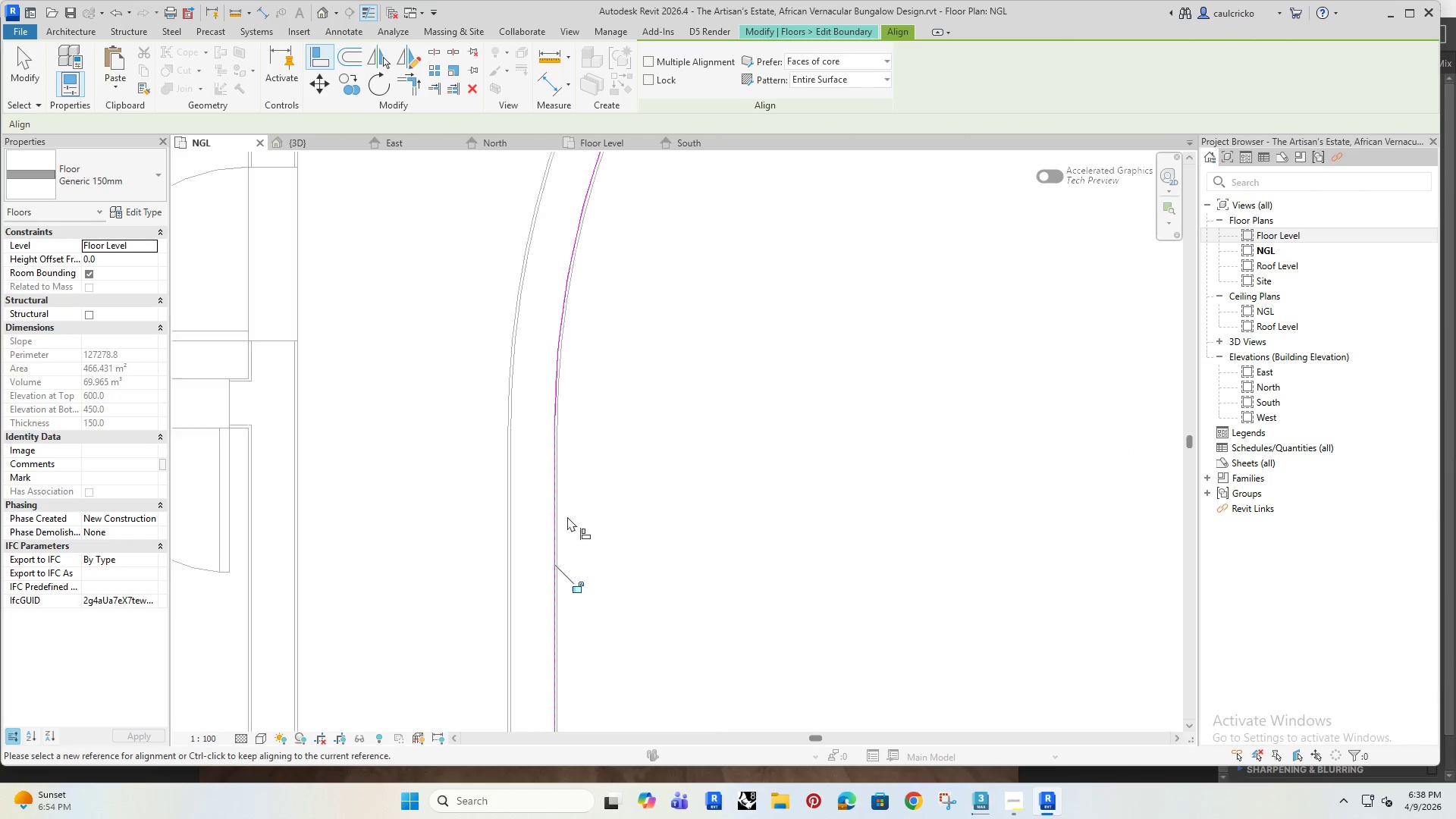 
scroll: coordinate [570, 517], scroll_direction: down, amount: 11.0
 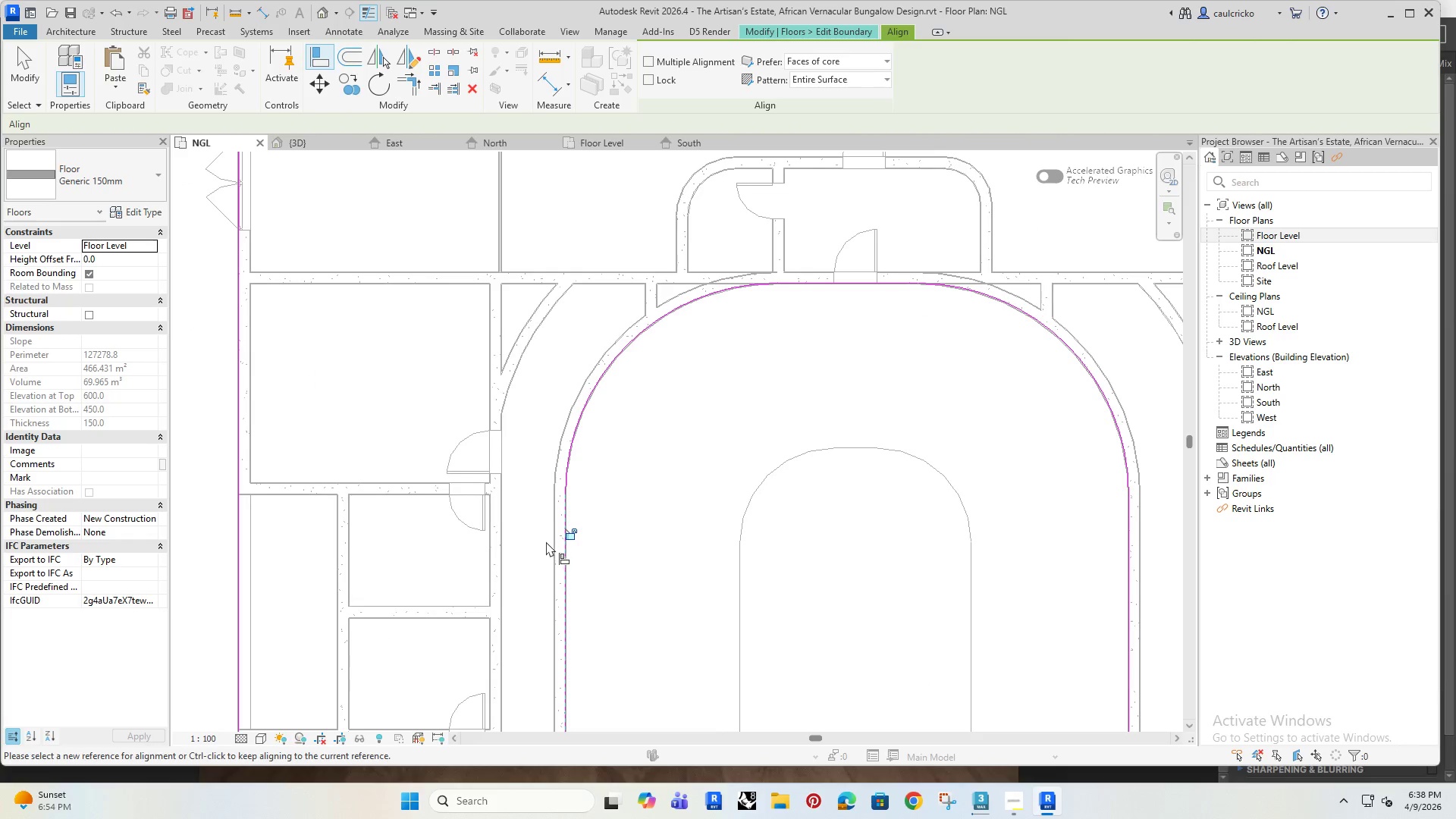 
key(Escape)
 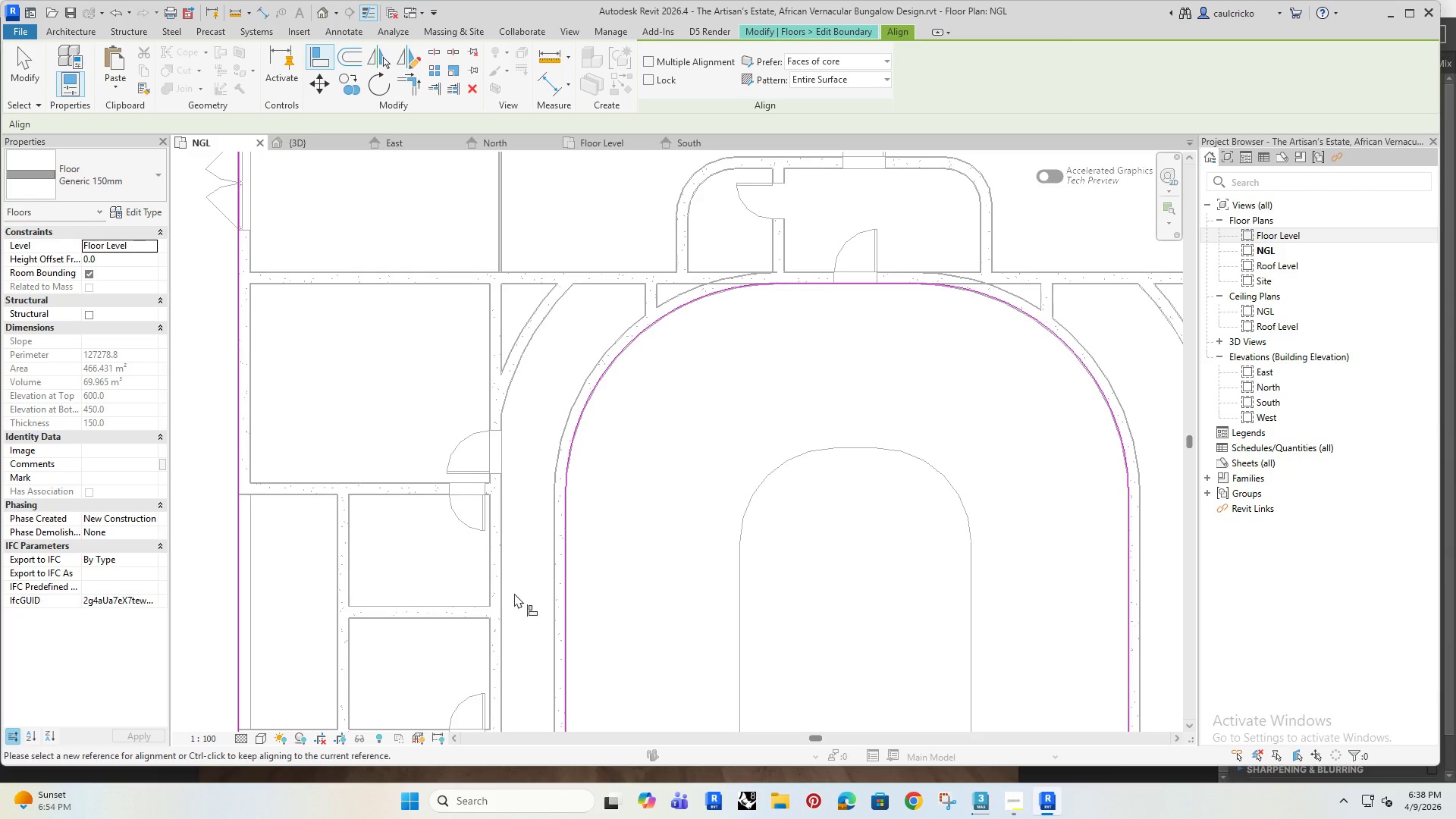 
key(Escape)
 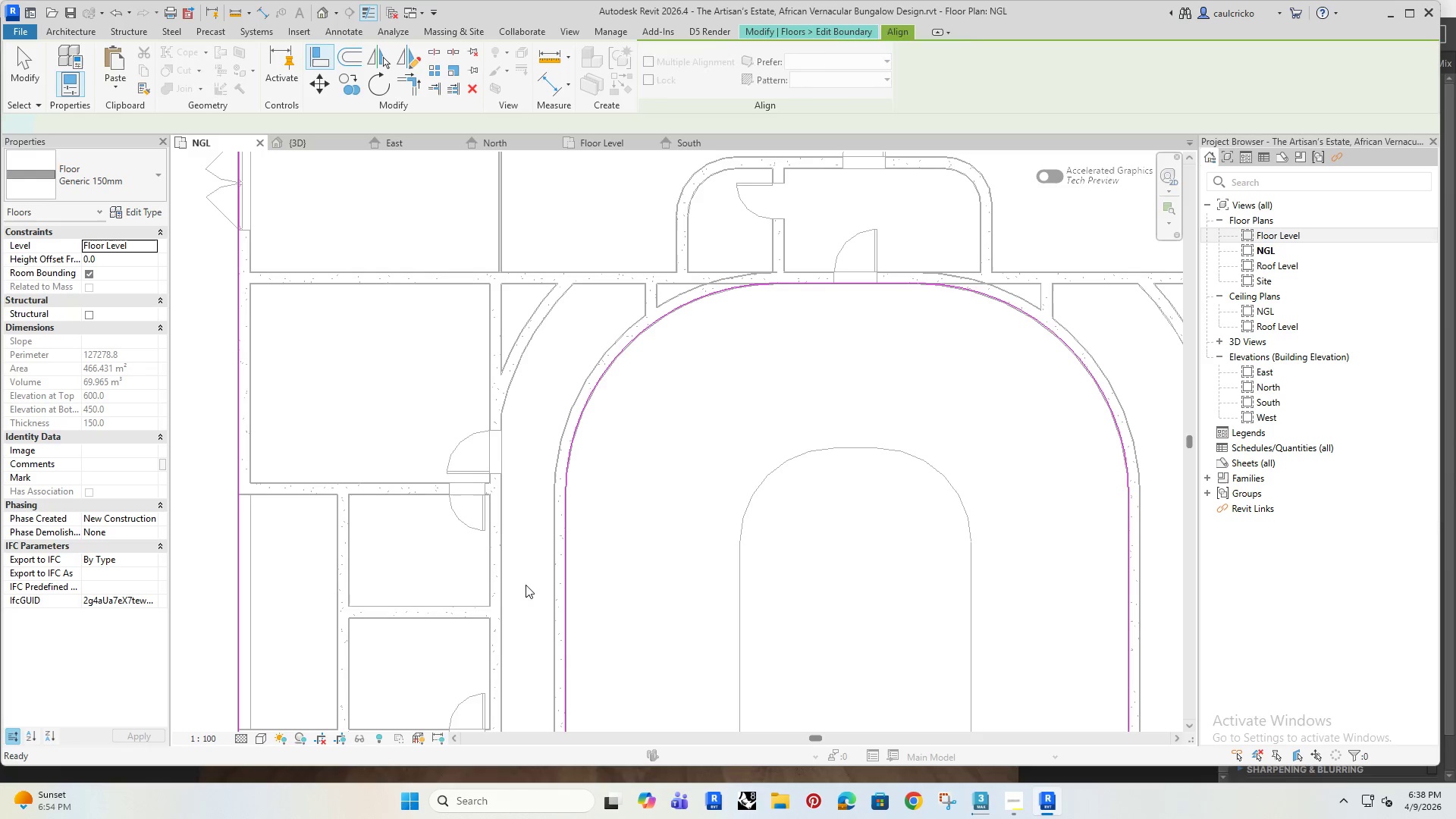 
key(Escape)
 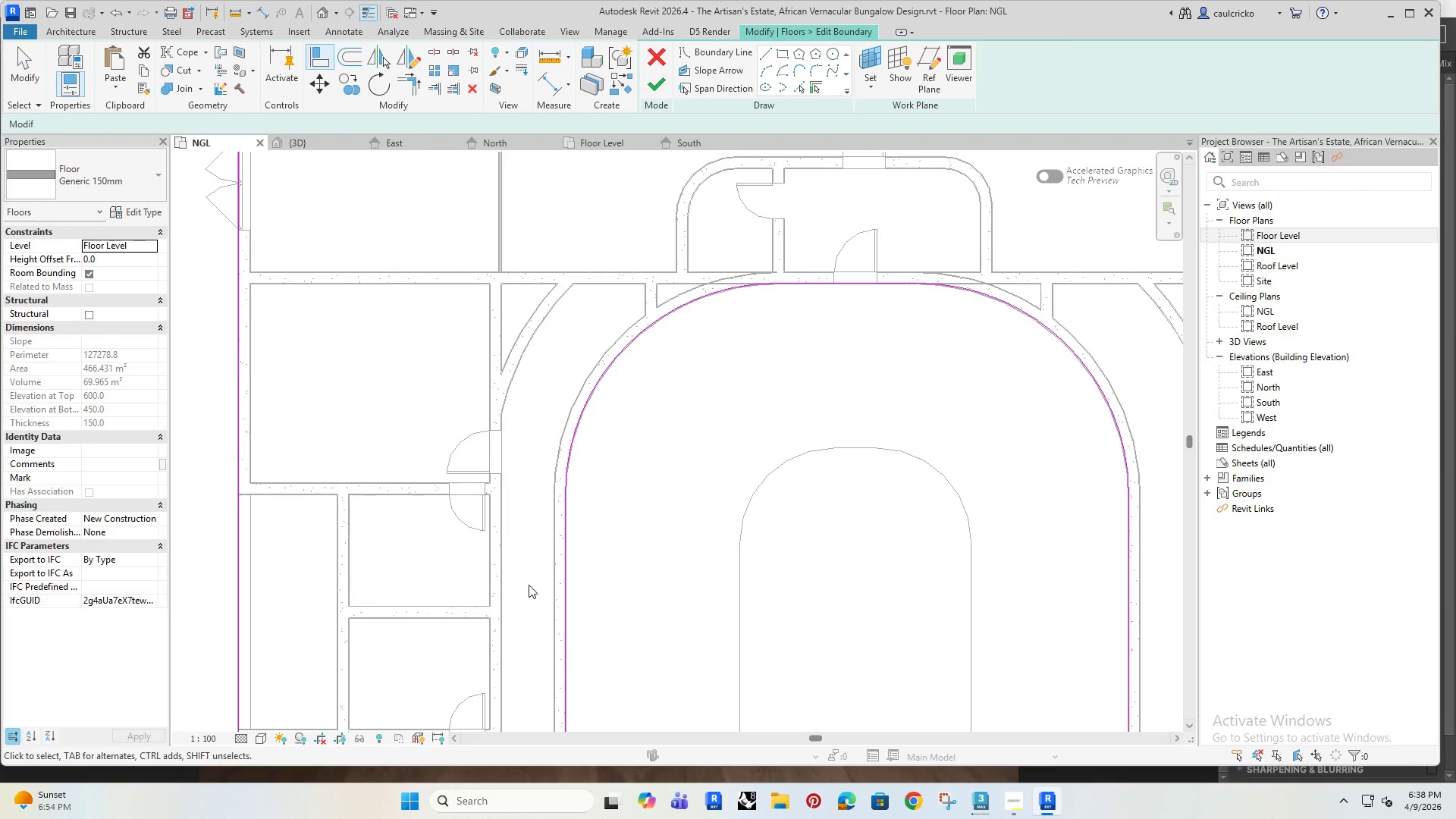 
scroll: coordinate [529, 585], scroll_direction: down, amount: 1.0
 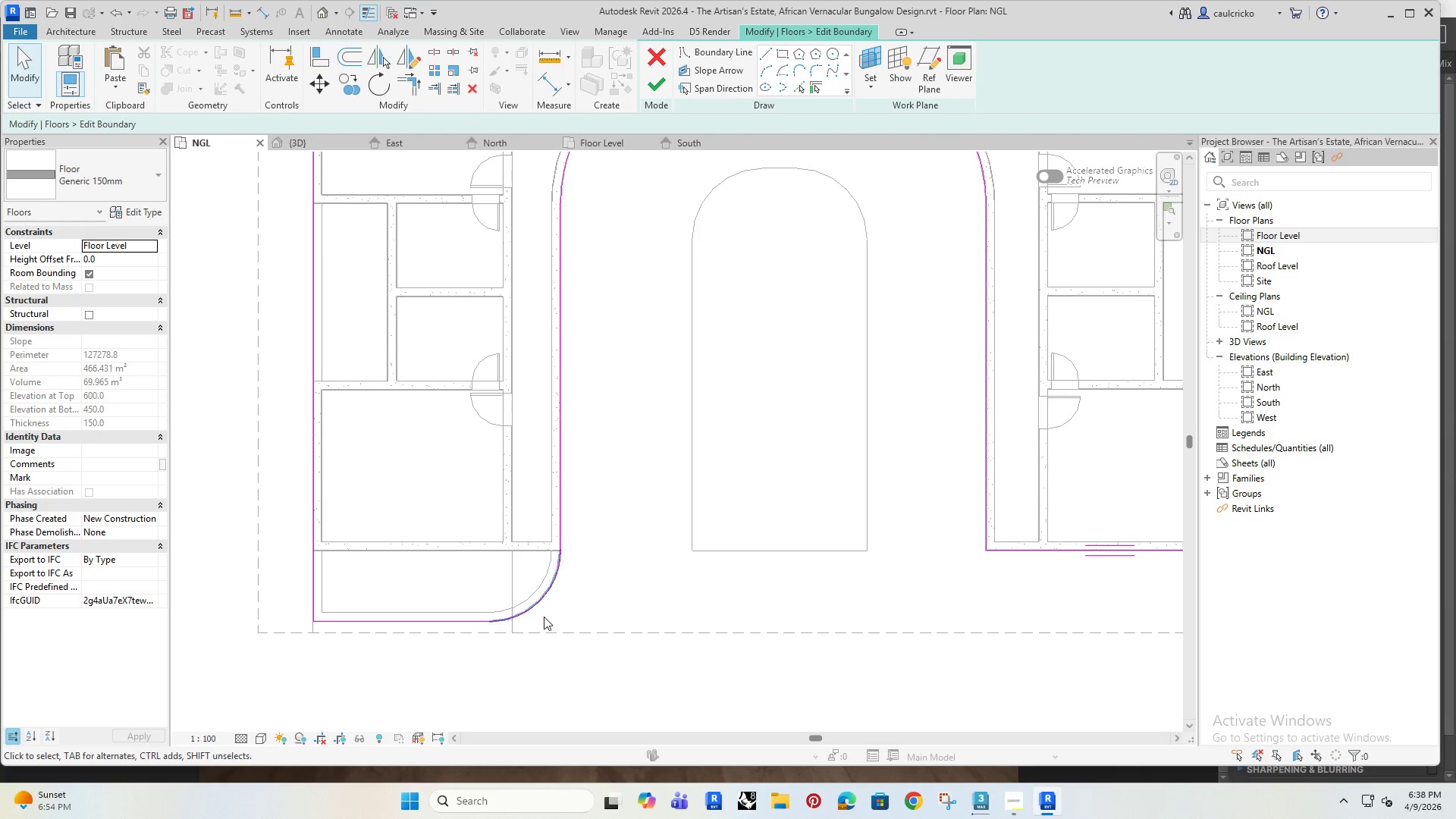 
scroll: coordinate [564, 547], scroll_direction: up, amount: 10.0
 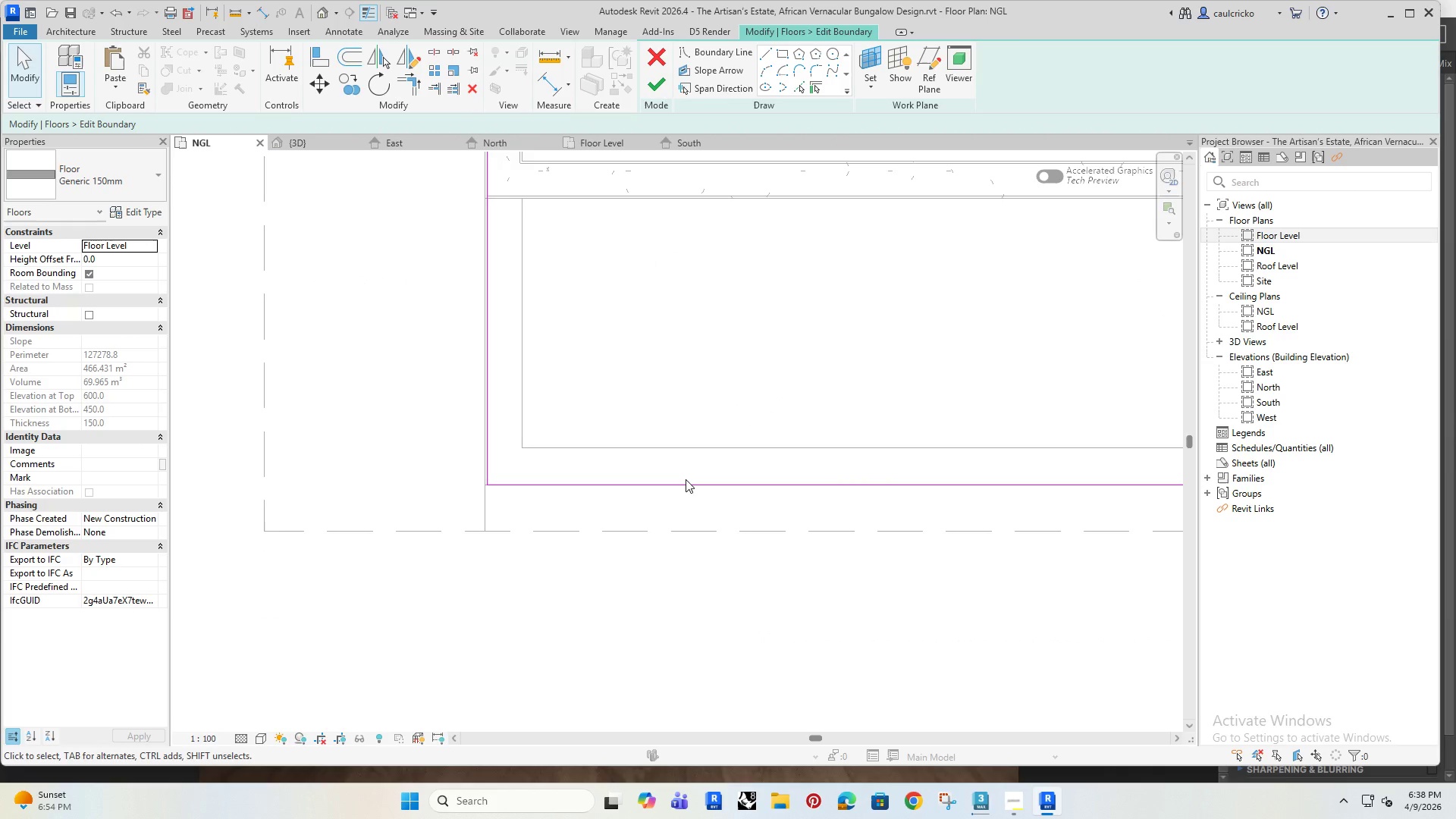 
left_click([670, 488])
 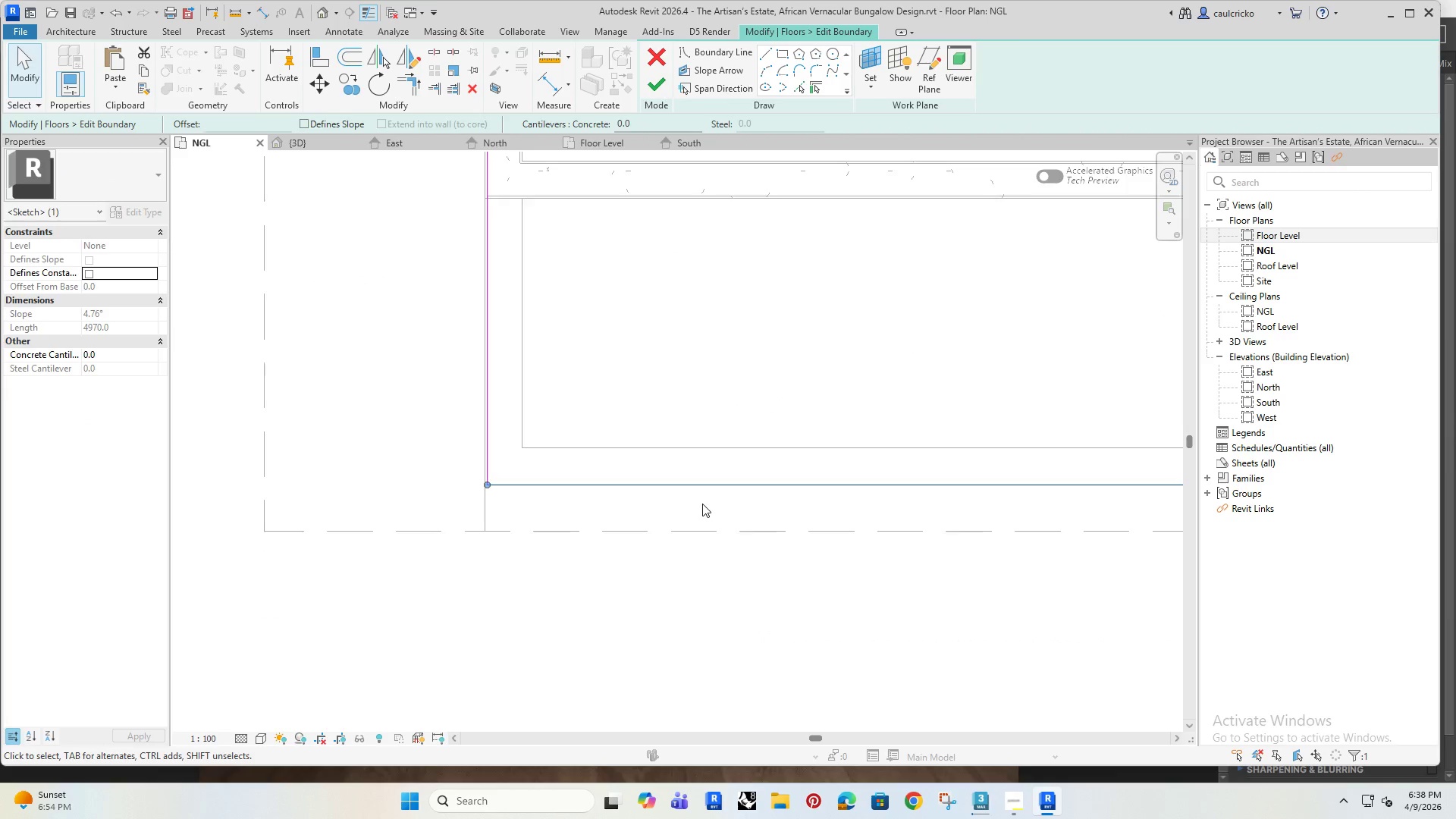 
scroll: coordinate [702, 504], scroll_direction: up, amount: 3.0
 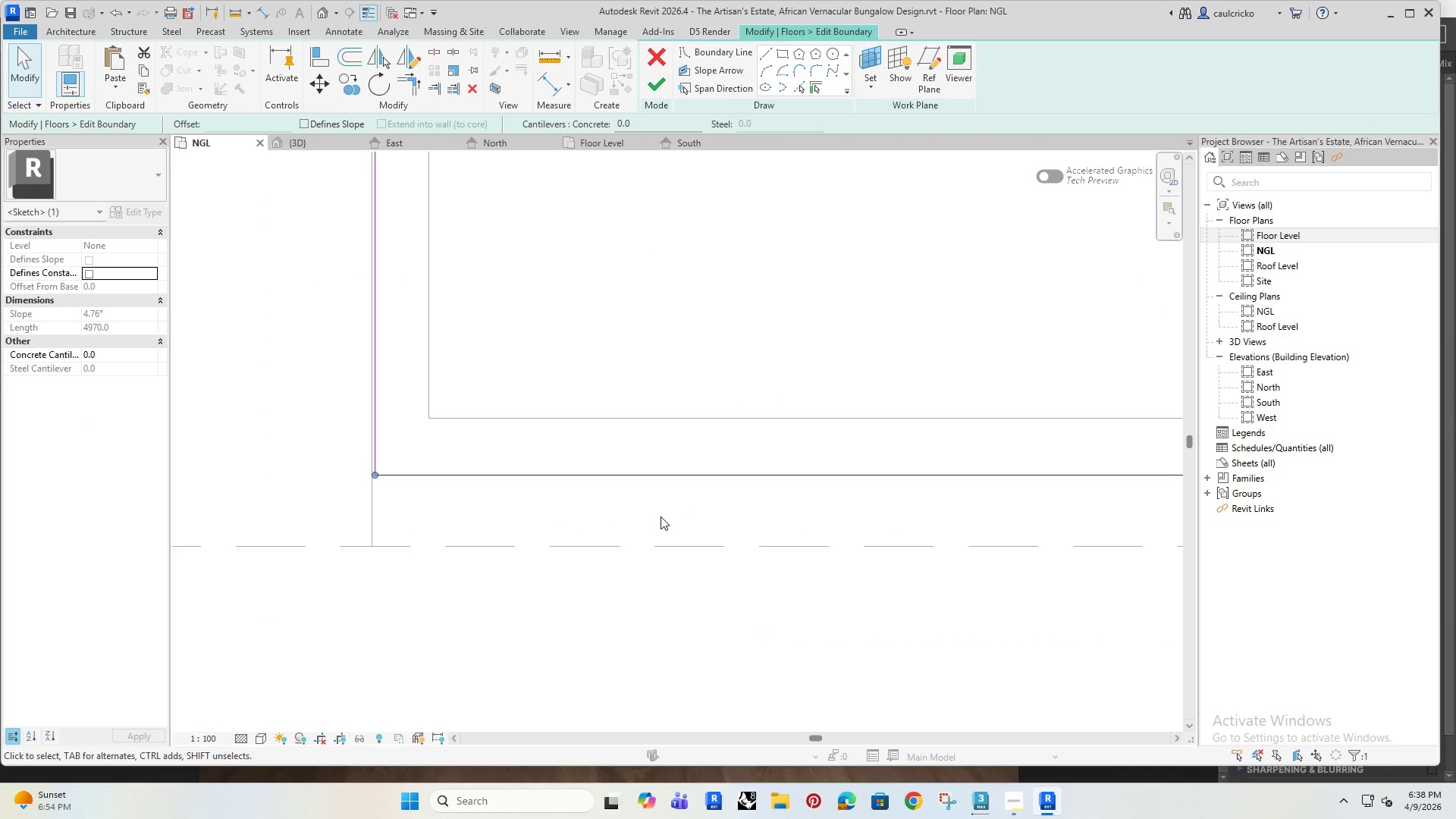 
left_click([635, 532])
 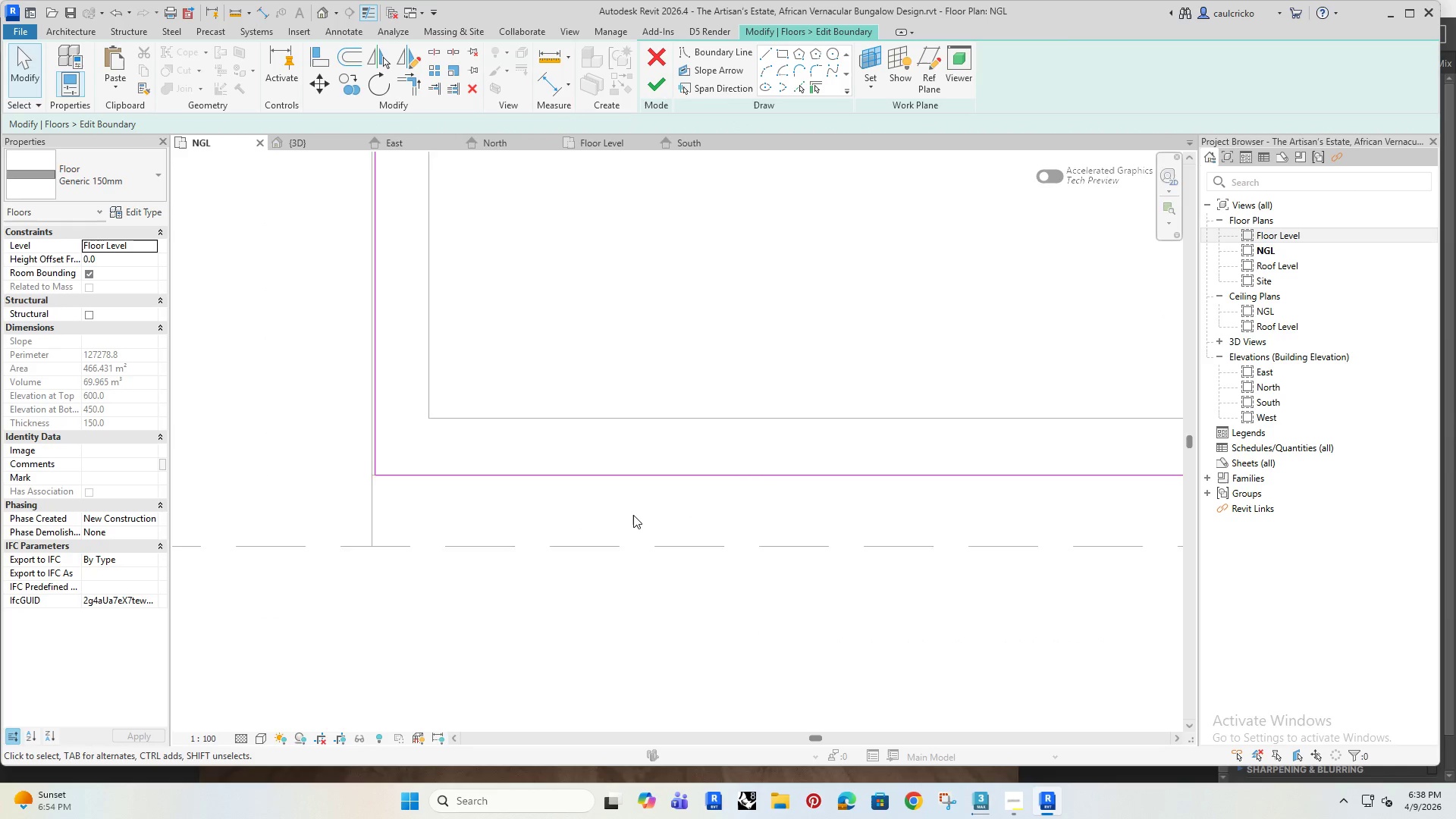 
scroll: coordinate [633, 515], scroll_direction: down, amount: 5.0
 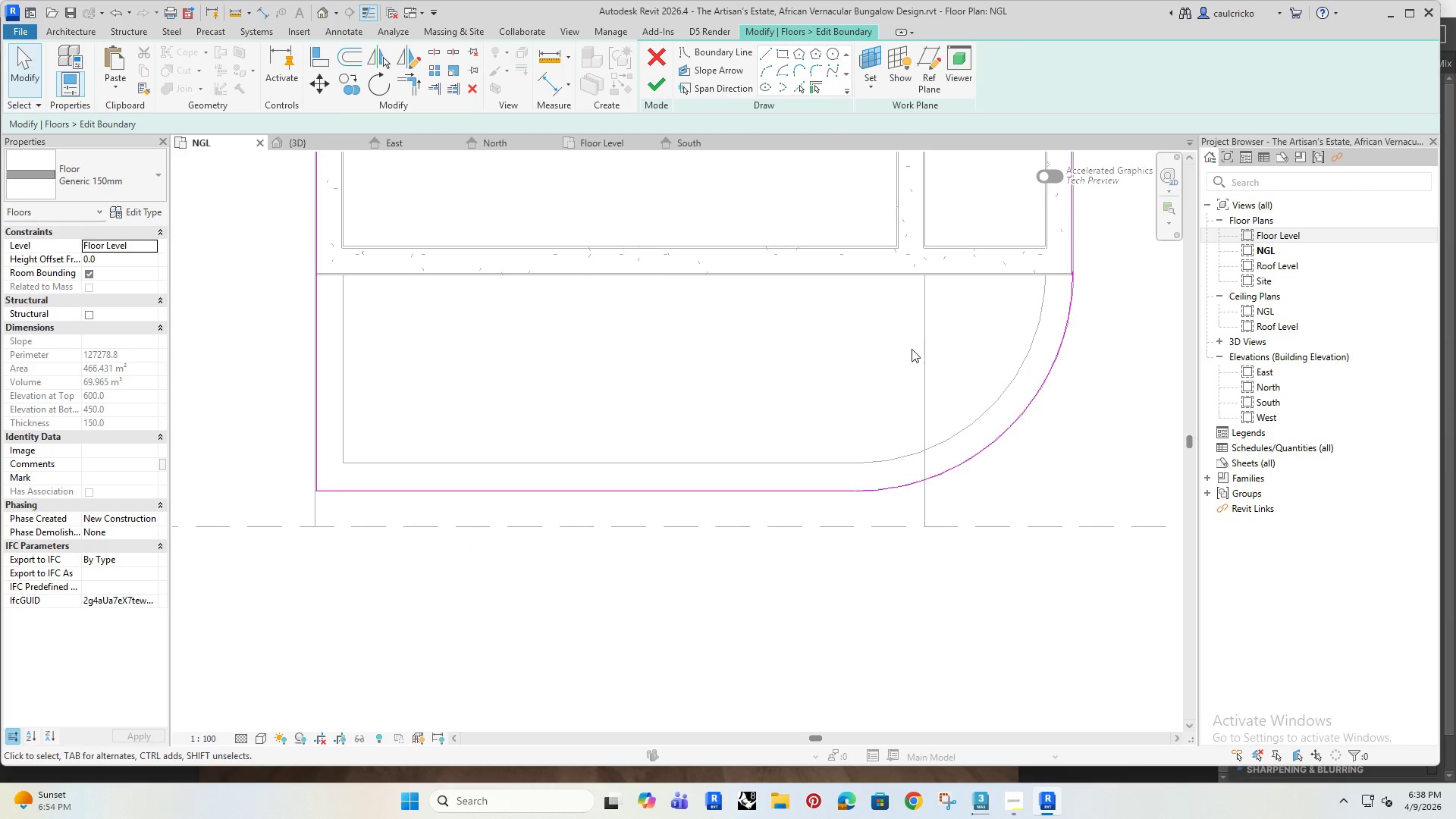 
left_click([659, 88])
 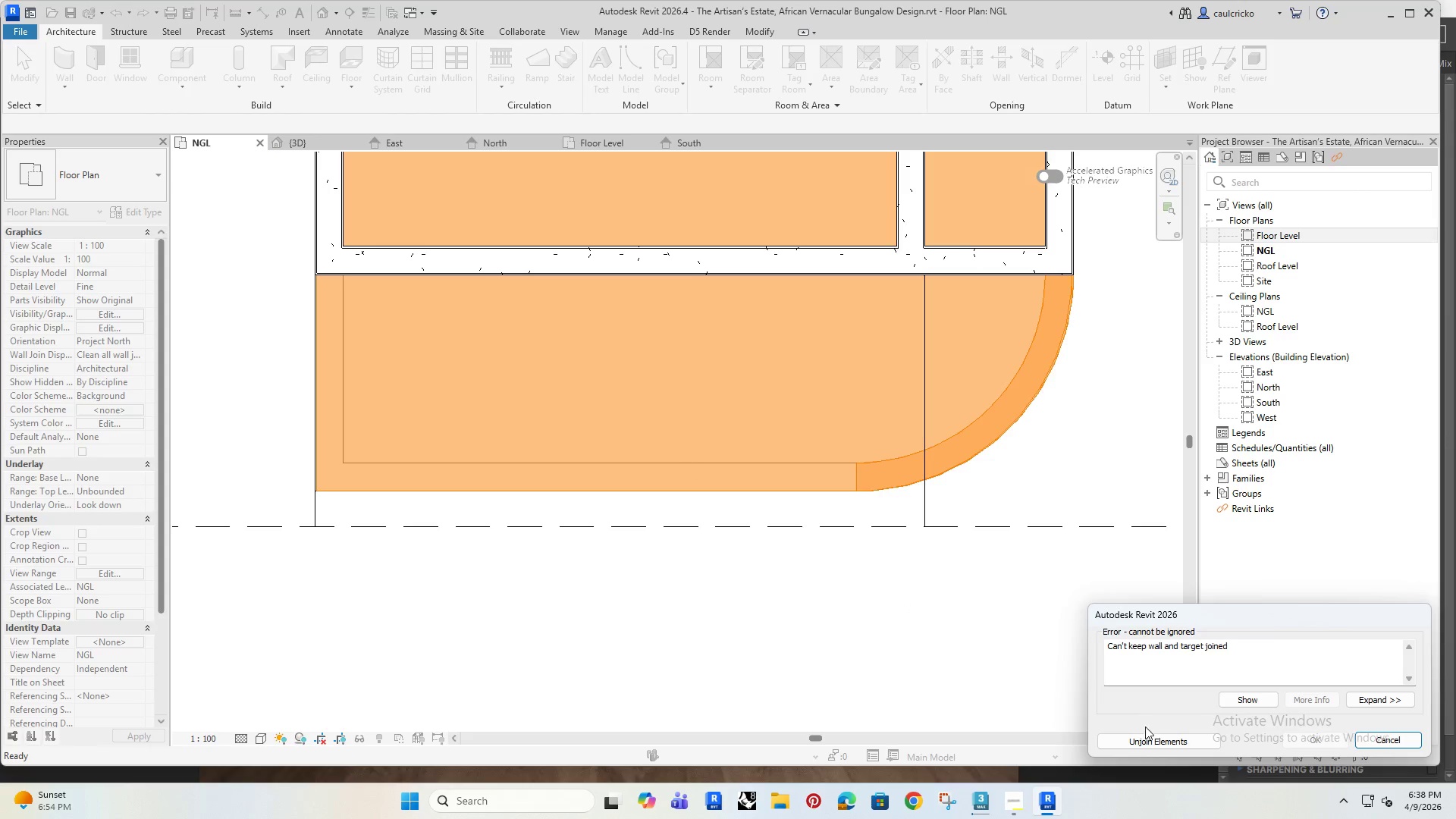 
left_click([1155, 739])
 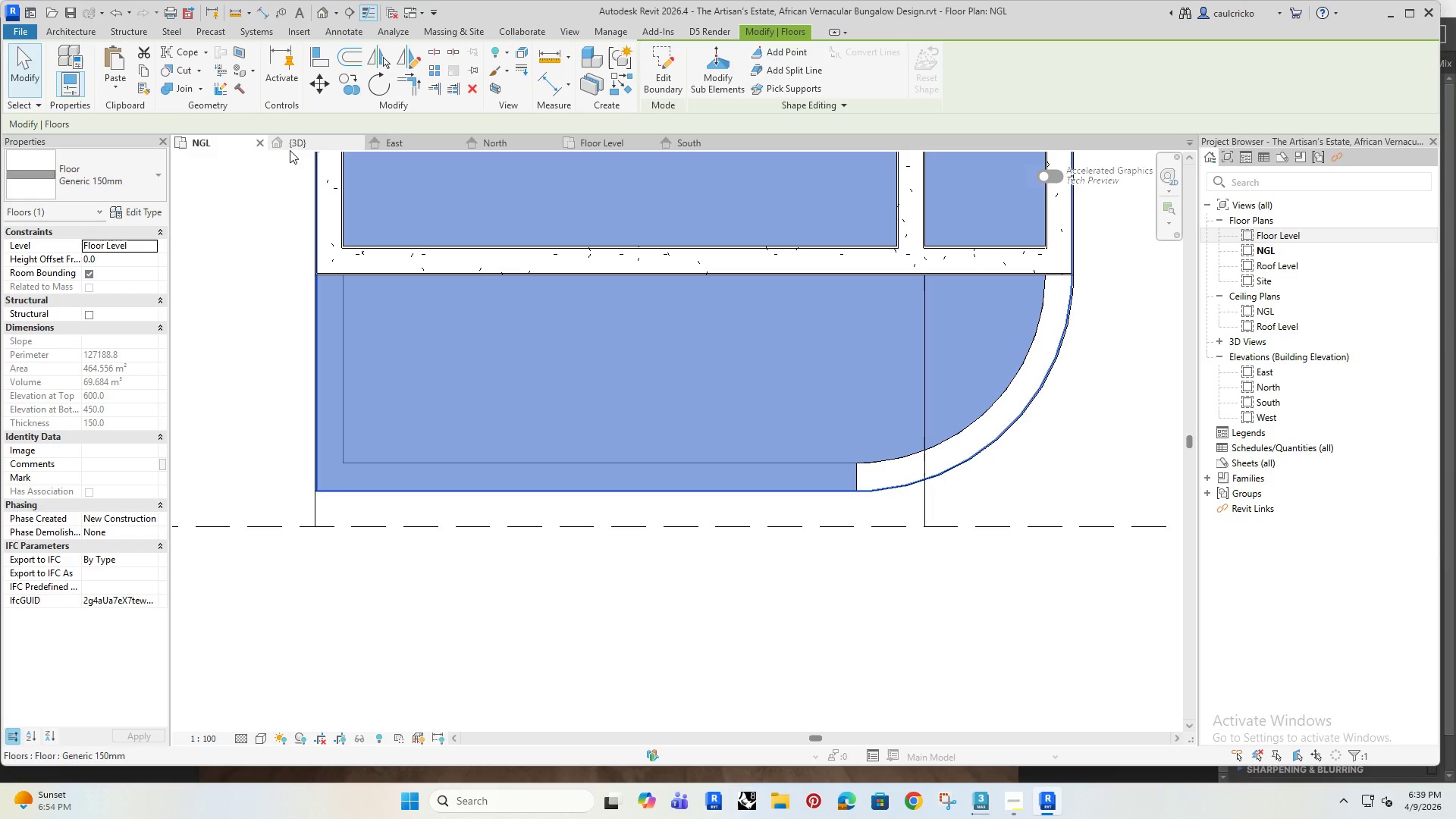 
left_click([300, 146])
 